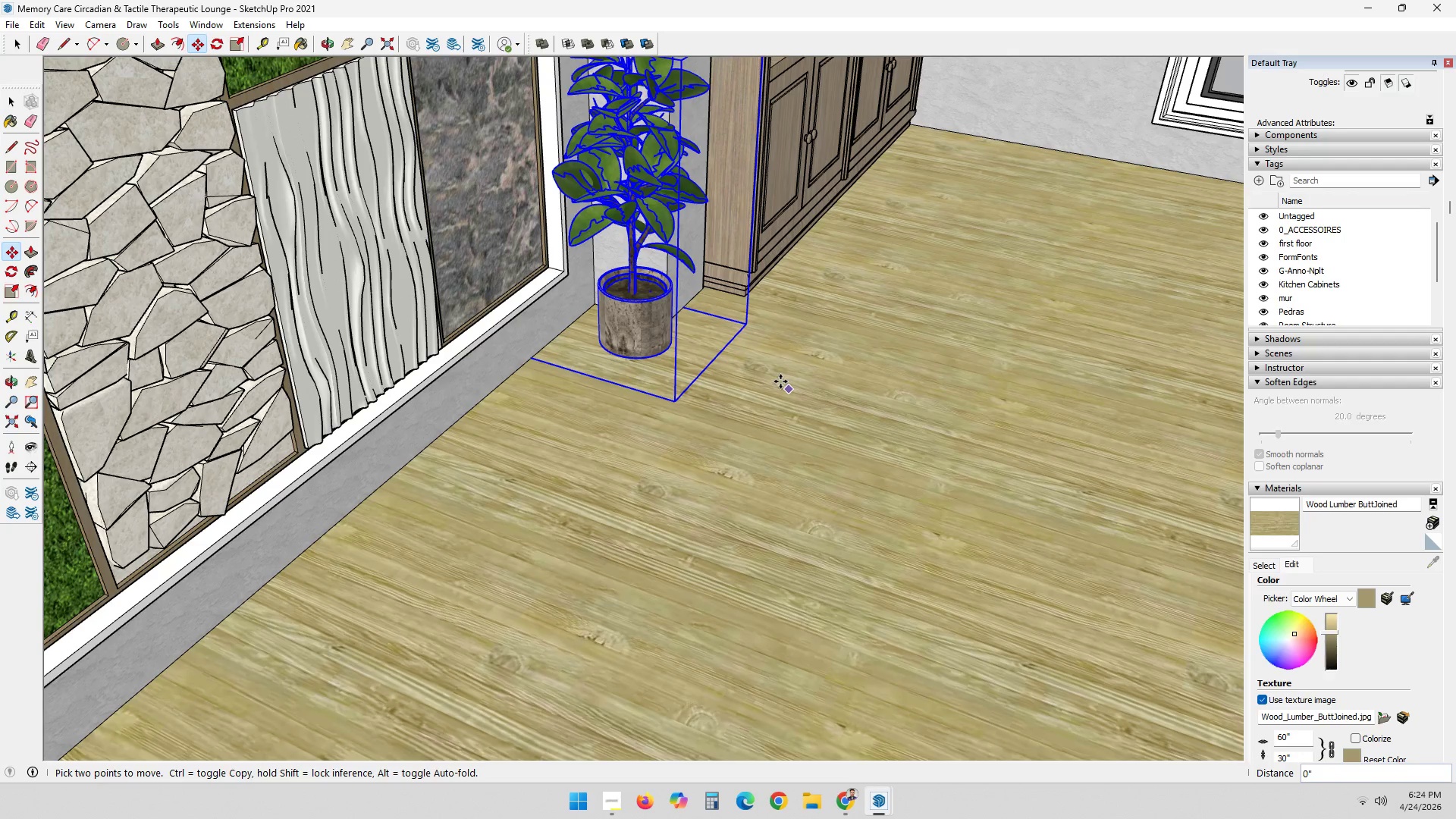 
left_click([774, 381])
 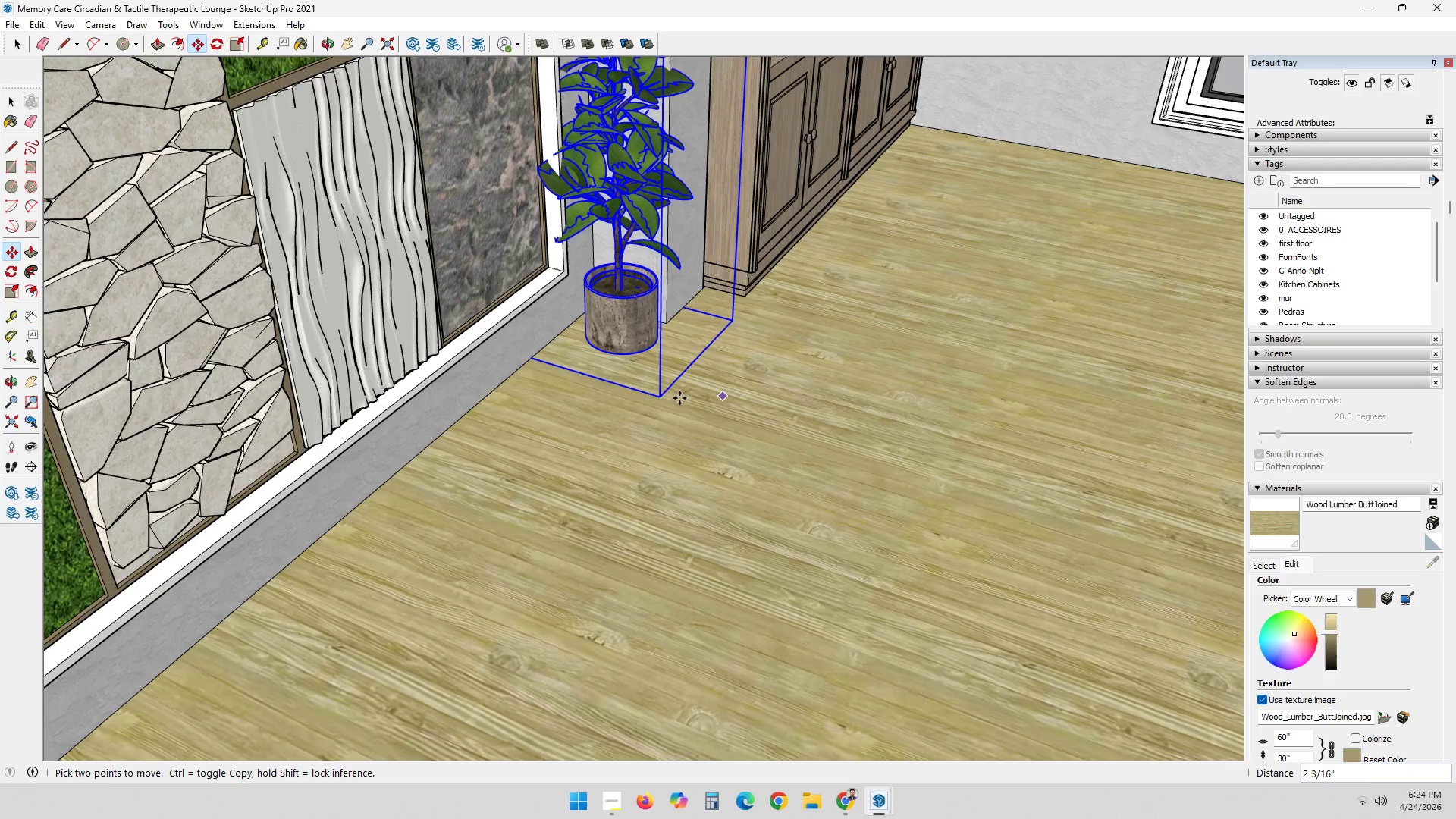 
scroll: coordinate [682, 312], scroll_direction: down, amount: 12.0
 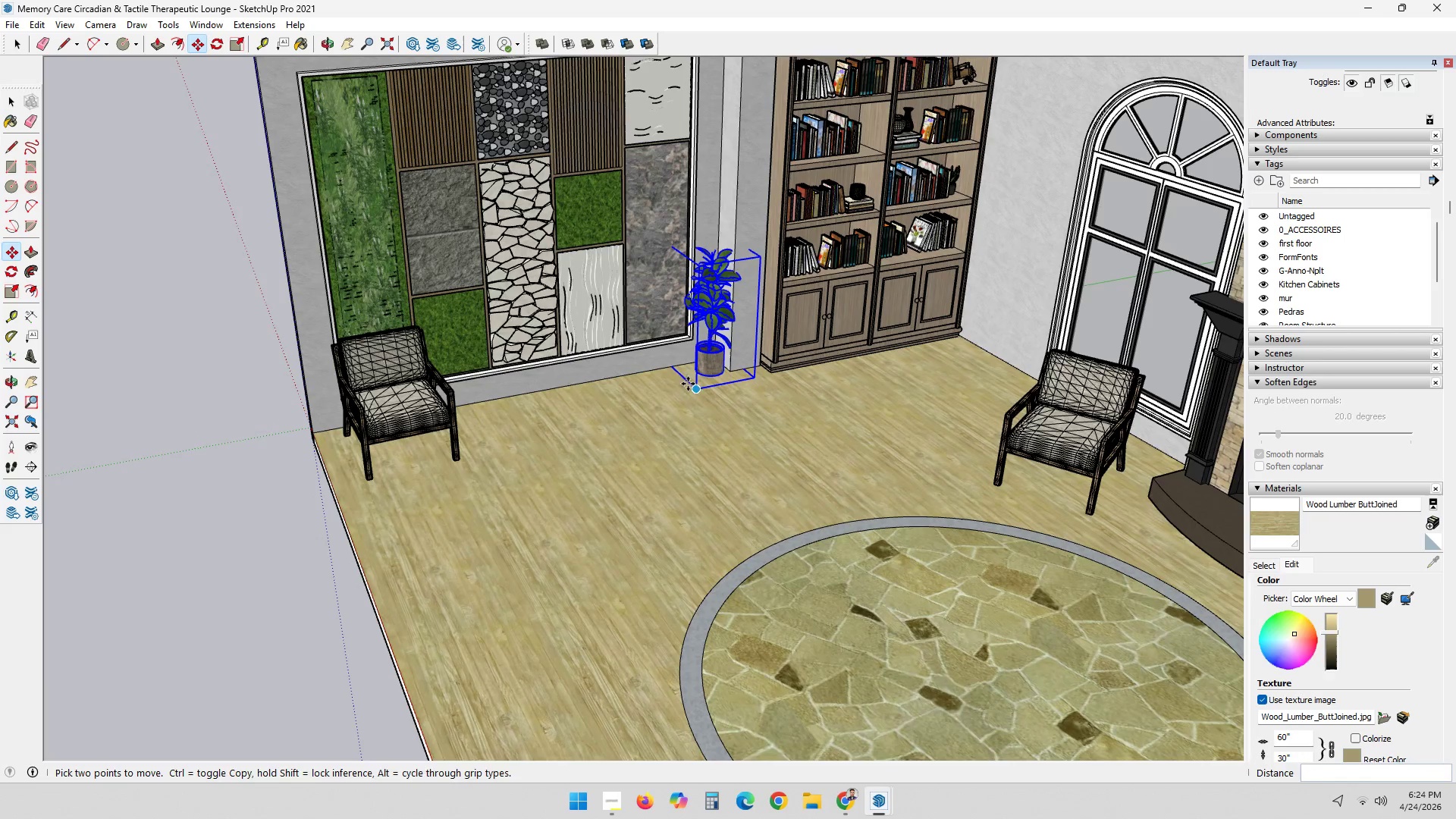 
key(Control+ControlLeft)
 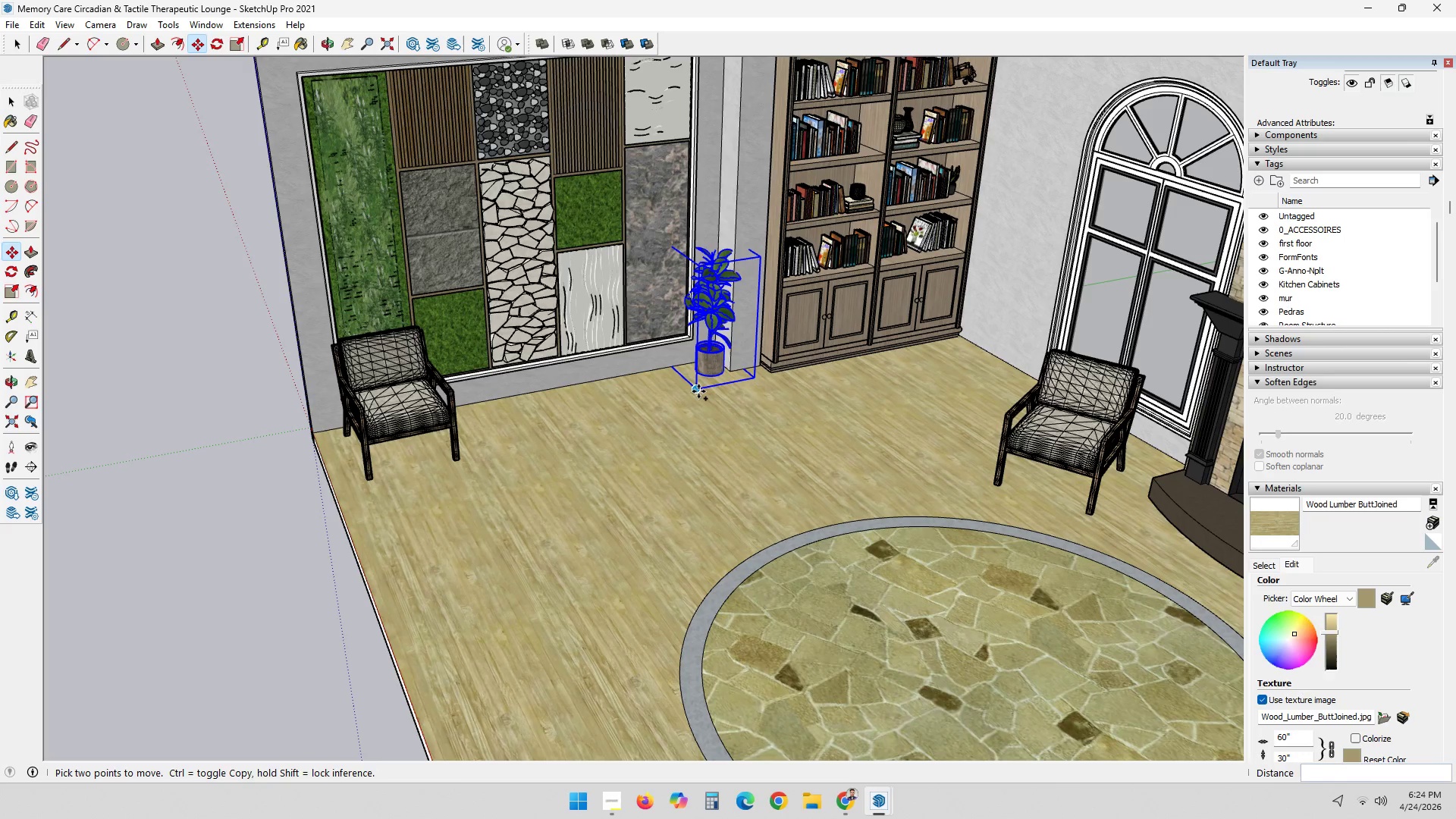 
left_click([698, 391])
 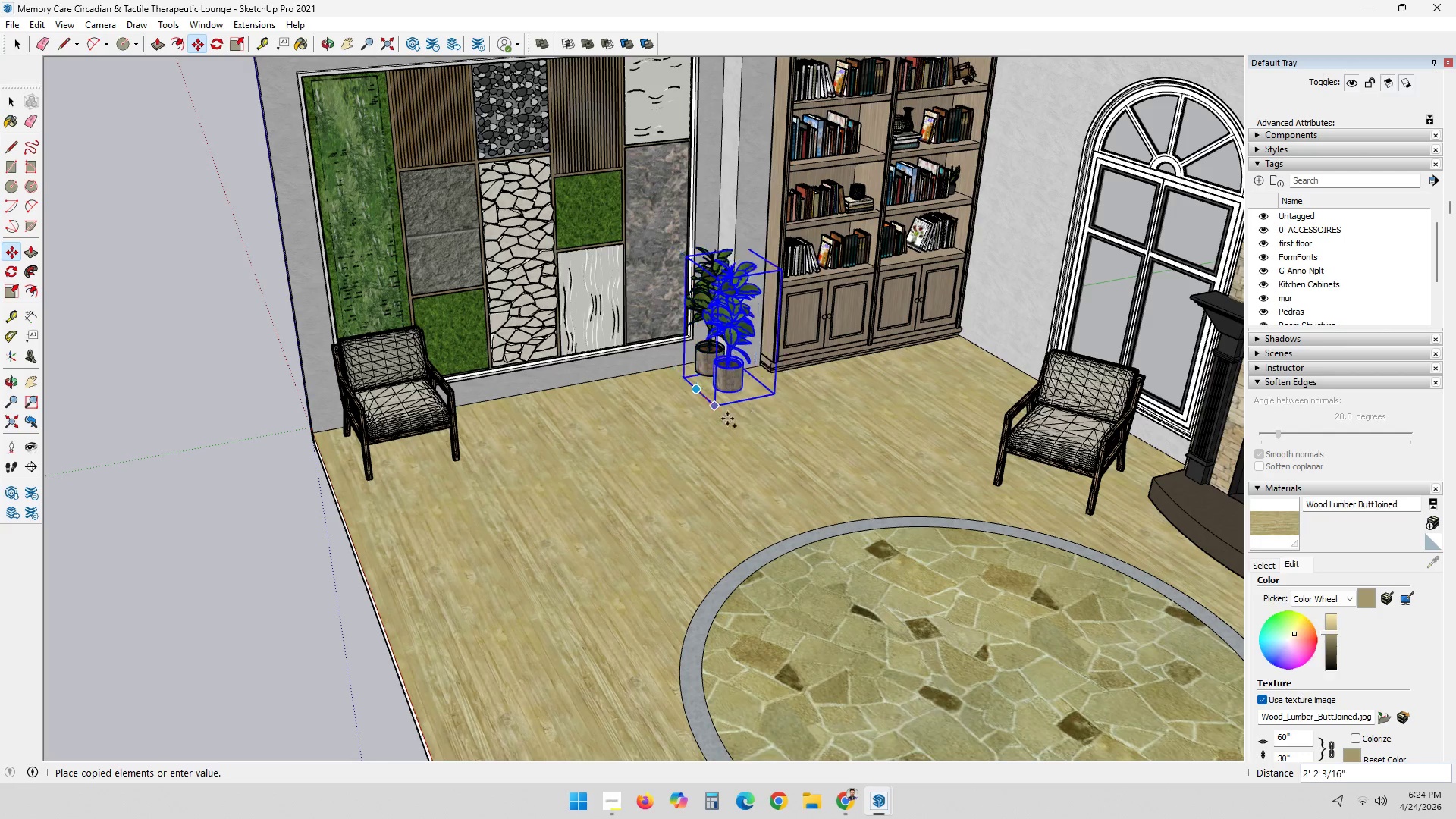 
scroll: coordinate [661, 412], scroll_direction: down, amount: 3.0
 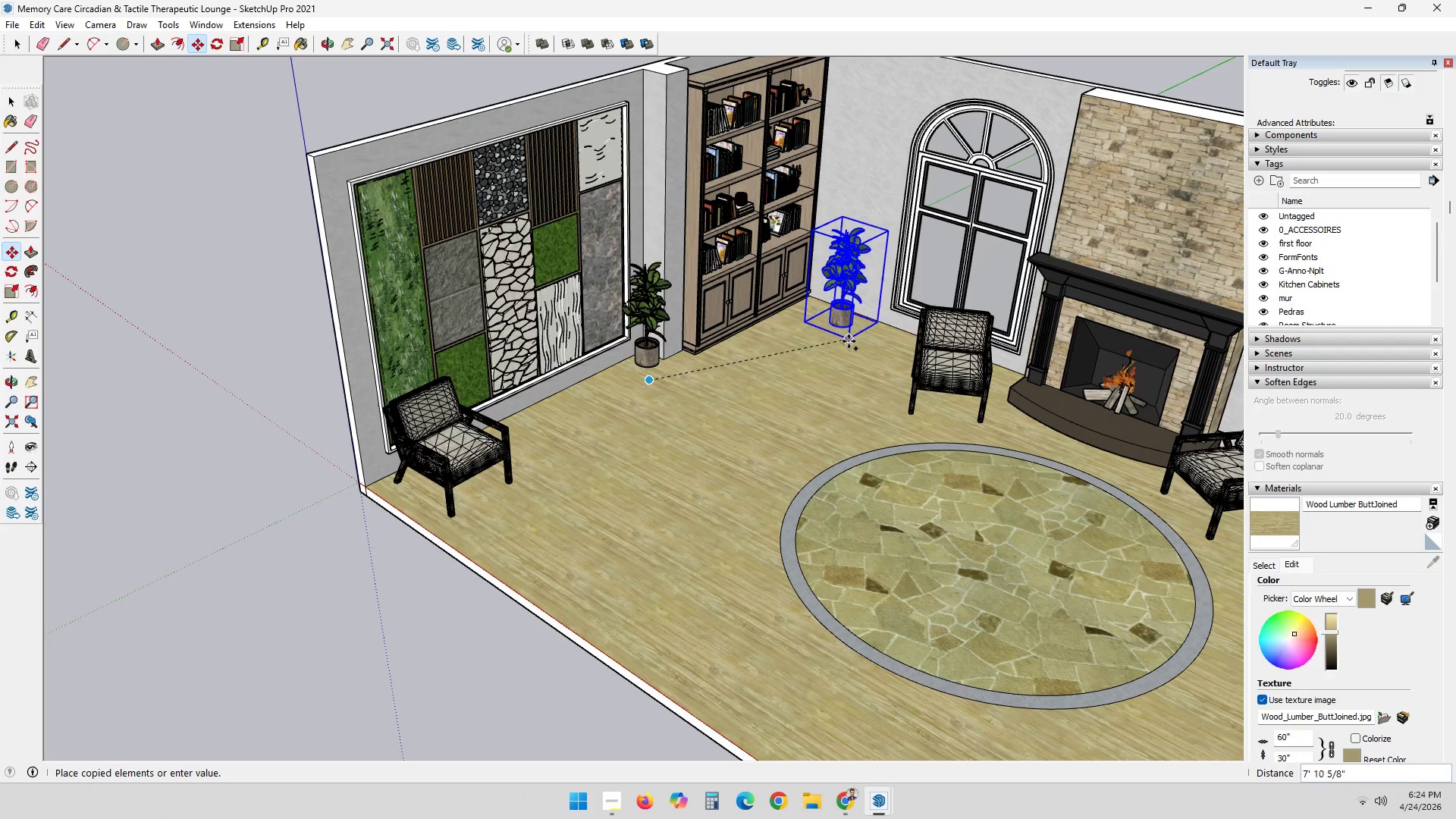 
scroll: coordinate [856, 331], scroll_direction: up, amount: 10.0
 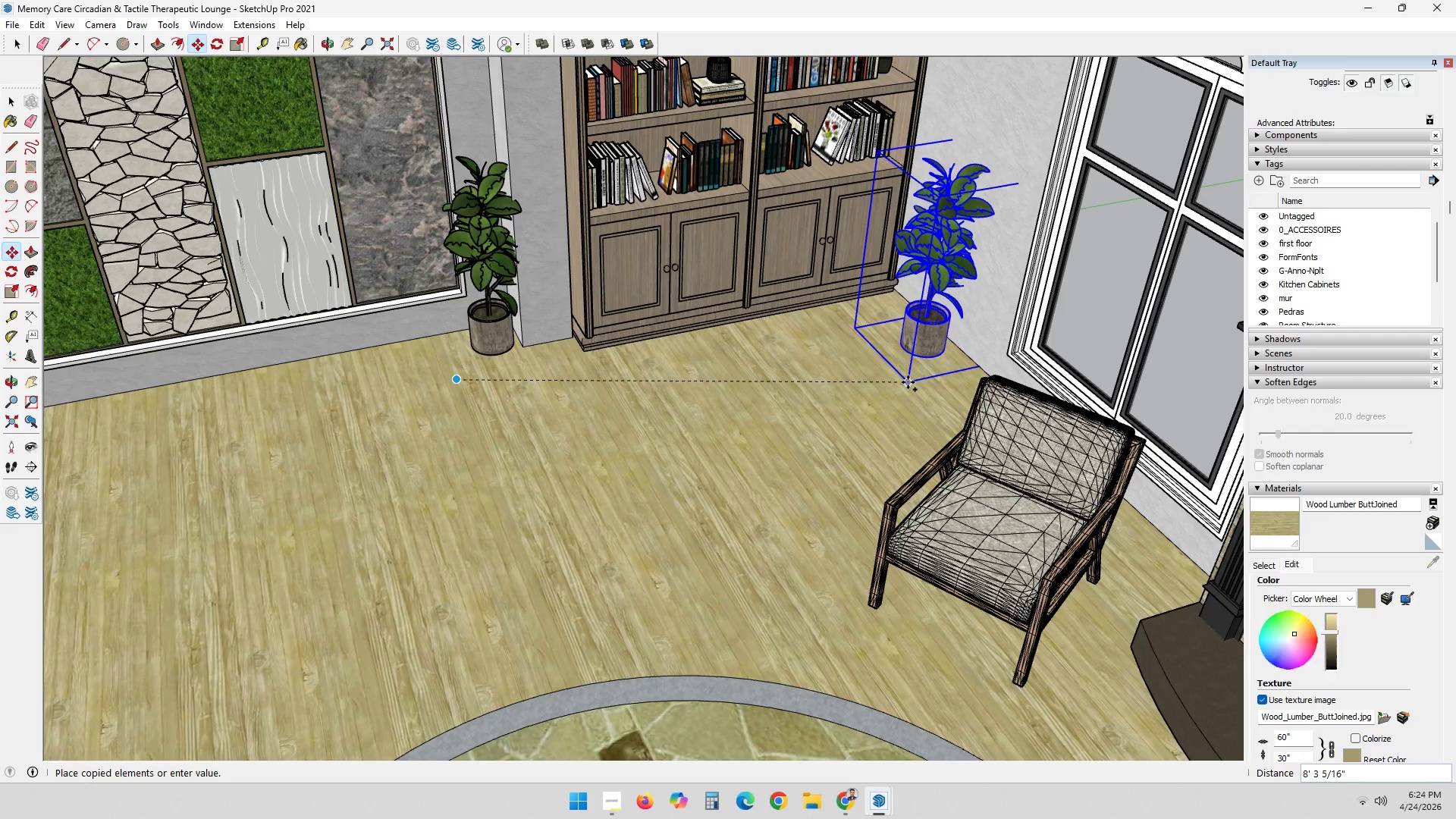 
left_click([902, 382])
 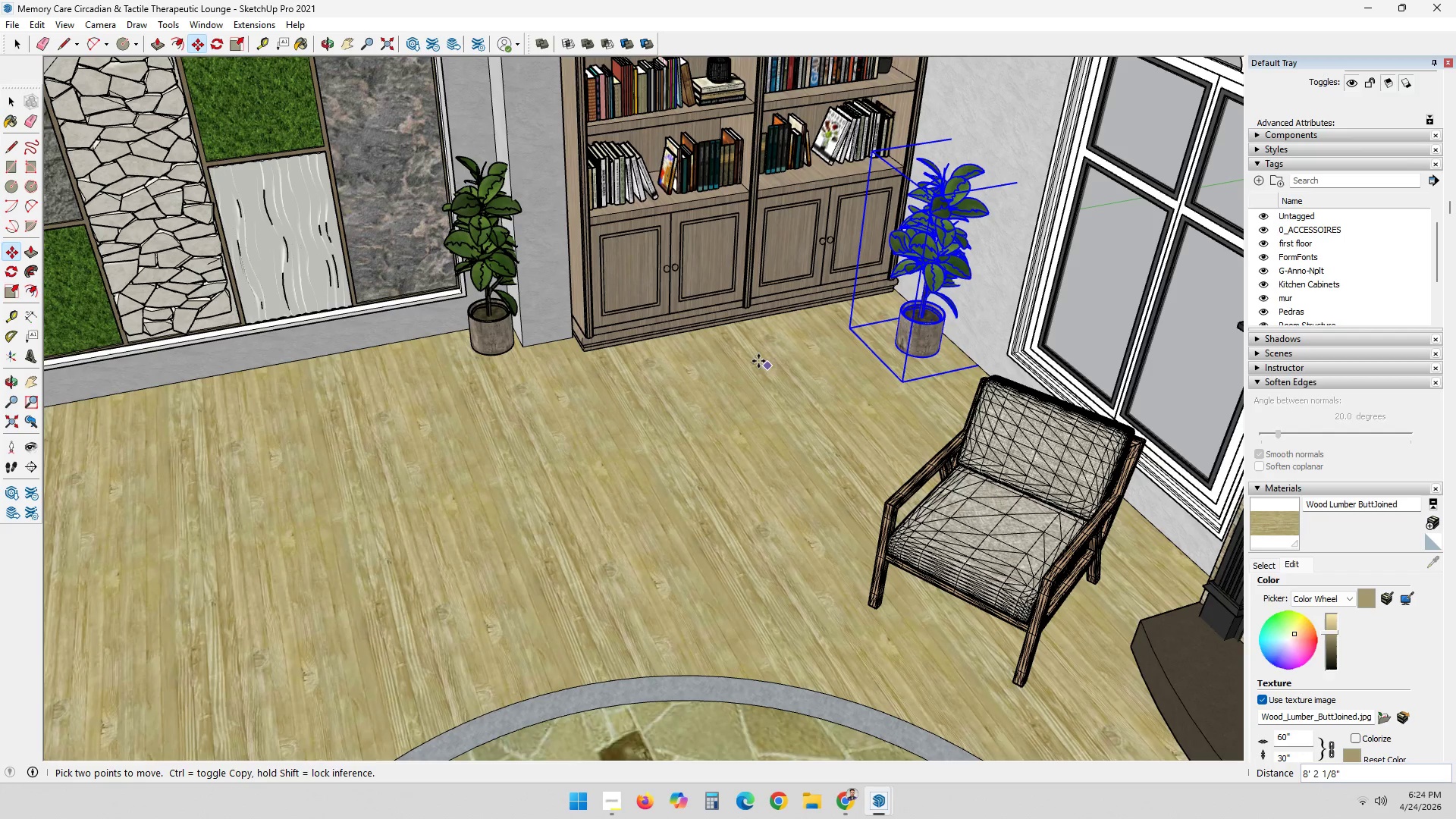 
scroll: coordinate [557, 409], scroll_direction: down, amount: 13.0
 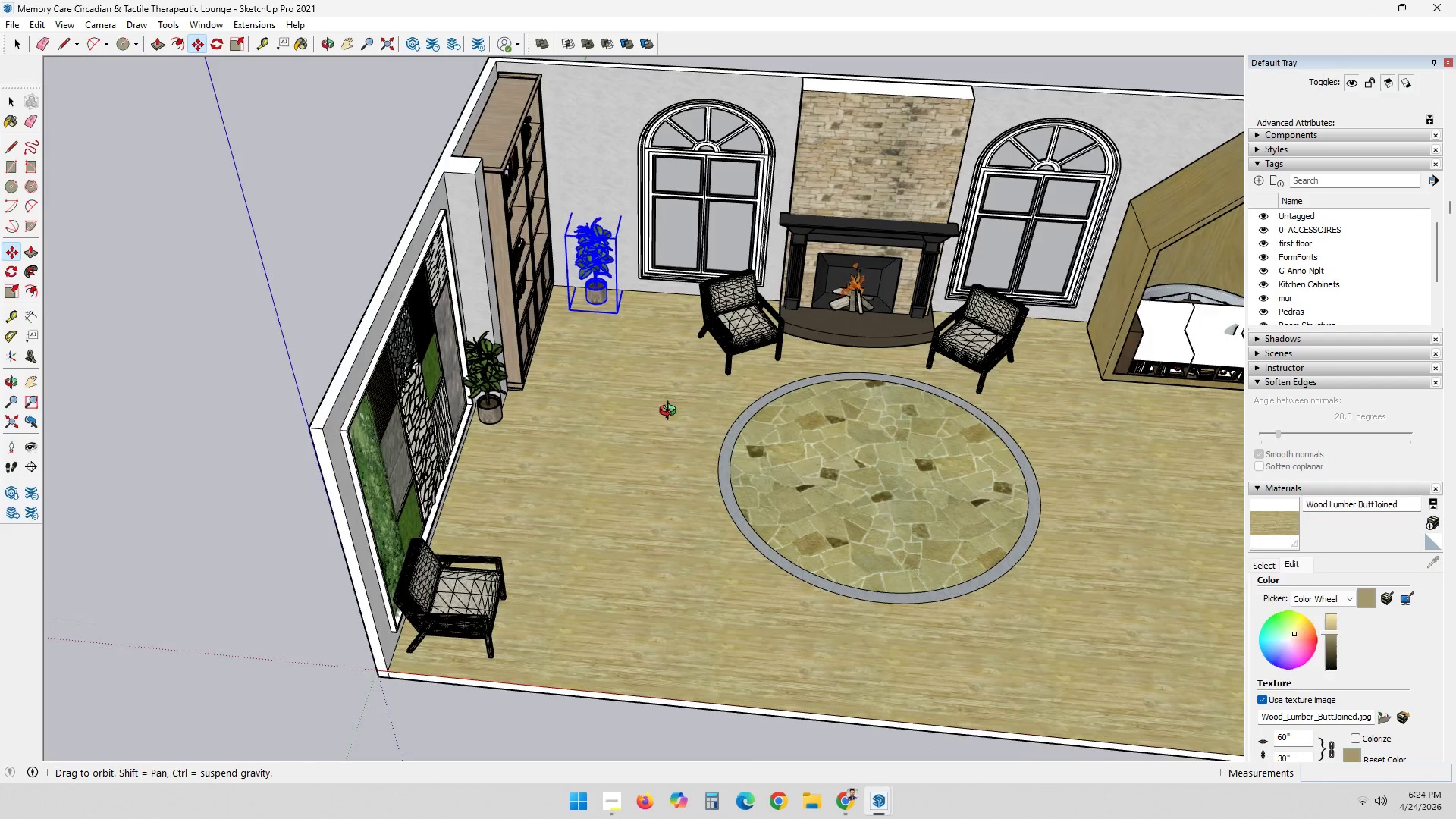 
key(Control+ControlLeft)
 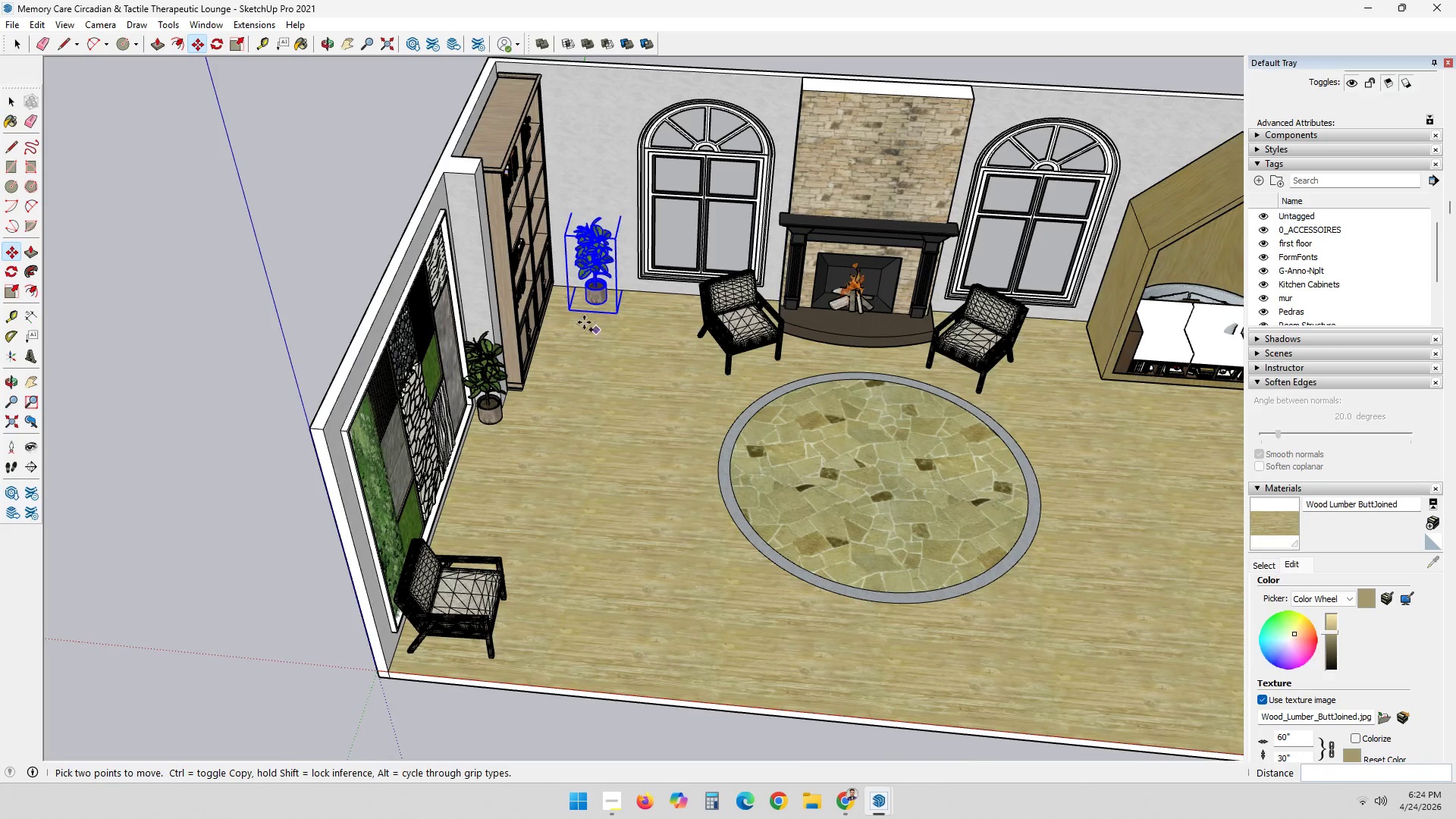 
left_click([573, 324])
 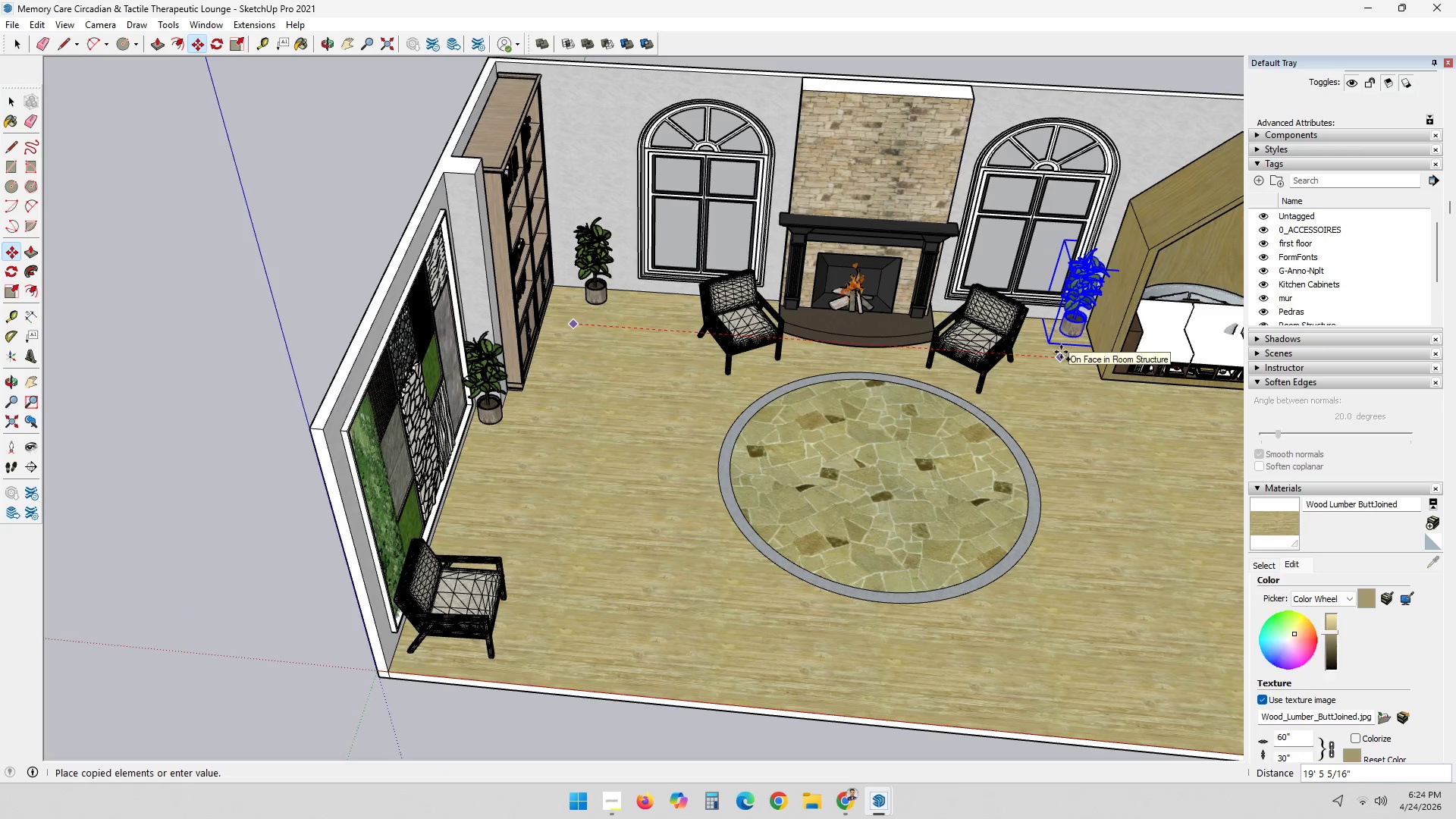 
left_click([1062, 353])
 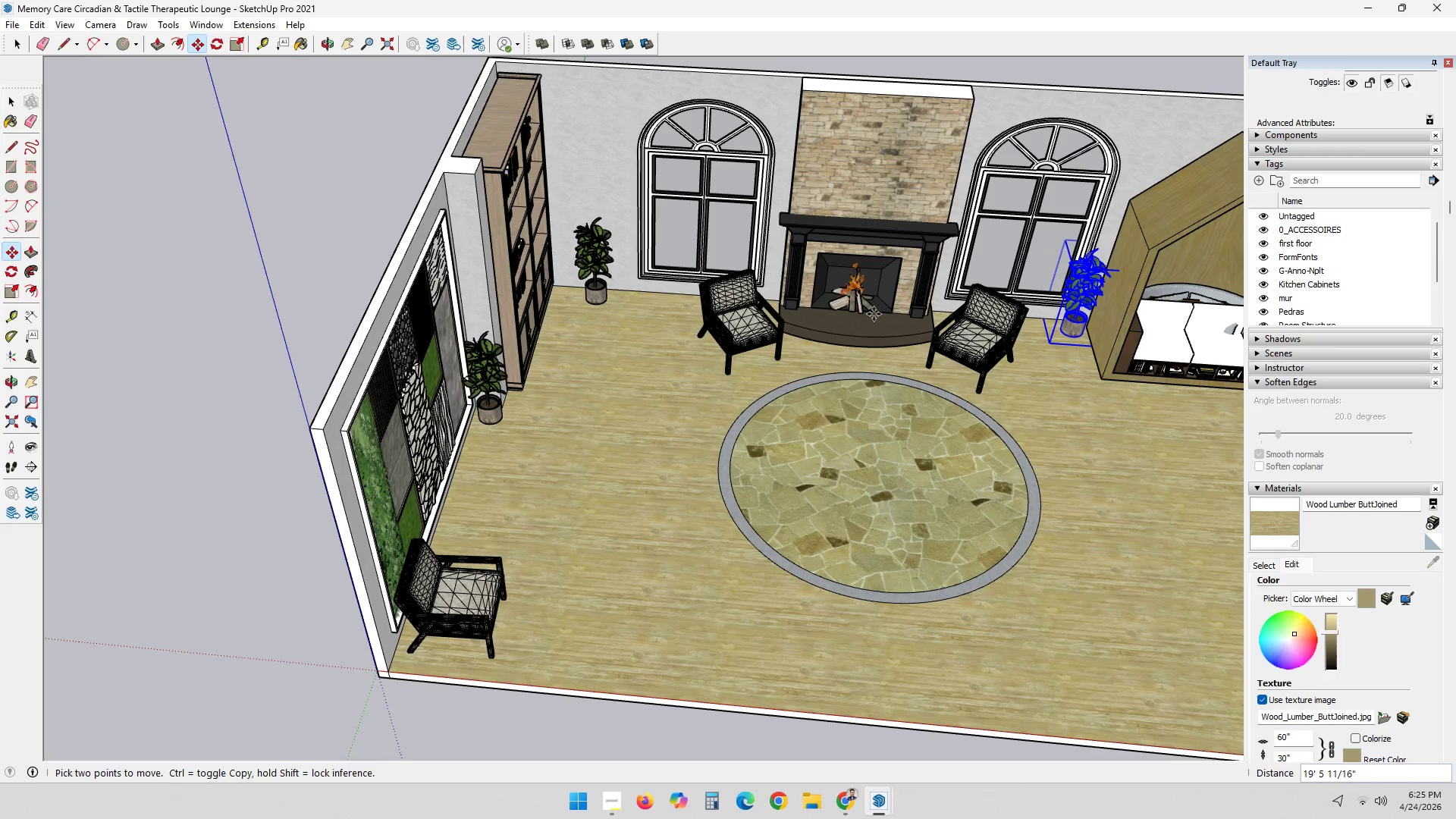 
key(Space)
 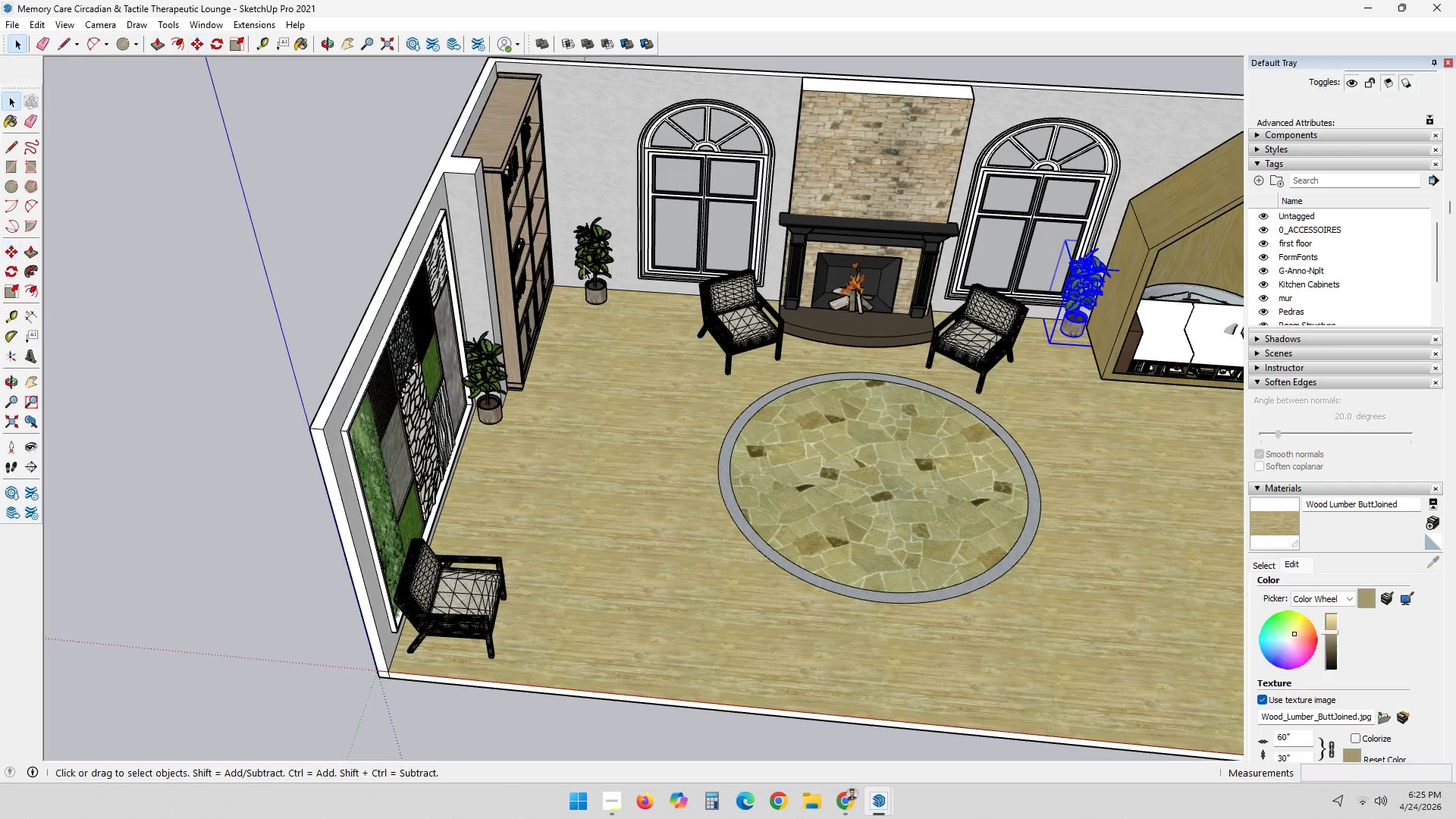 
scroll: coordinate [519, 268], scroll_direction: down, amount: 8.0
 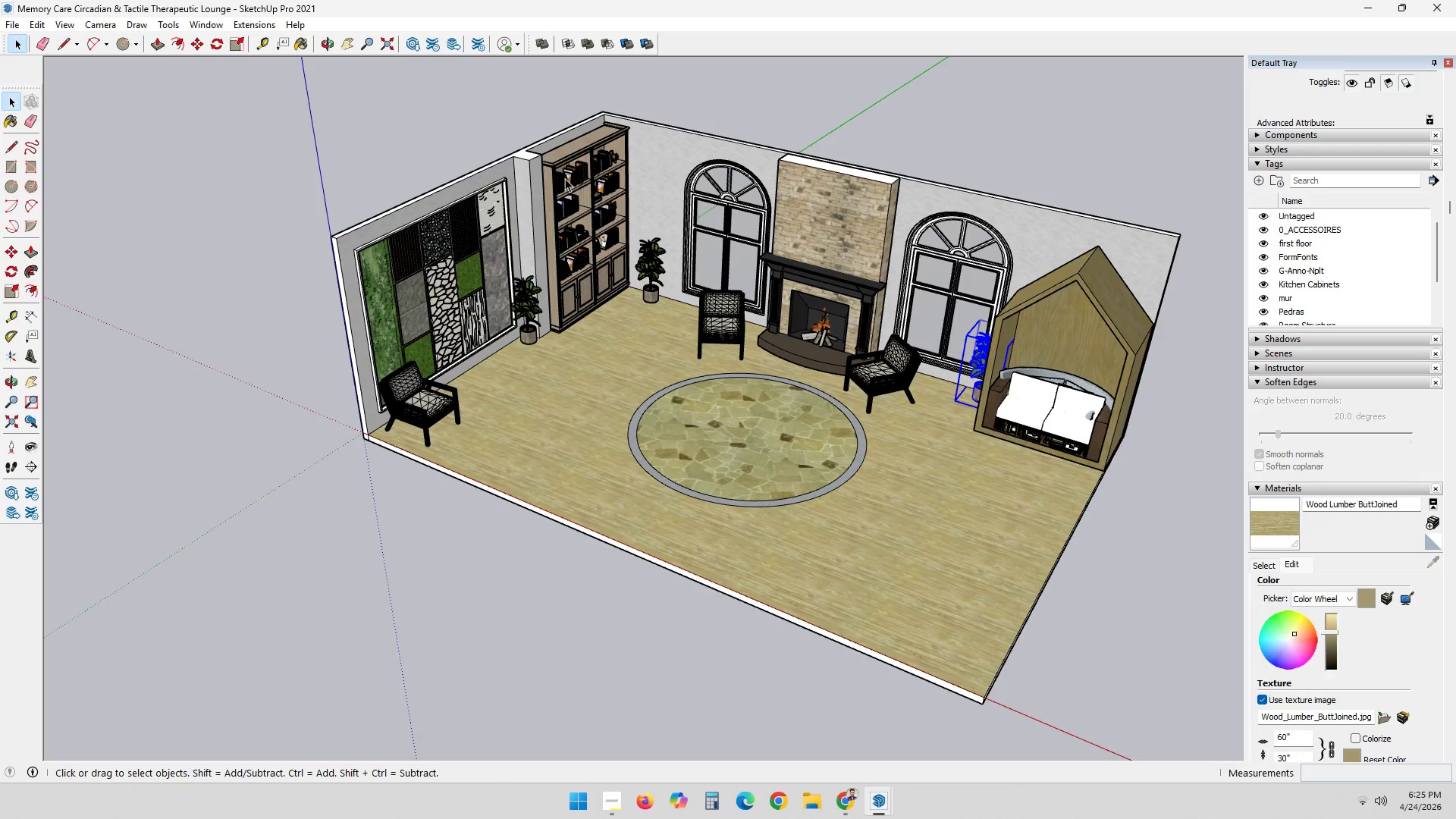 
wait(7.31)
 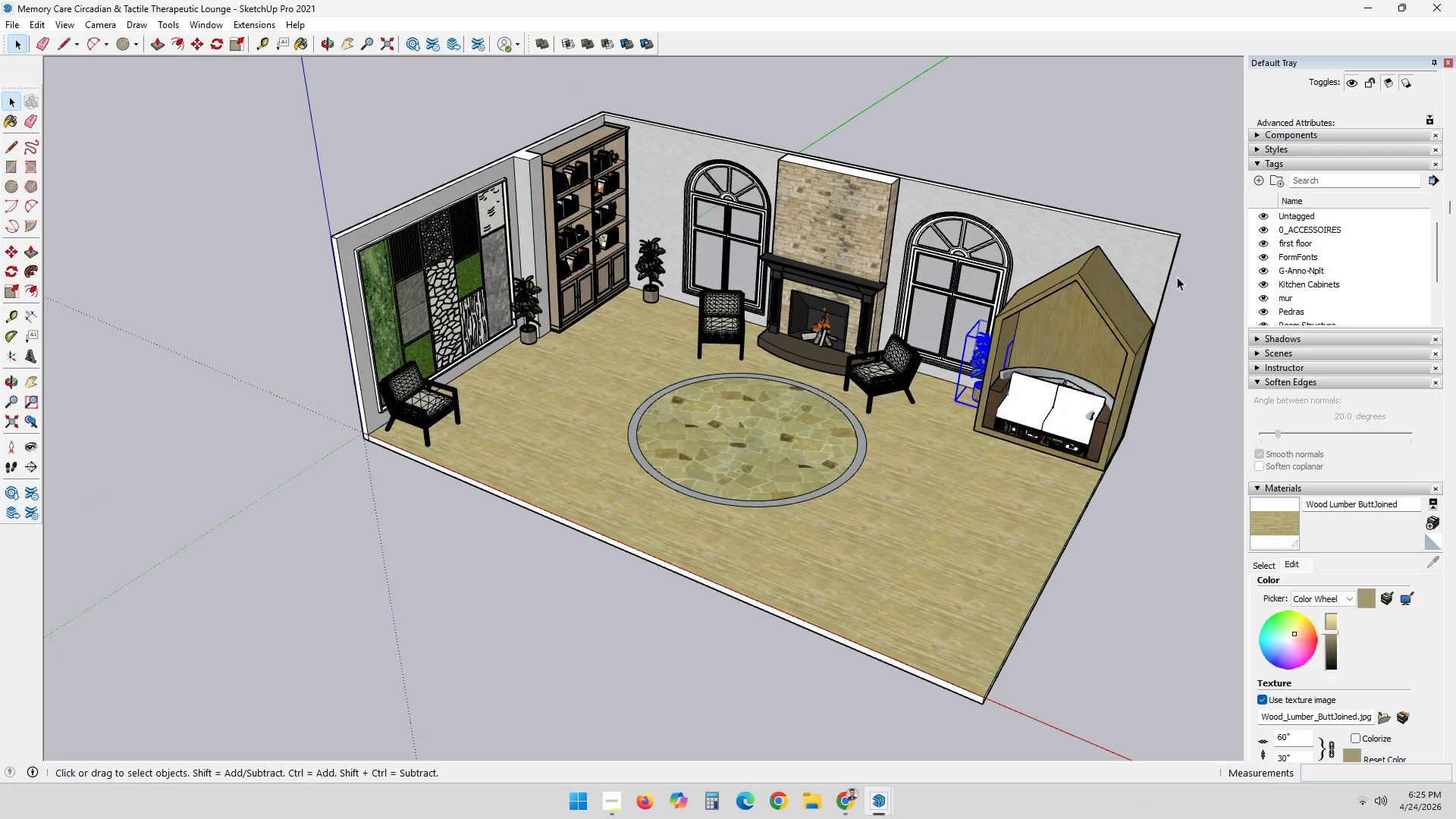 
scroll: coordinate [617, 352], scroll_direction: none, amount: 0.0
 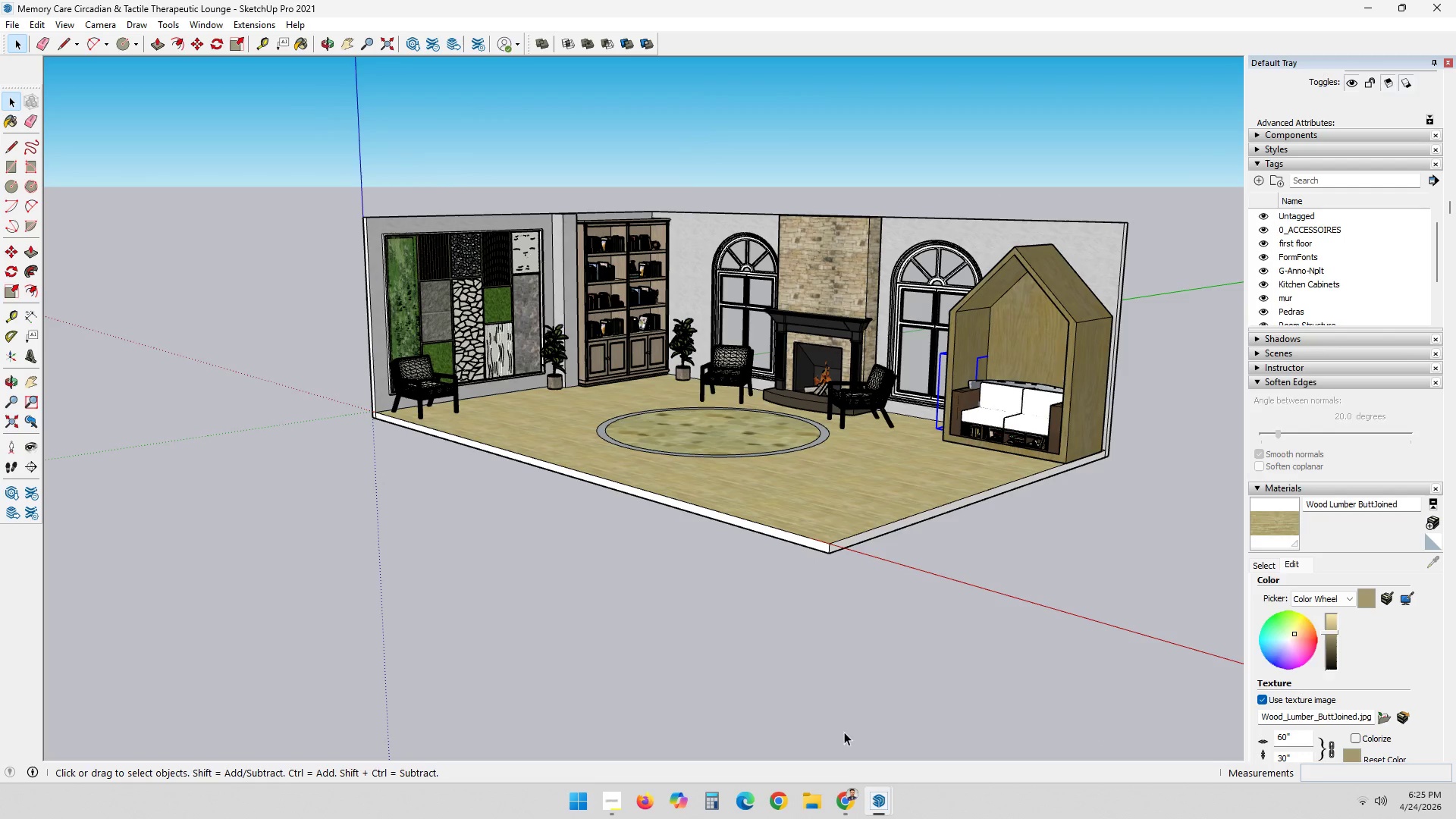 
mouse_move([946, 720])
 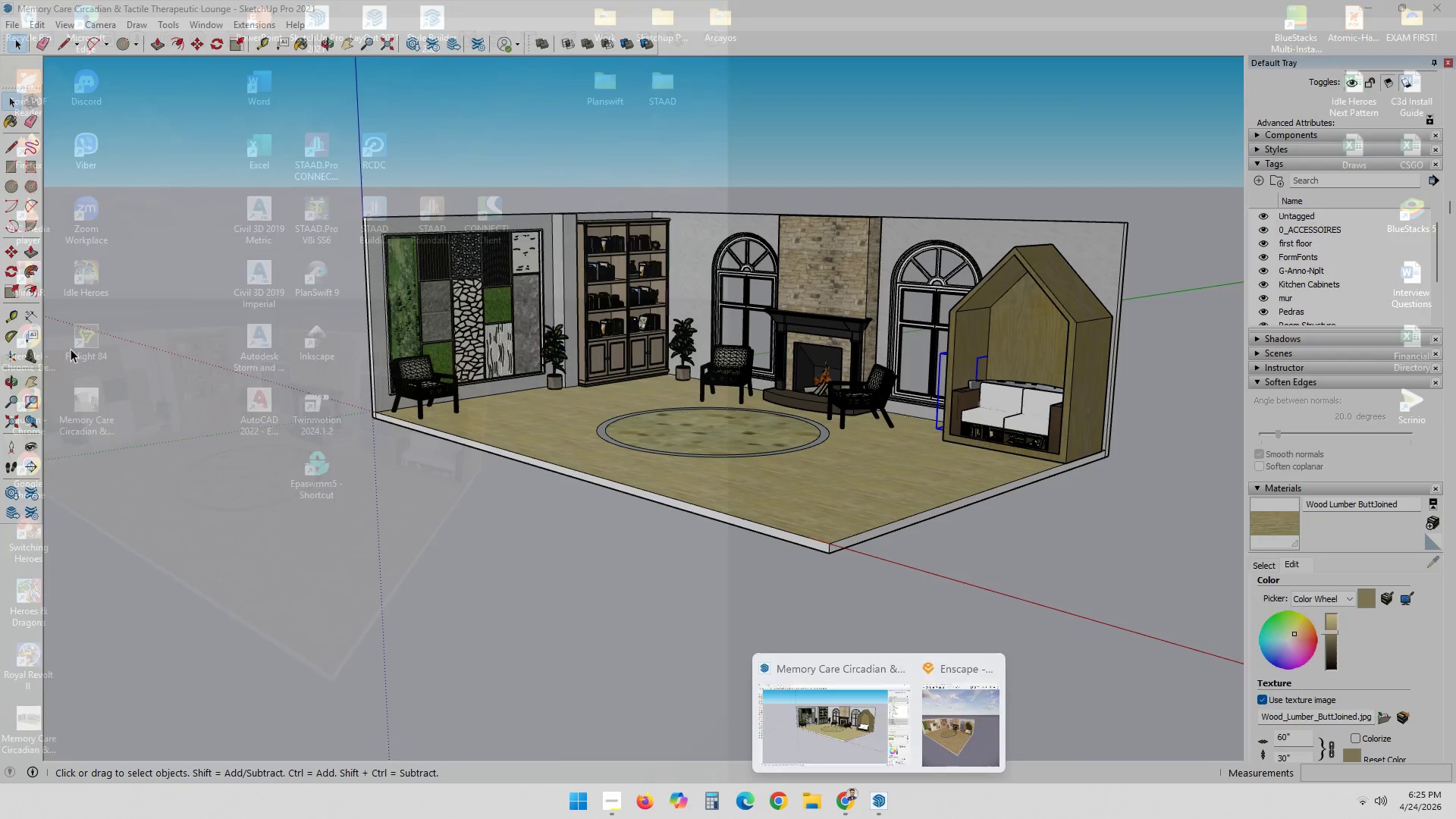 
mouse_move([83, 309])
 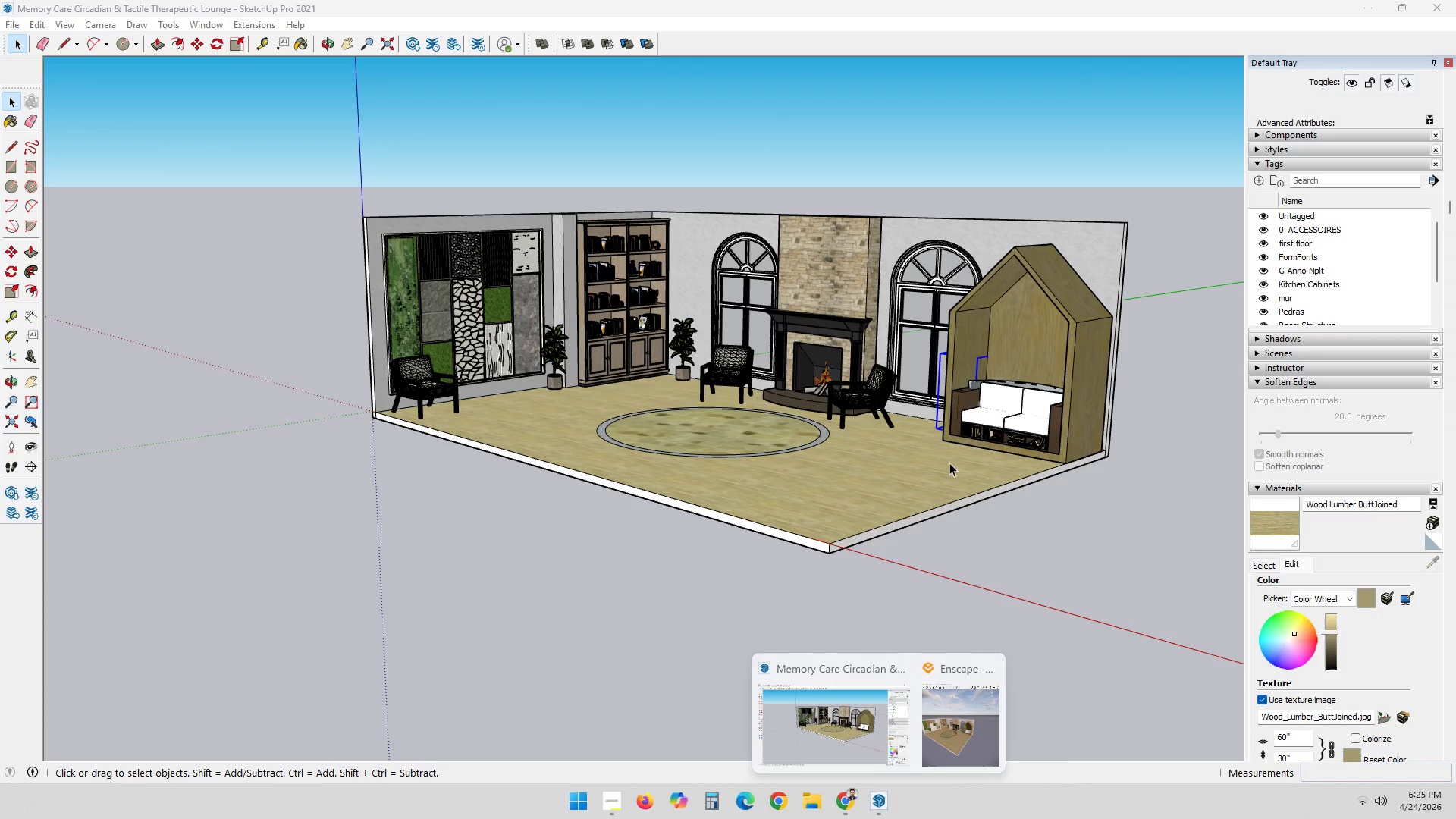 
left_click([1023, 419])
 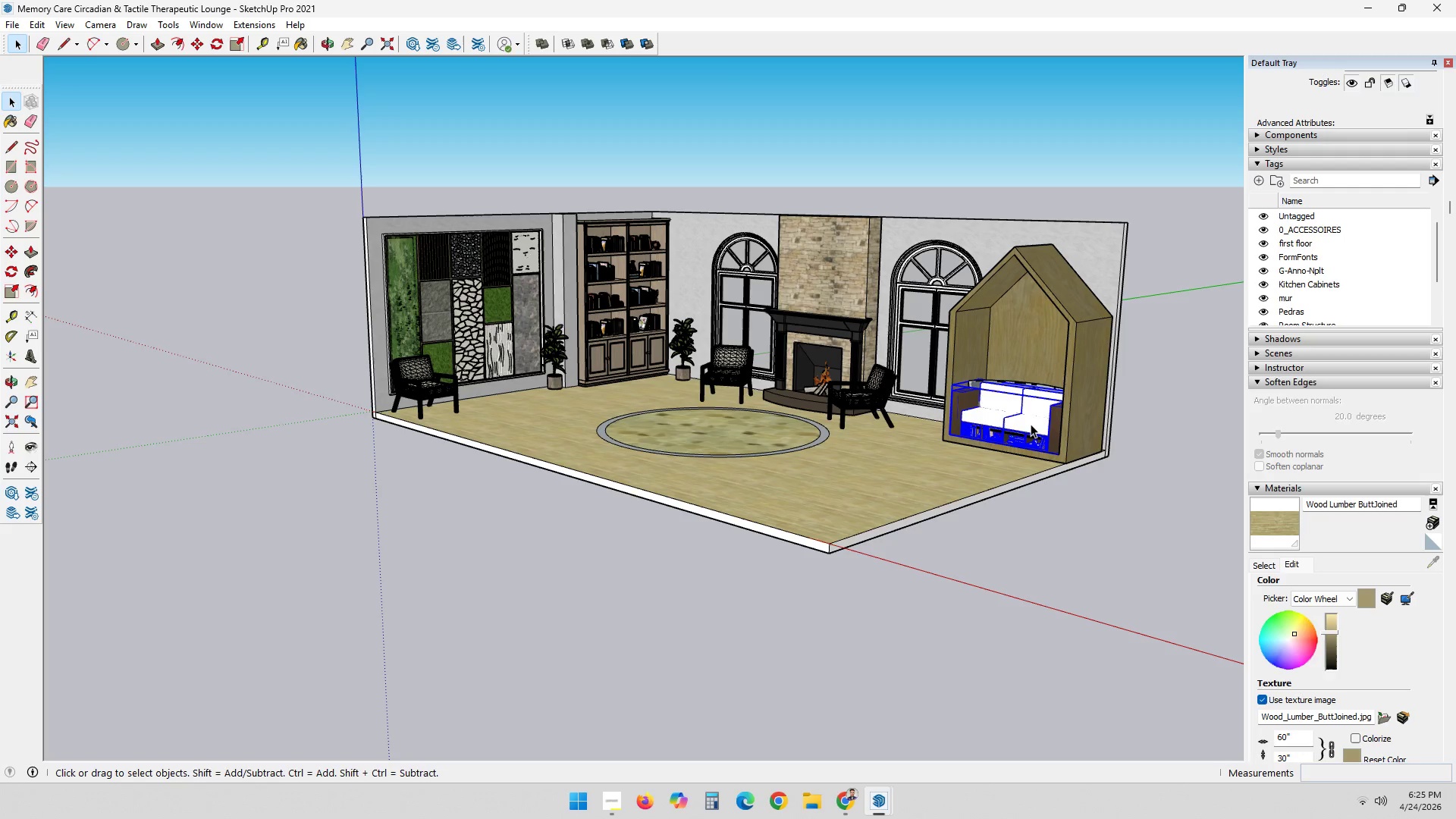 
key(Delete)
 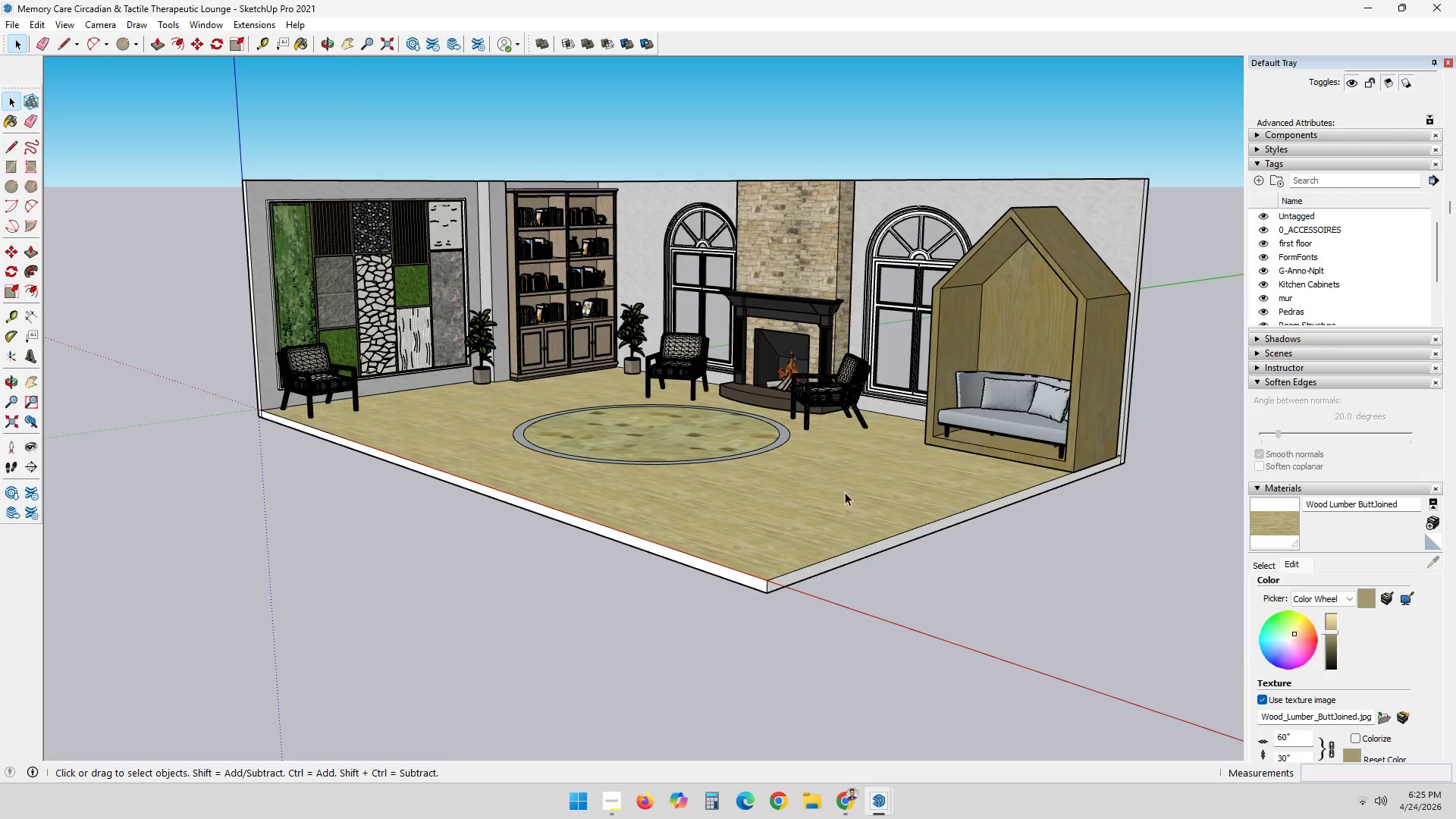 
scroll: coordinate [1032, 424], scroll_direction: up, amount: 2.0
 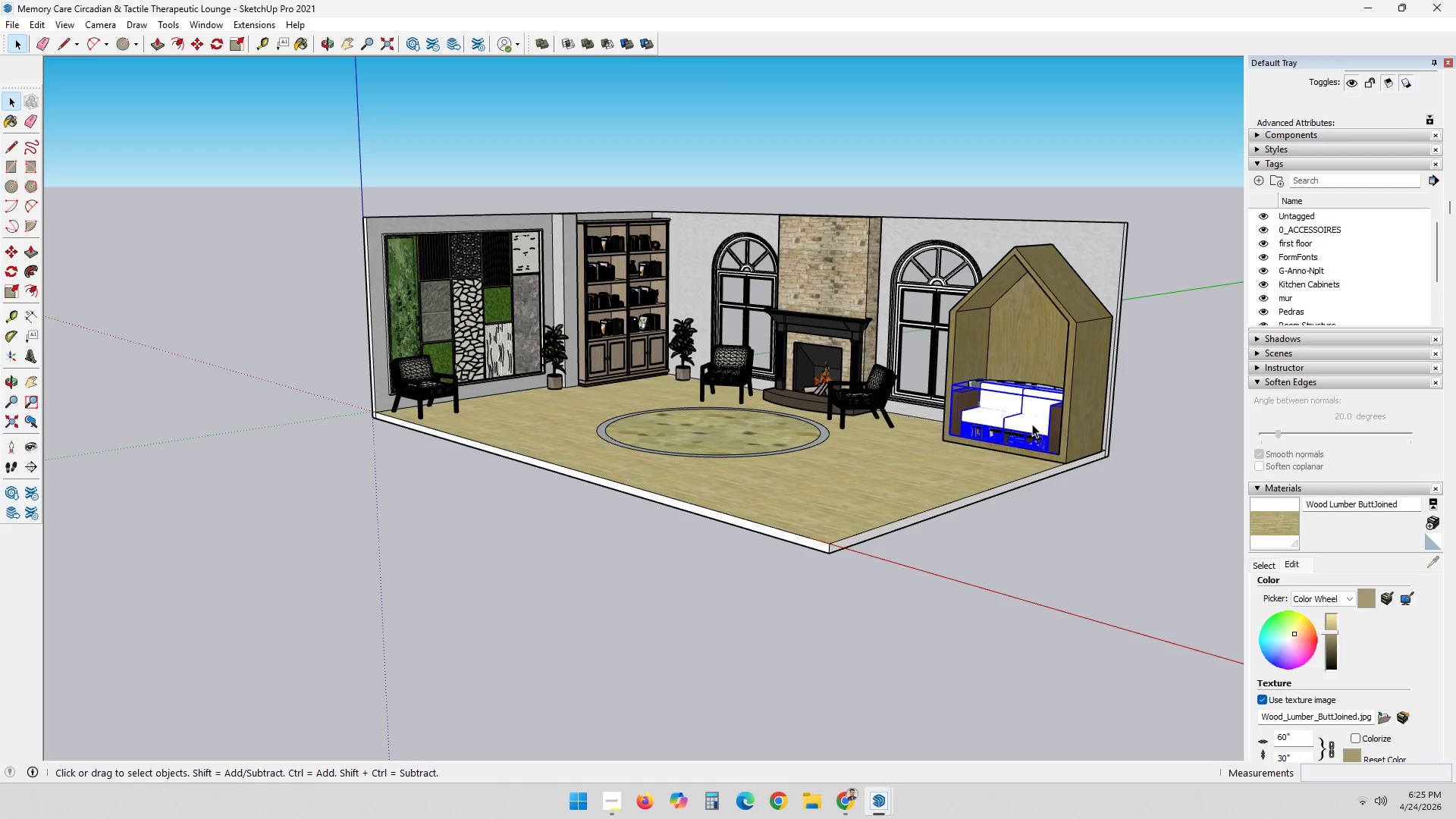 
scroll: coordinate [824, 457], scroll_direction: down, amount: 1.0
 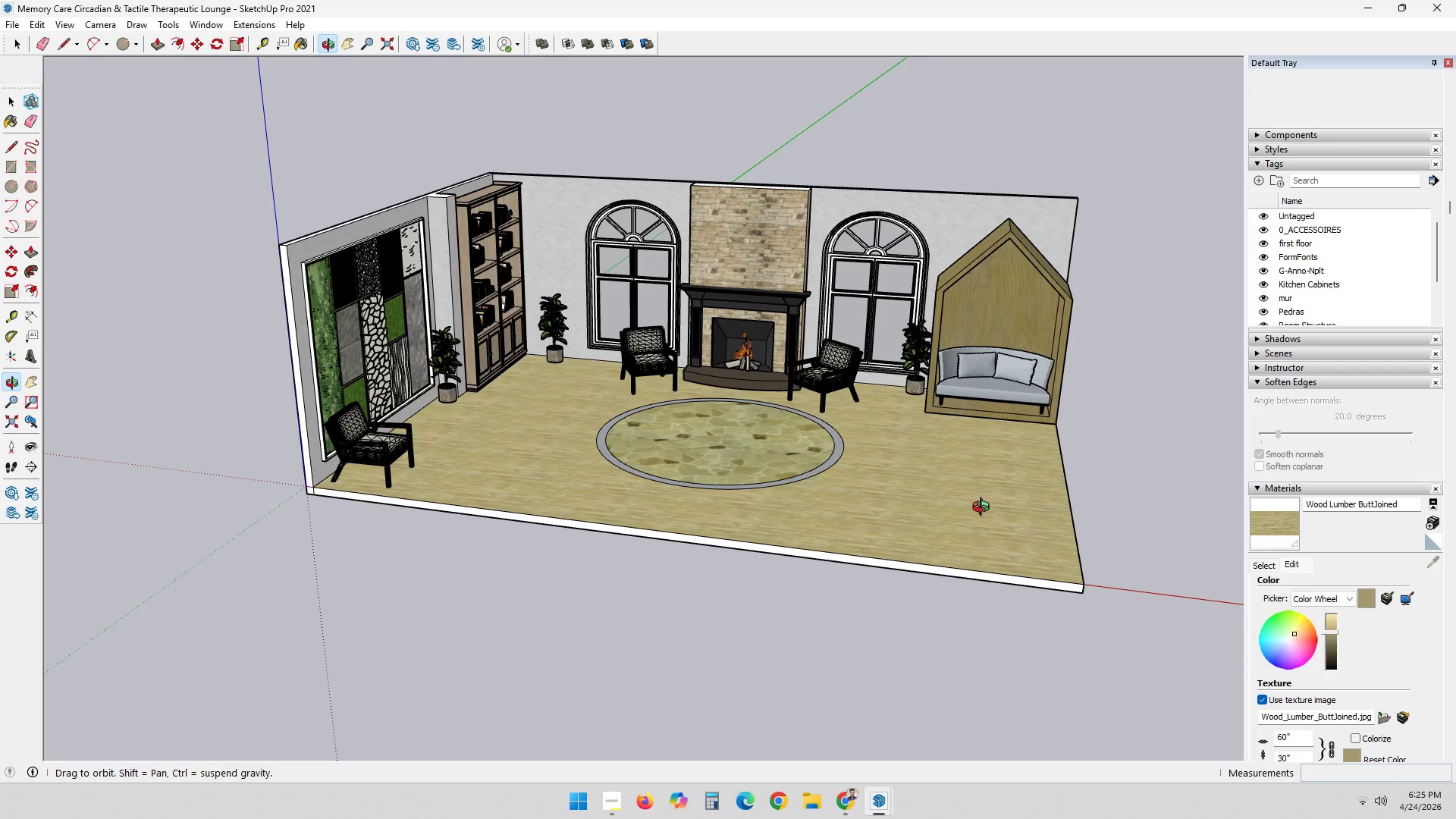 
key(Control+Z)
 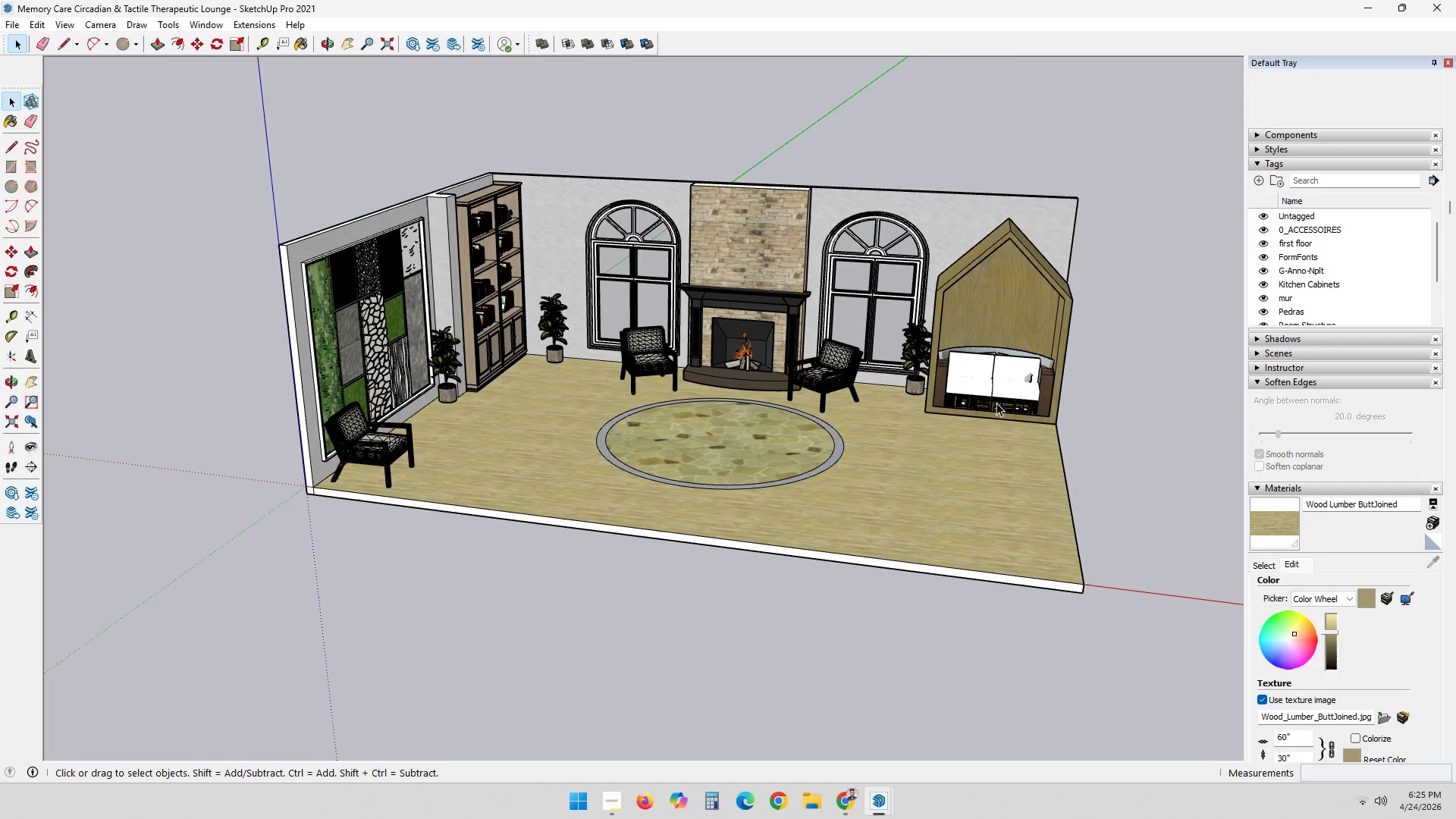 
left_click([996, 394])
 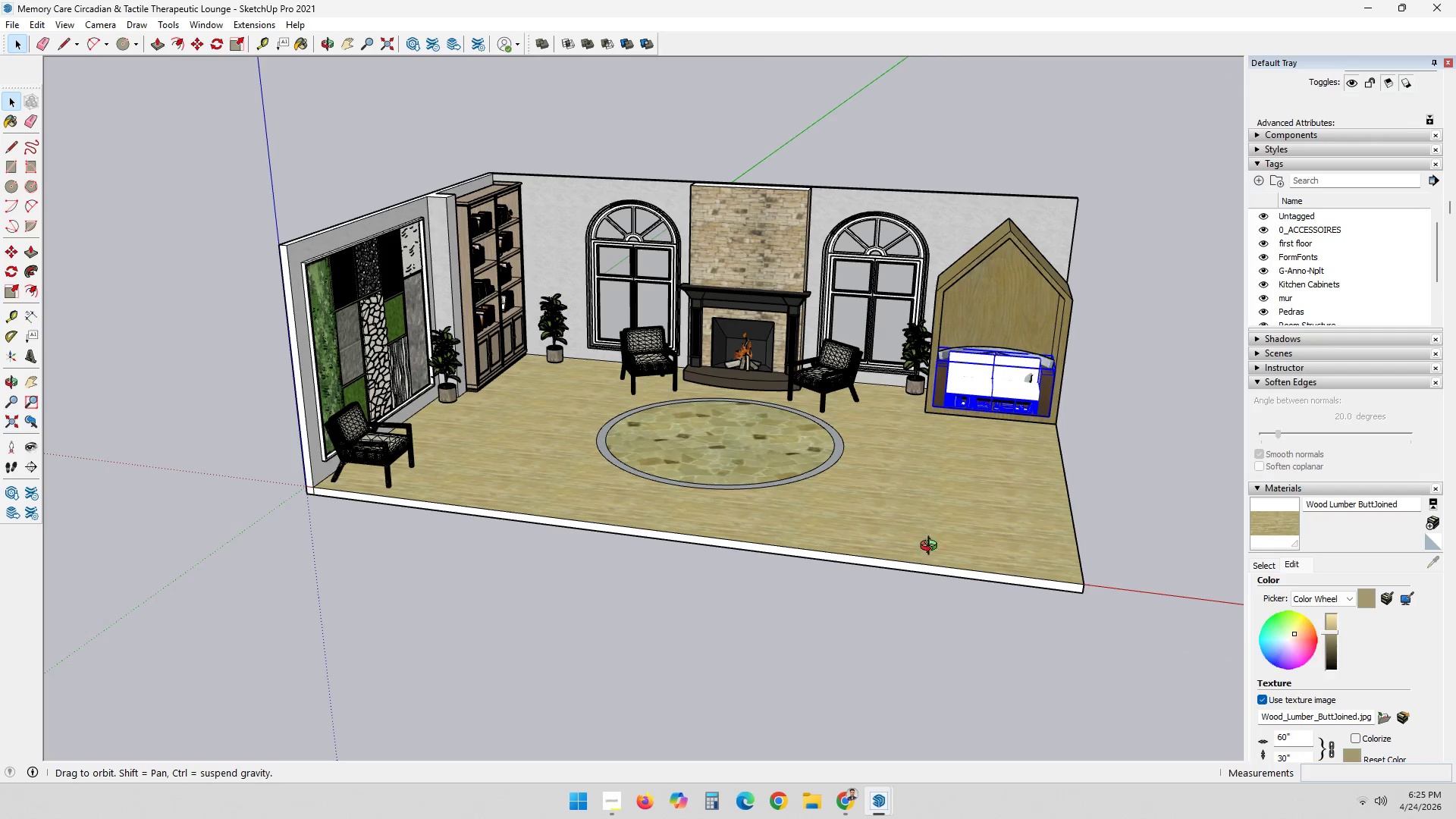 
key(M)
 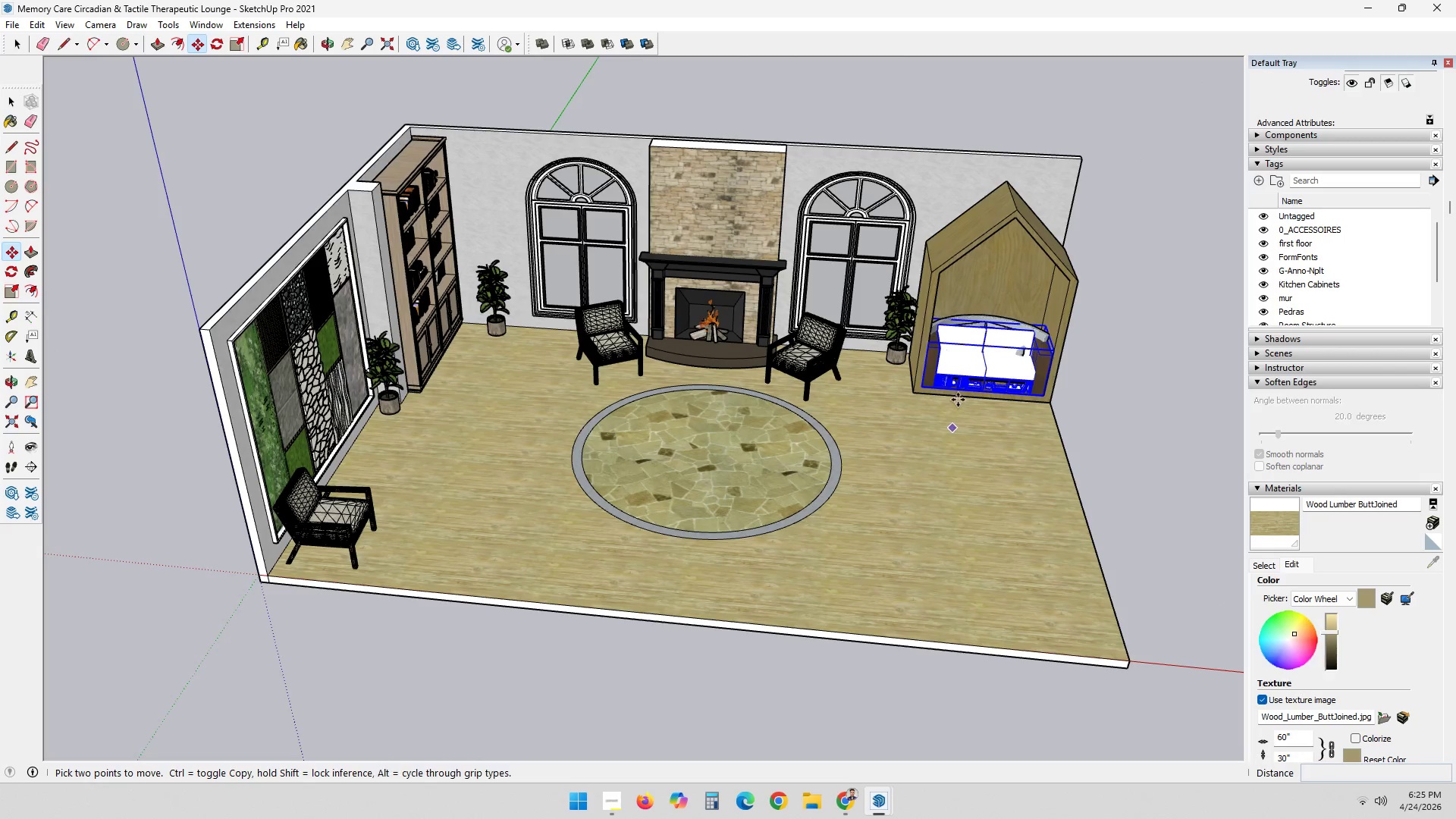 
left_click([958, 400])
 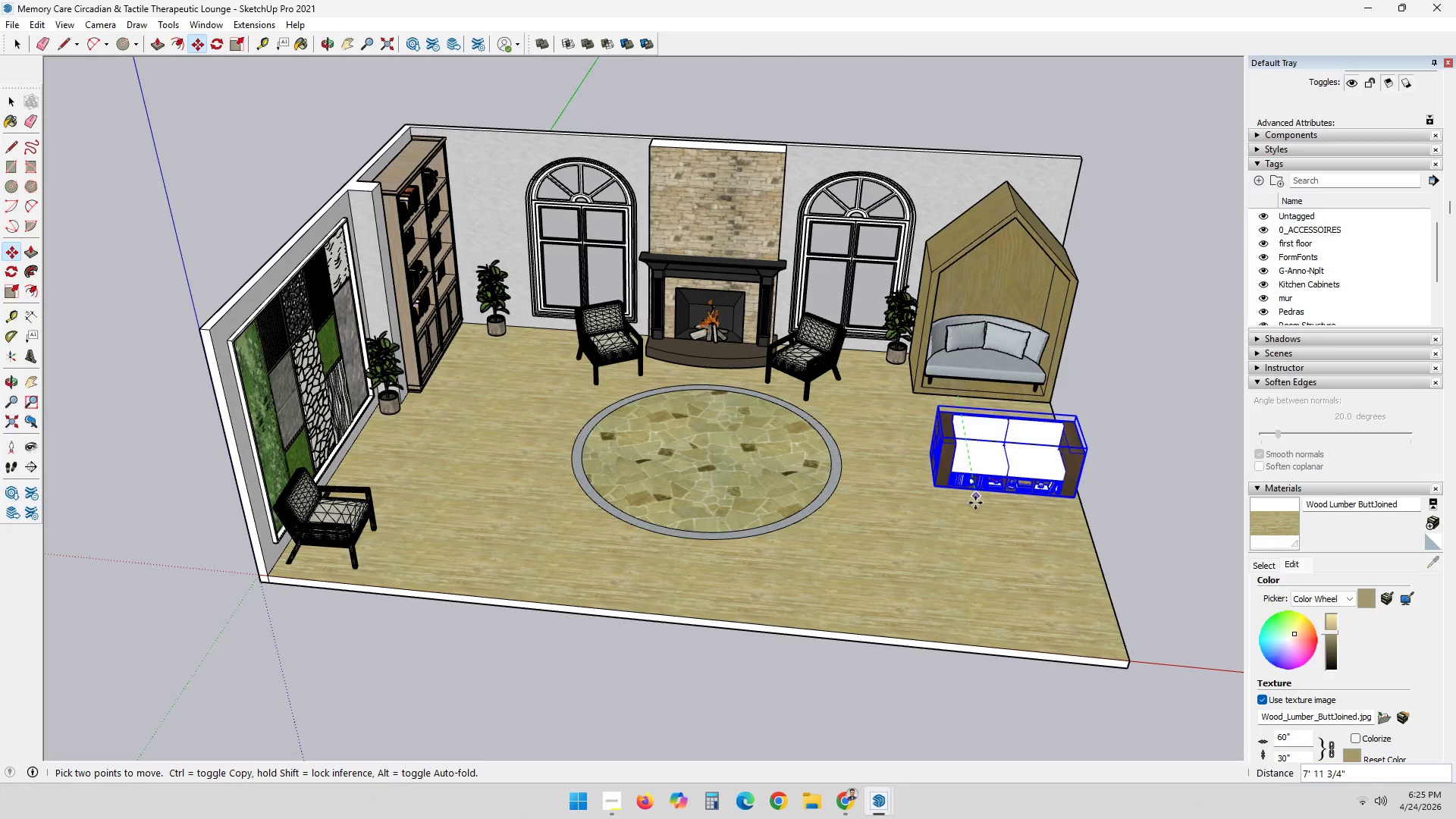 
scroll: coordinate [953, 431], scroll_direction: up, amount: 1.0
 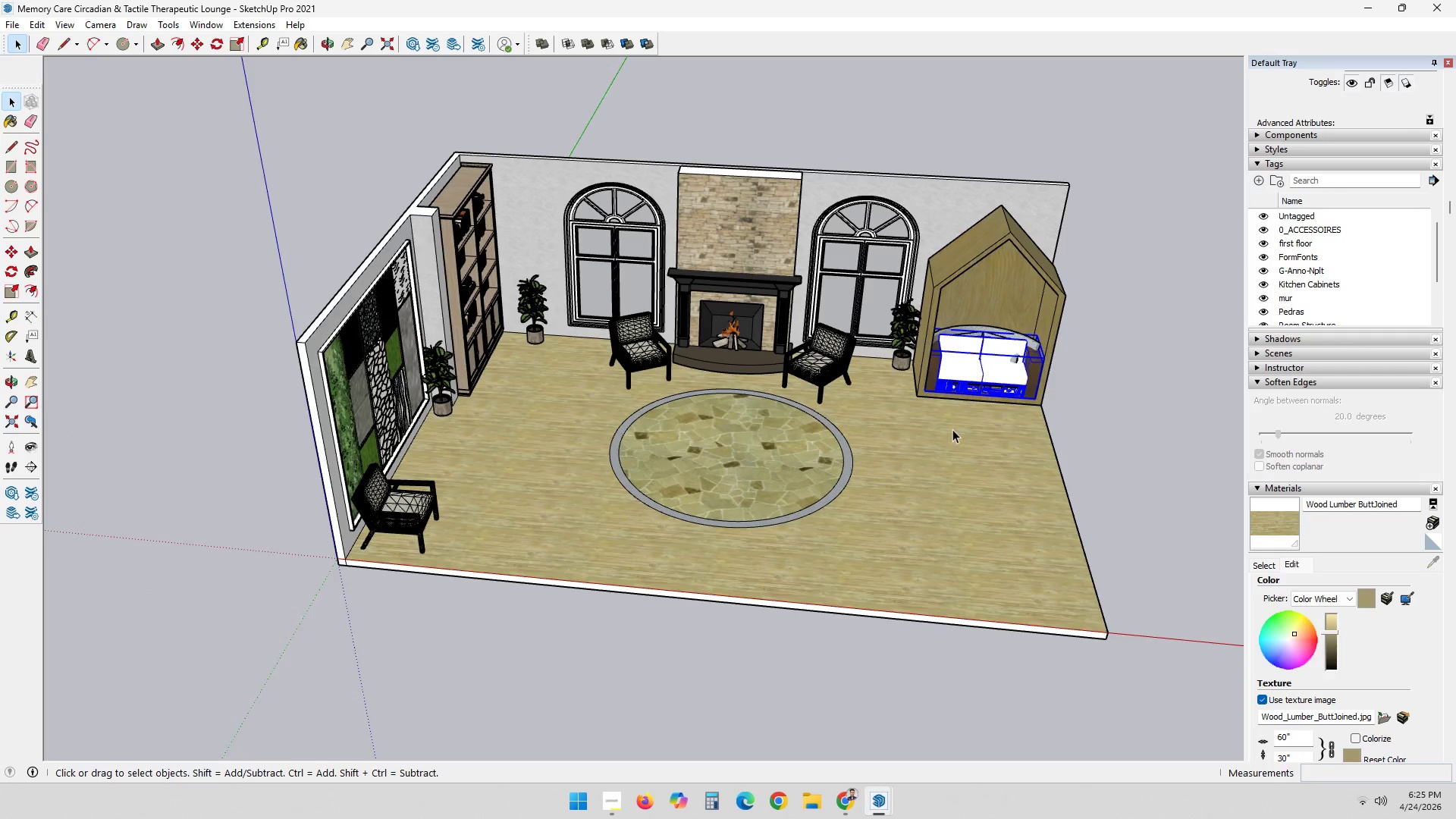 
left_click([975, 503])
 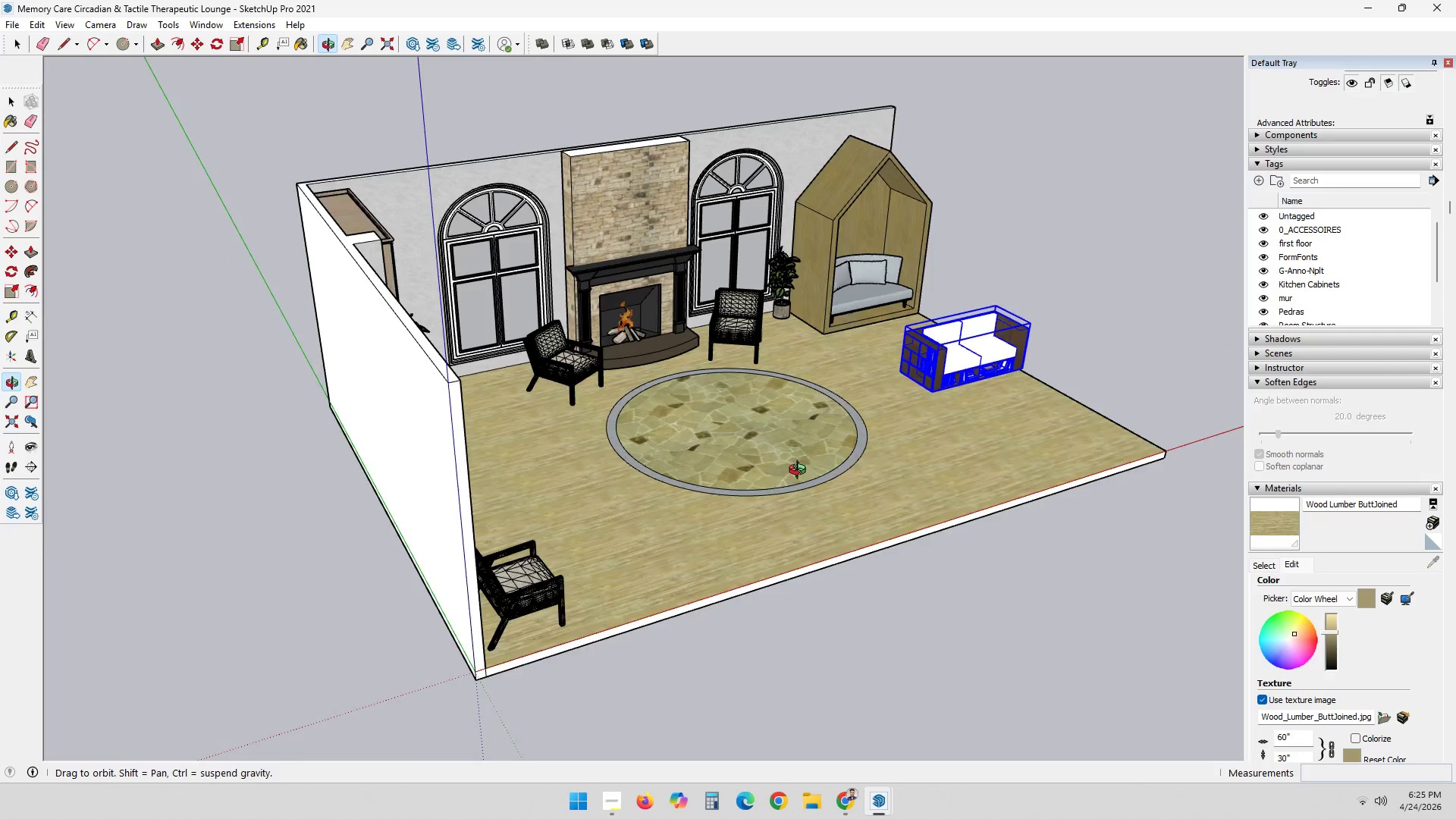 
key(Space)
 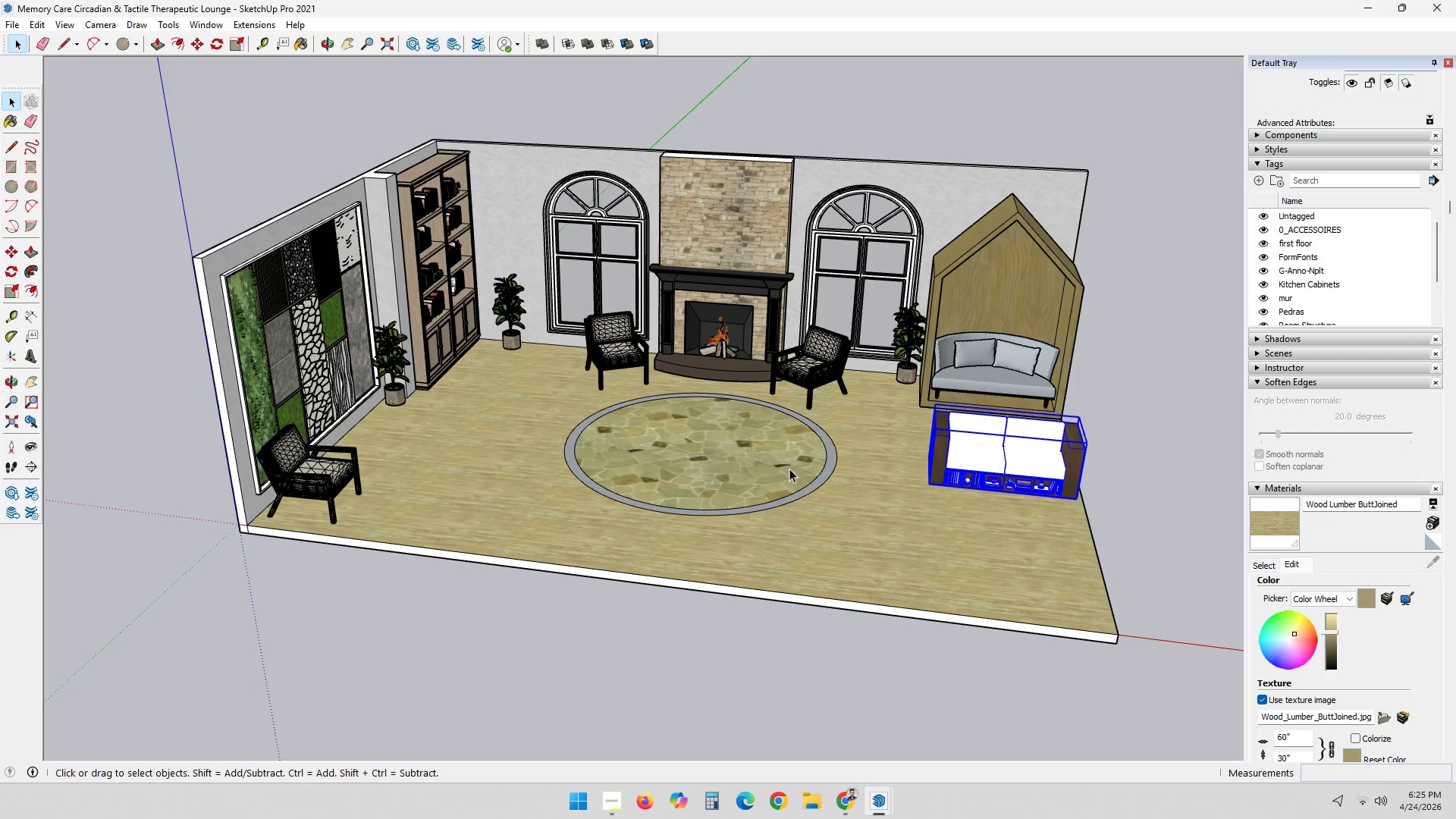 
key(Control+Z)
 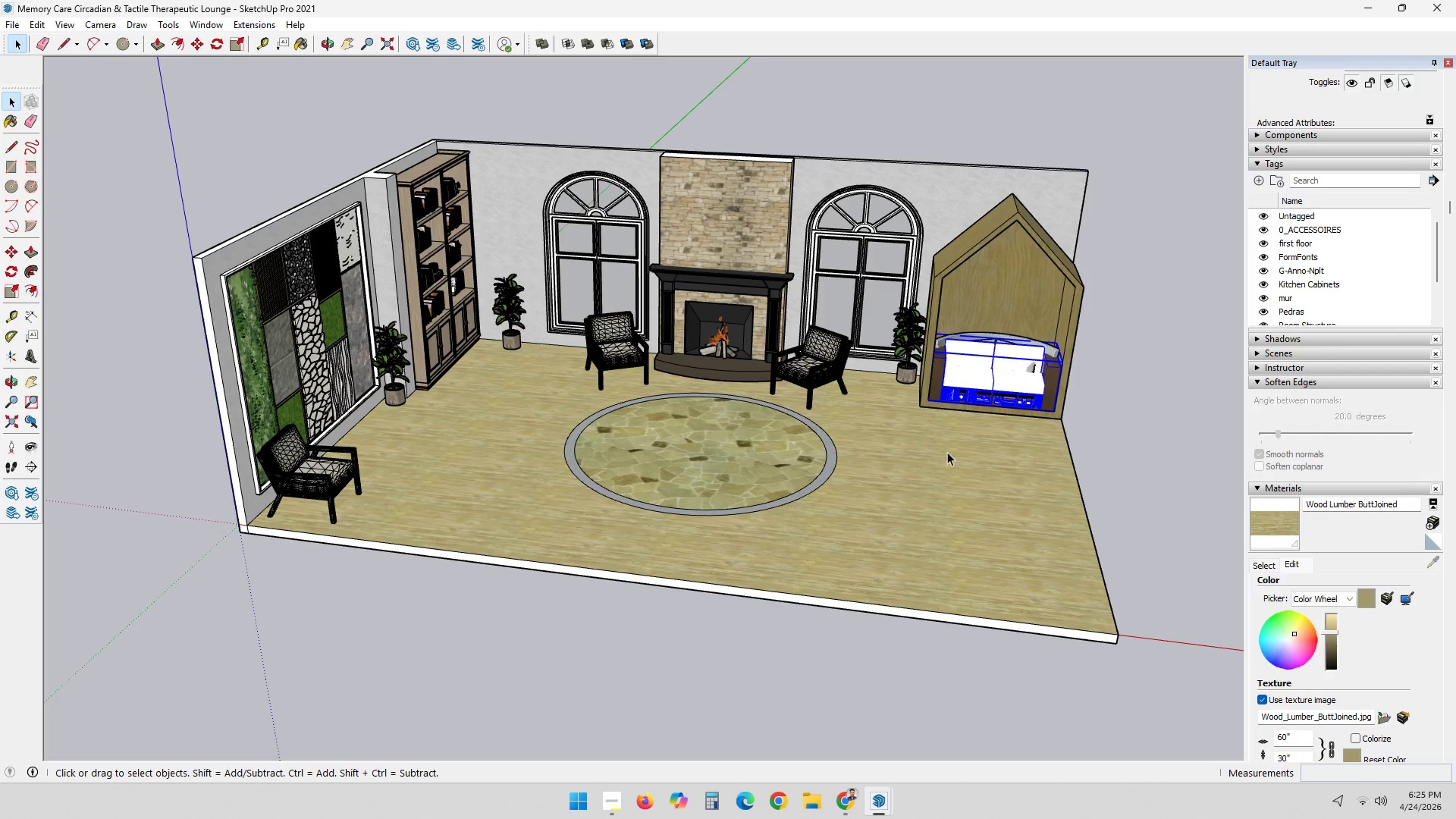 
left_click([1110, 421])
 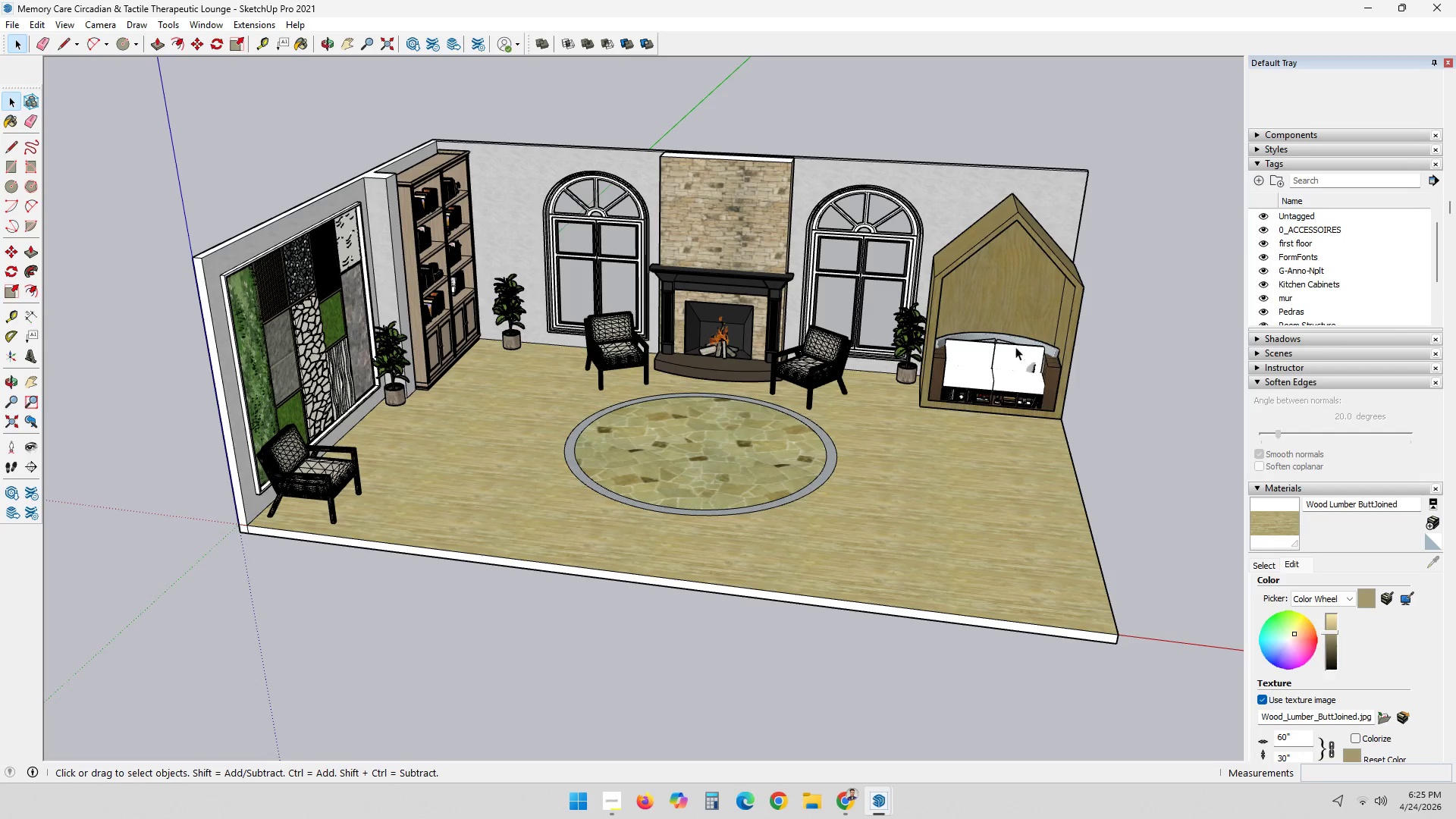 
left_click([1011, 334])
 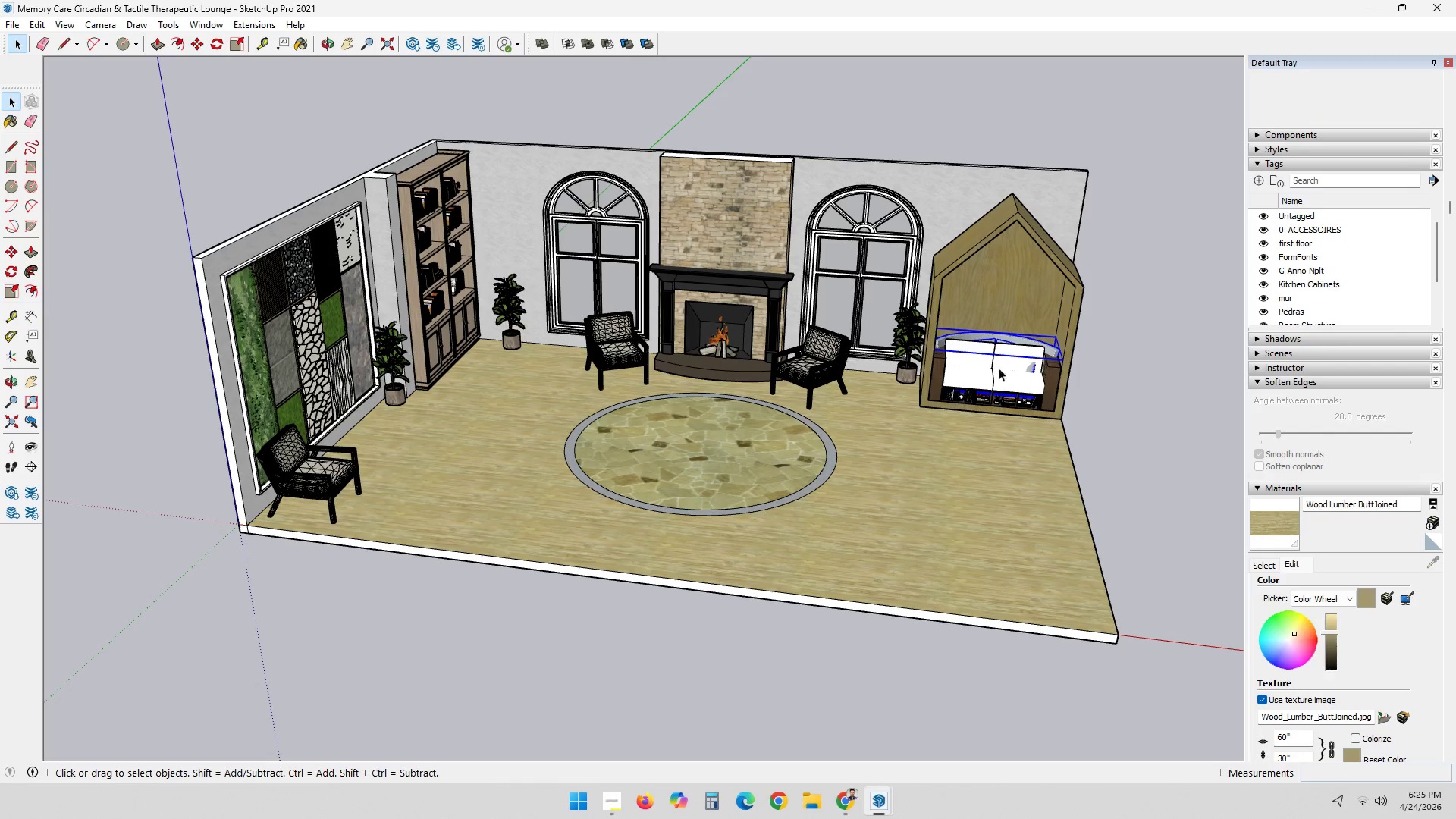 
left_click([990, 388])
 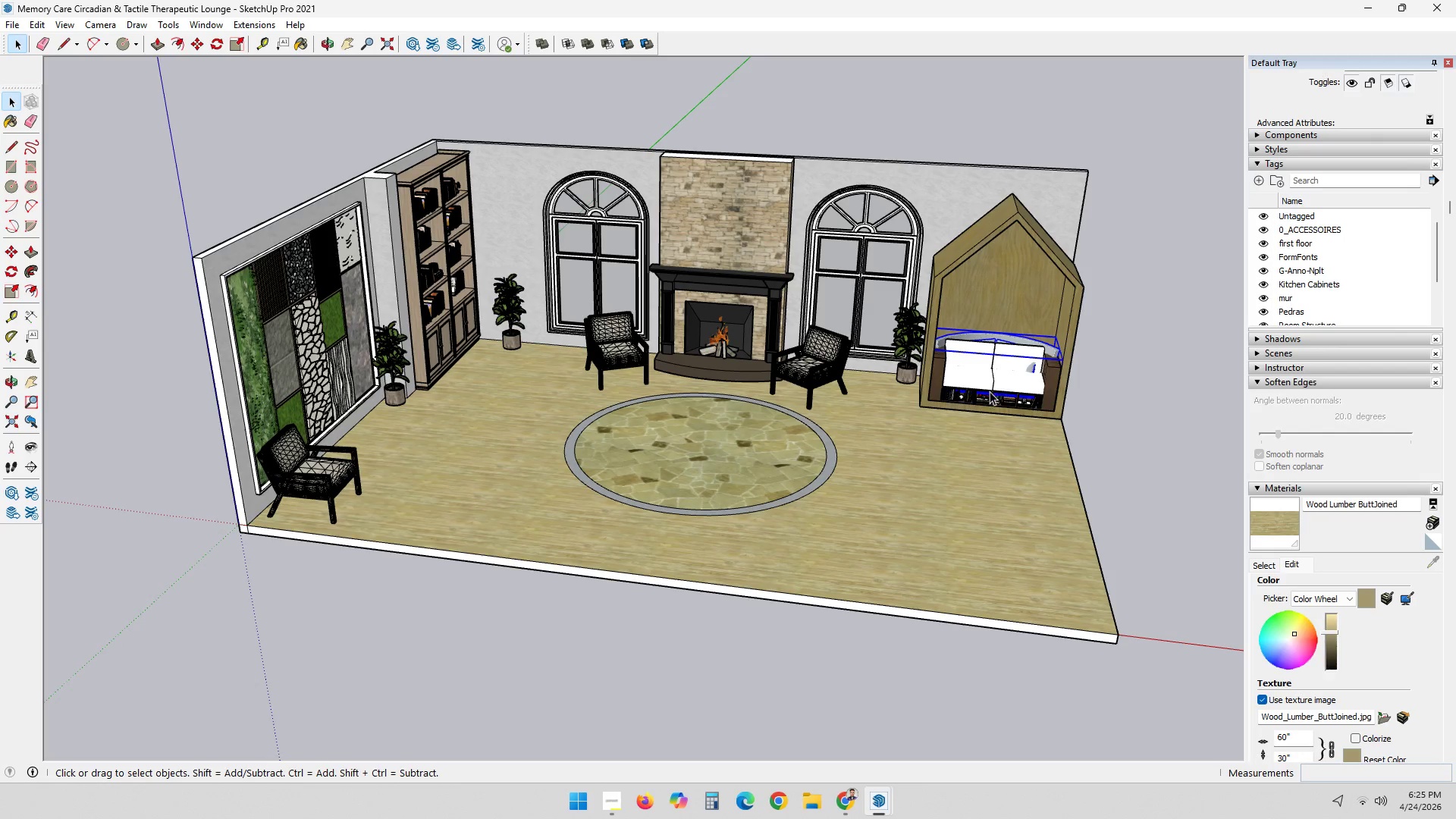 
key(Delete)
 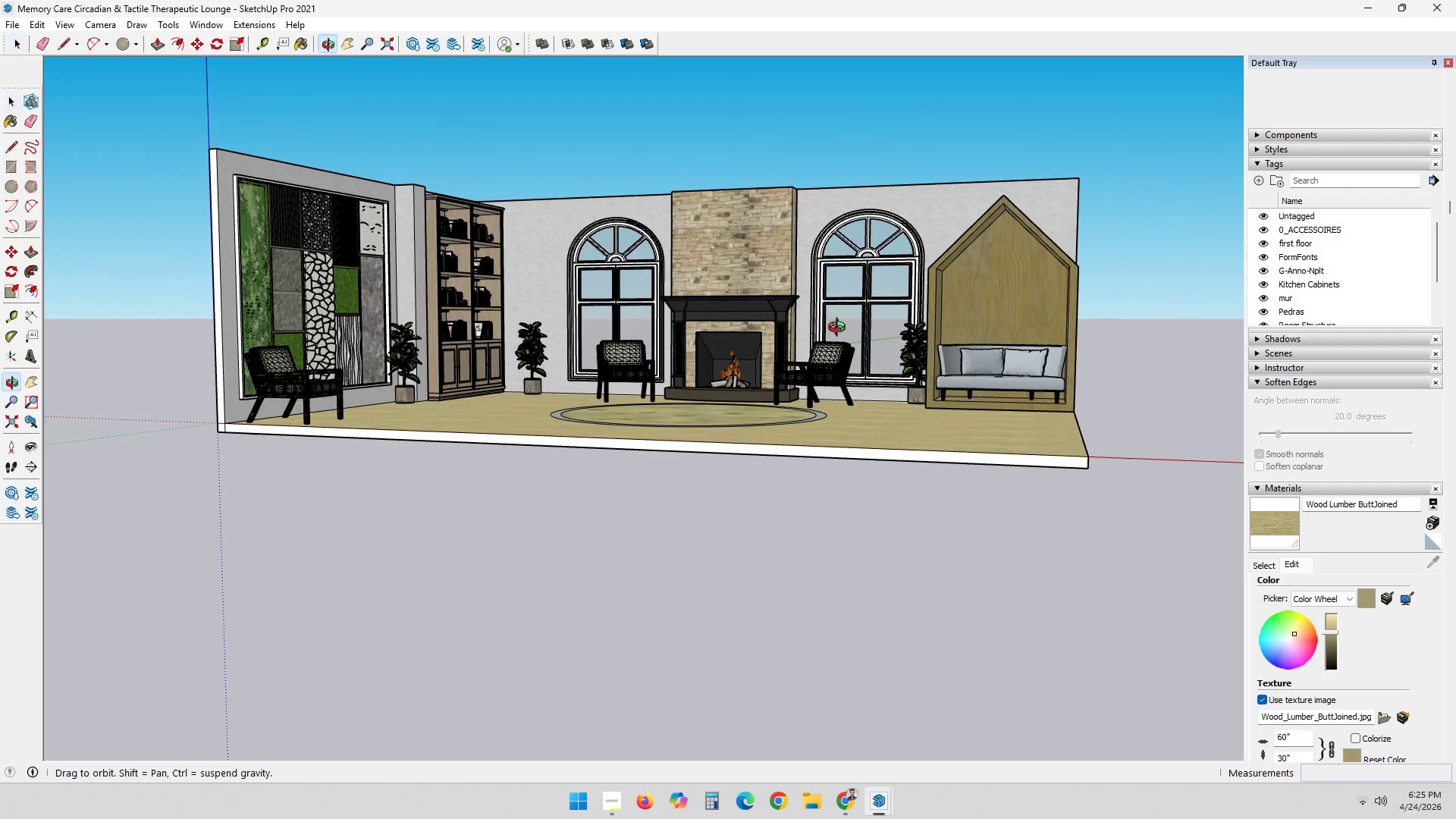 
wait(8.83)
 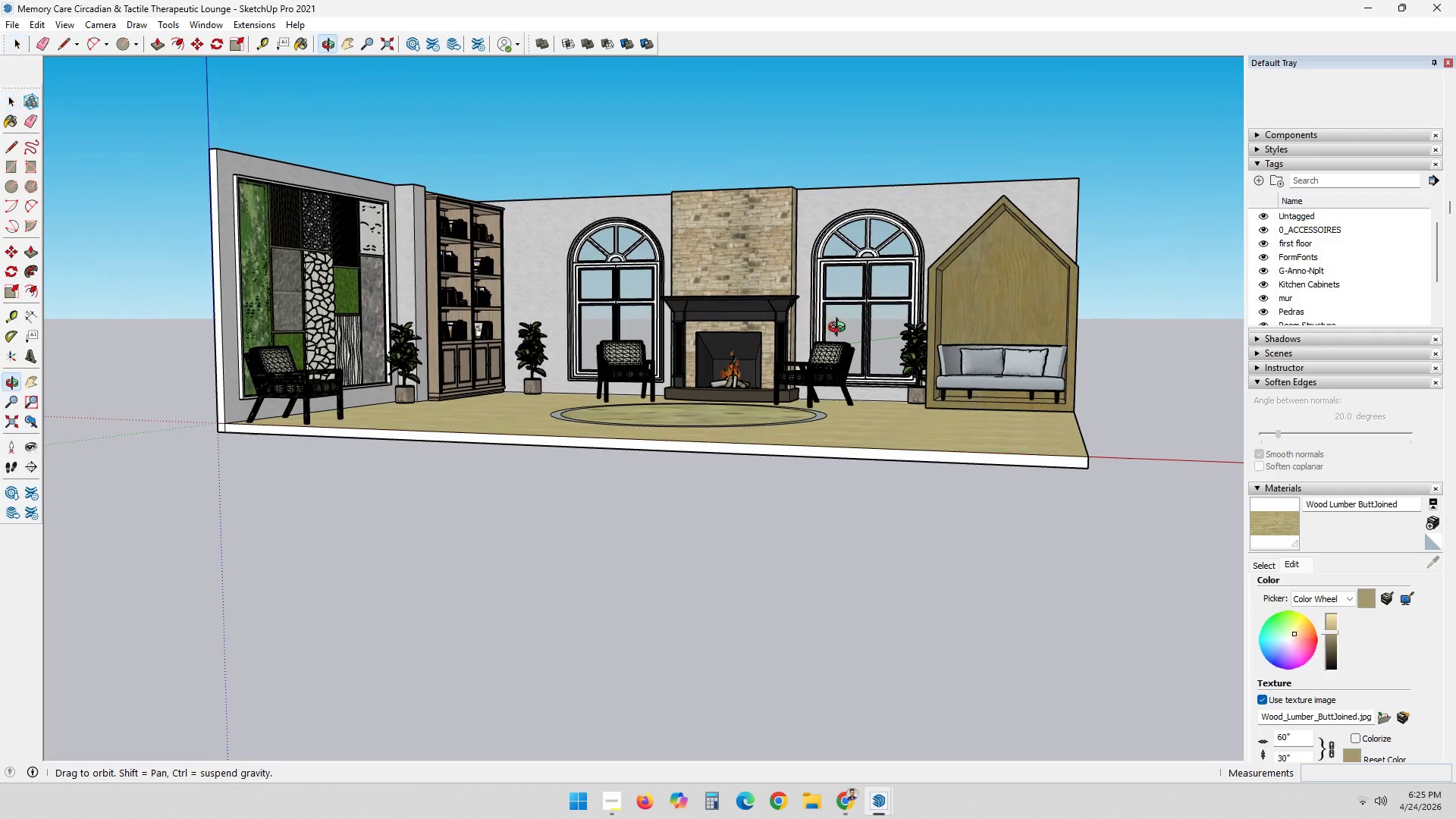 
left_click([5, 17])
 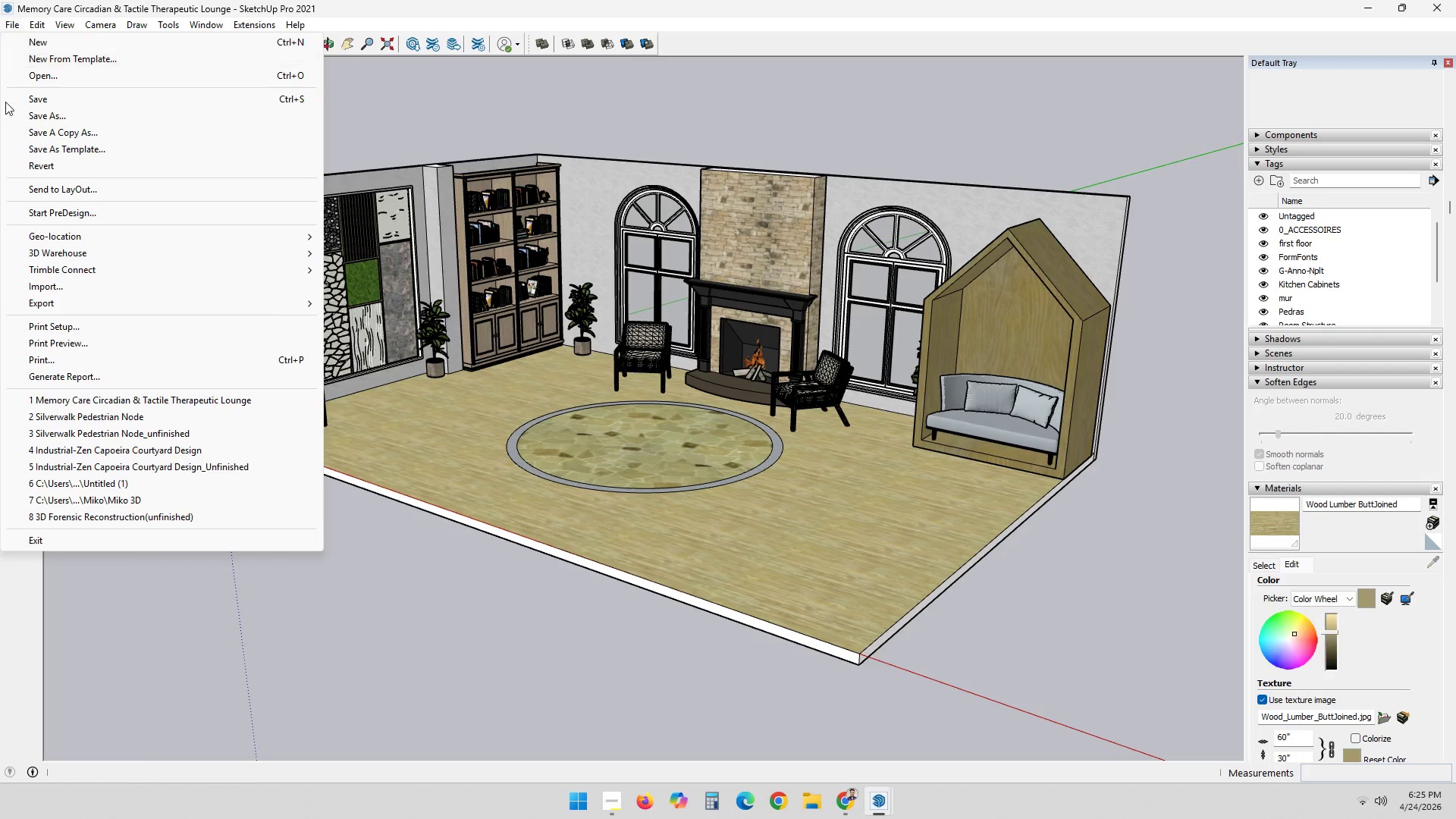 
left_click([35, 286])
 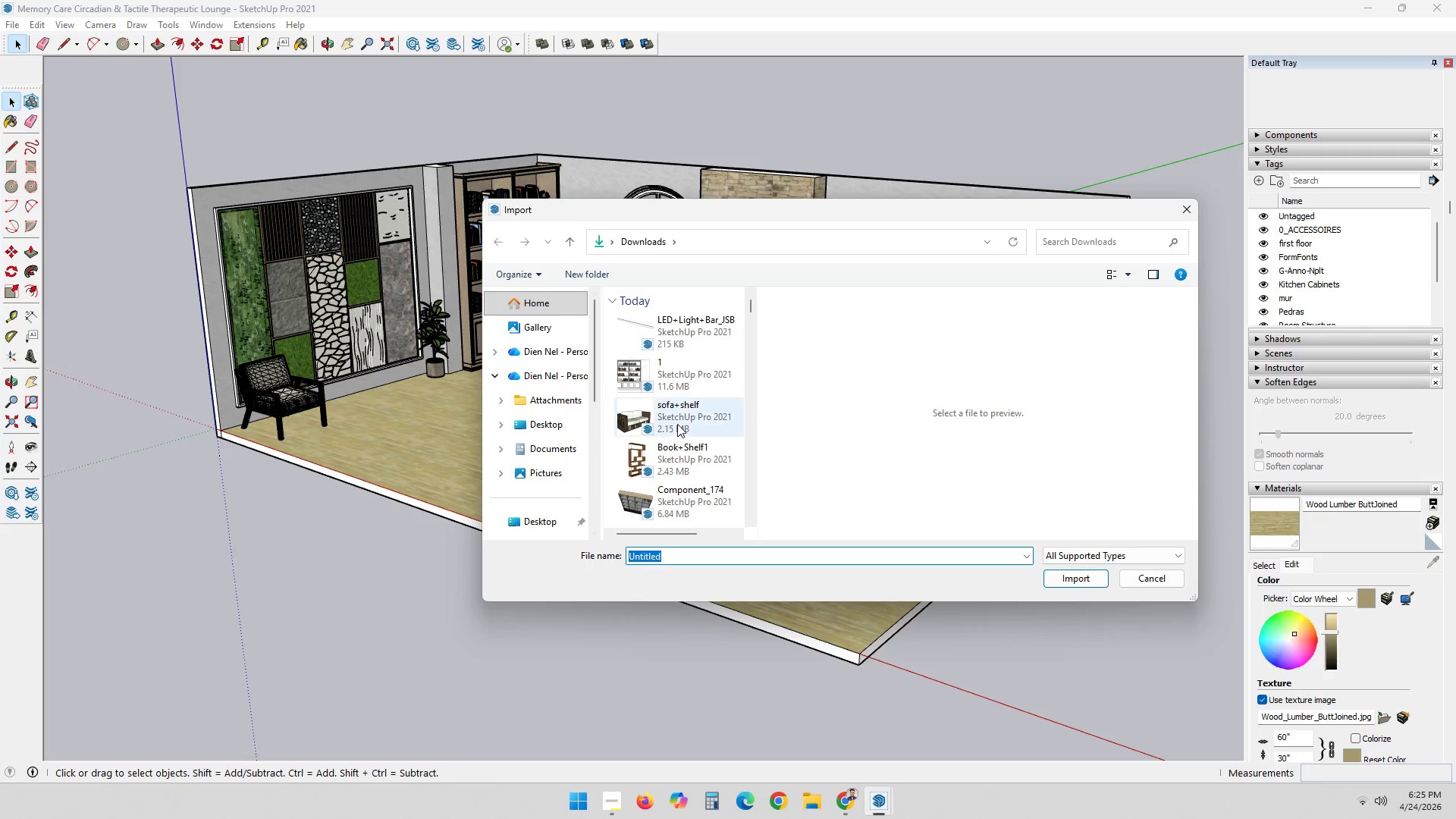 
scroll: coordinate [679, 425], scroll_direction: down, amount: 2.0
 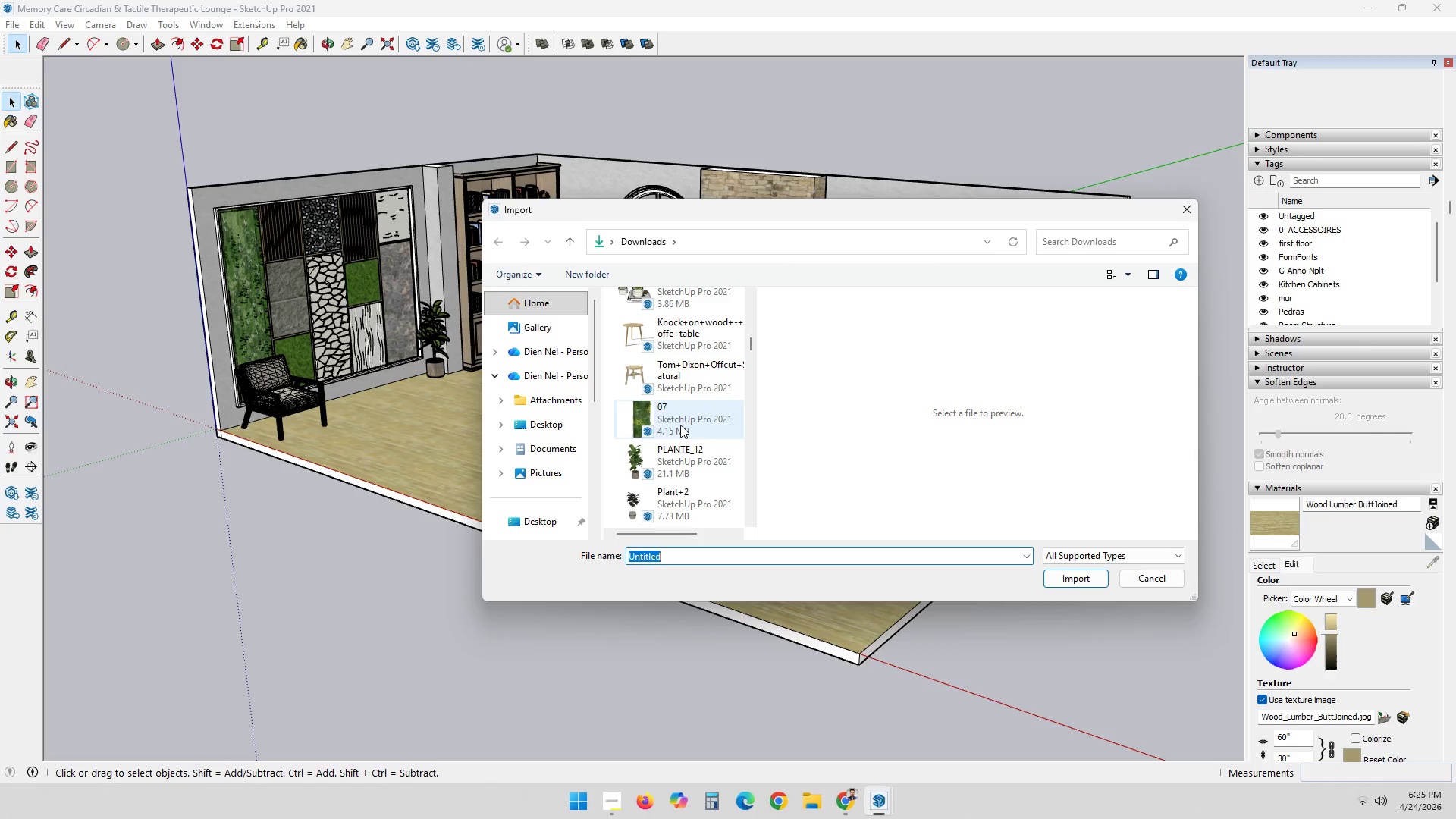 
wait(5.81)
 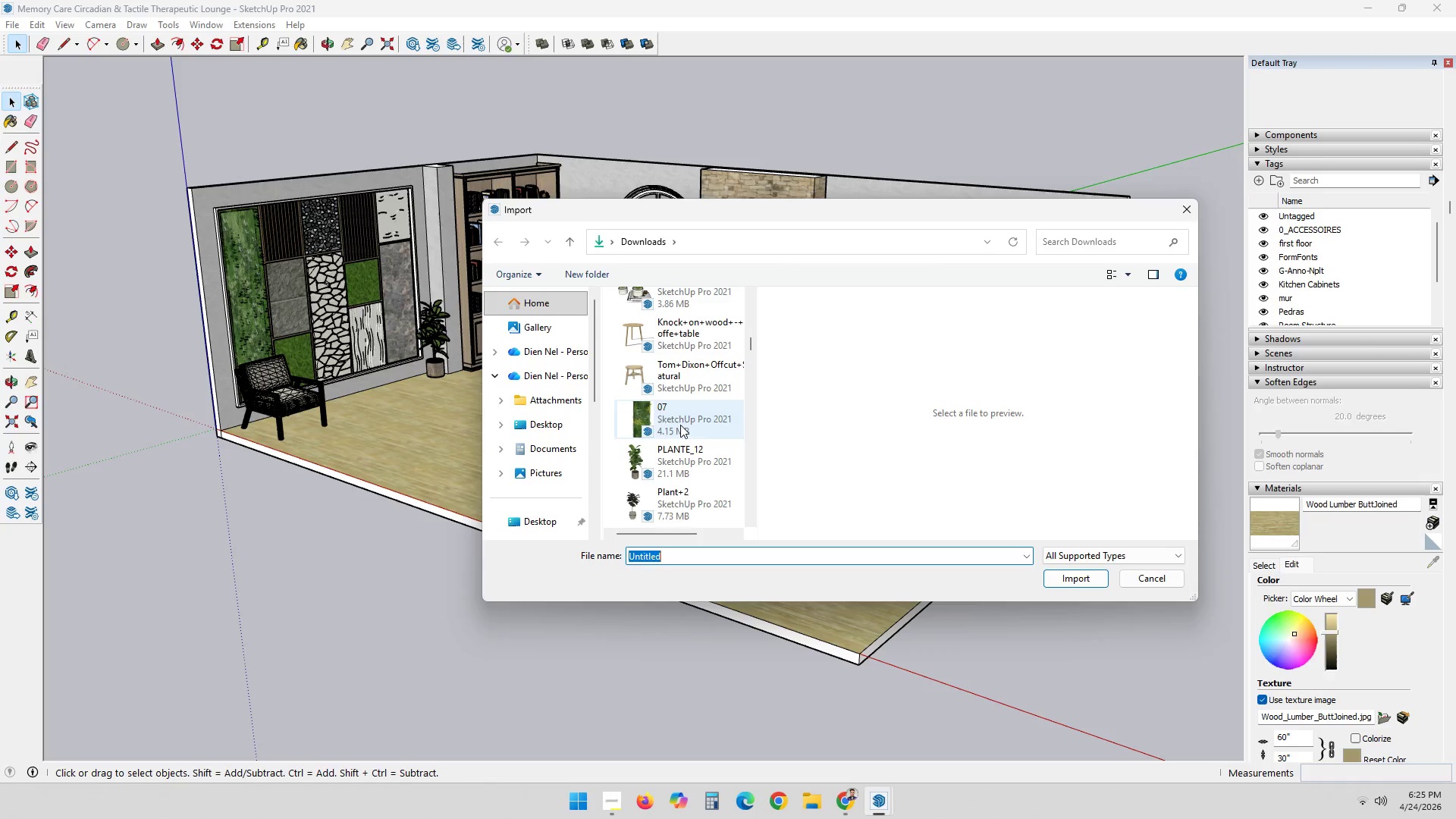 
double_click([684, 379])
 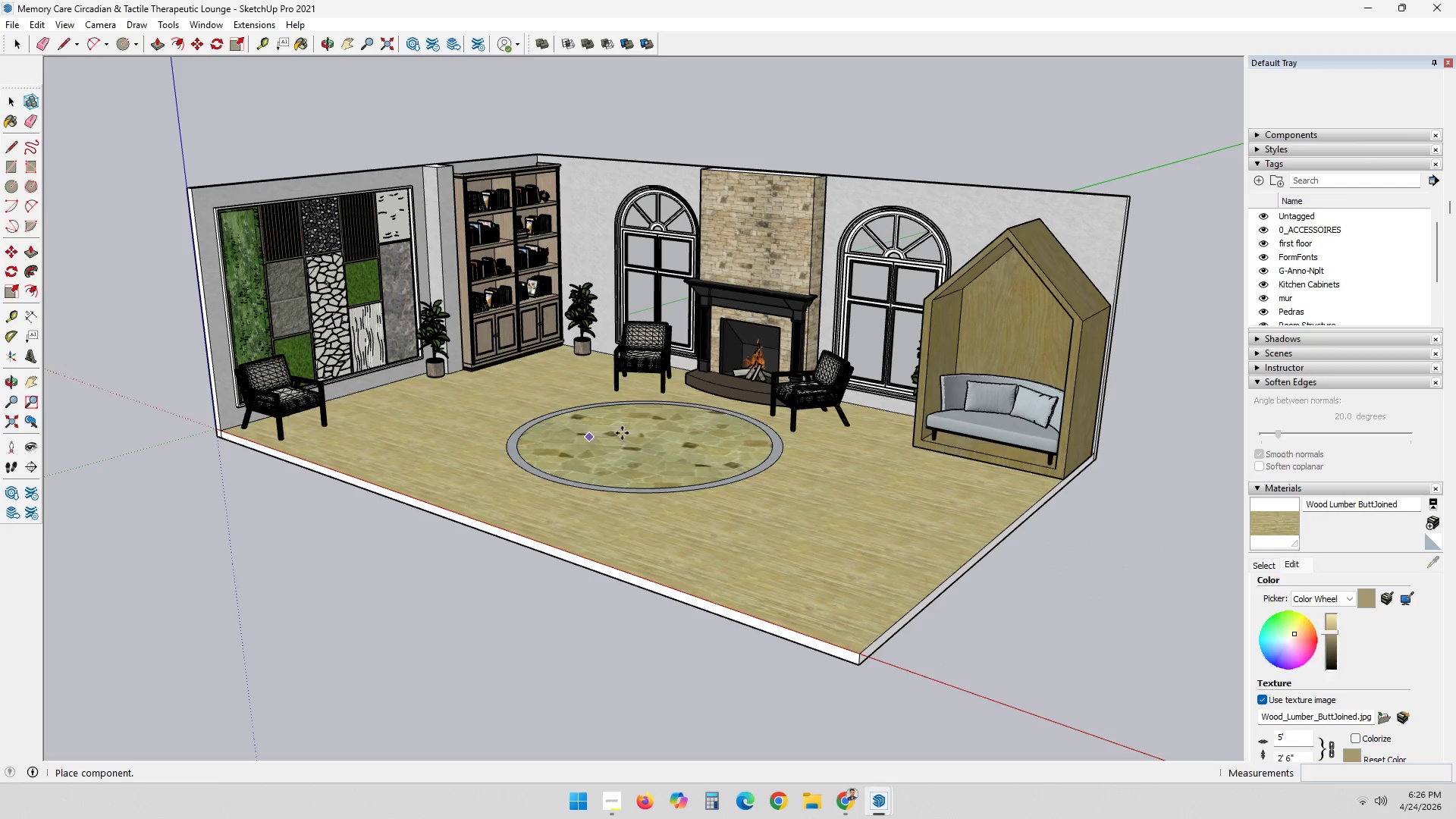 
scroll: coordinate [717, 397], scroll_direction: up, amount: 14.0
 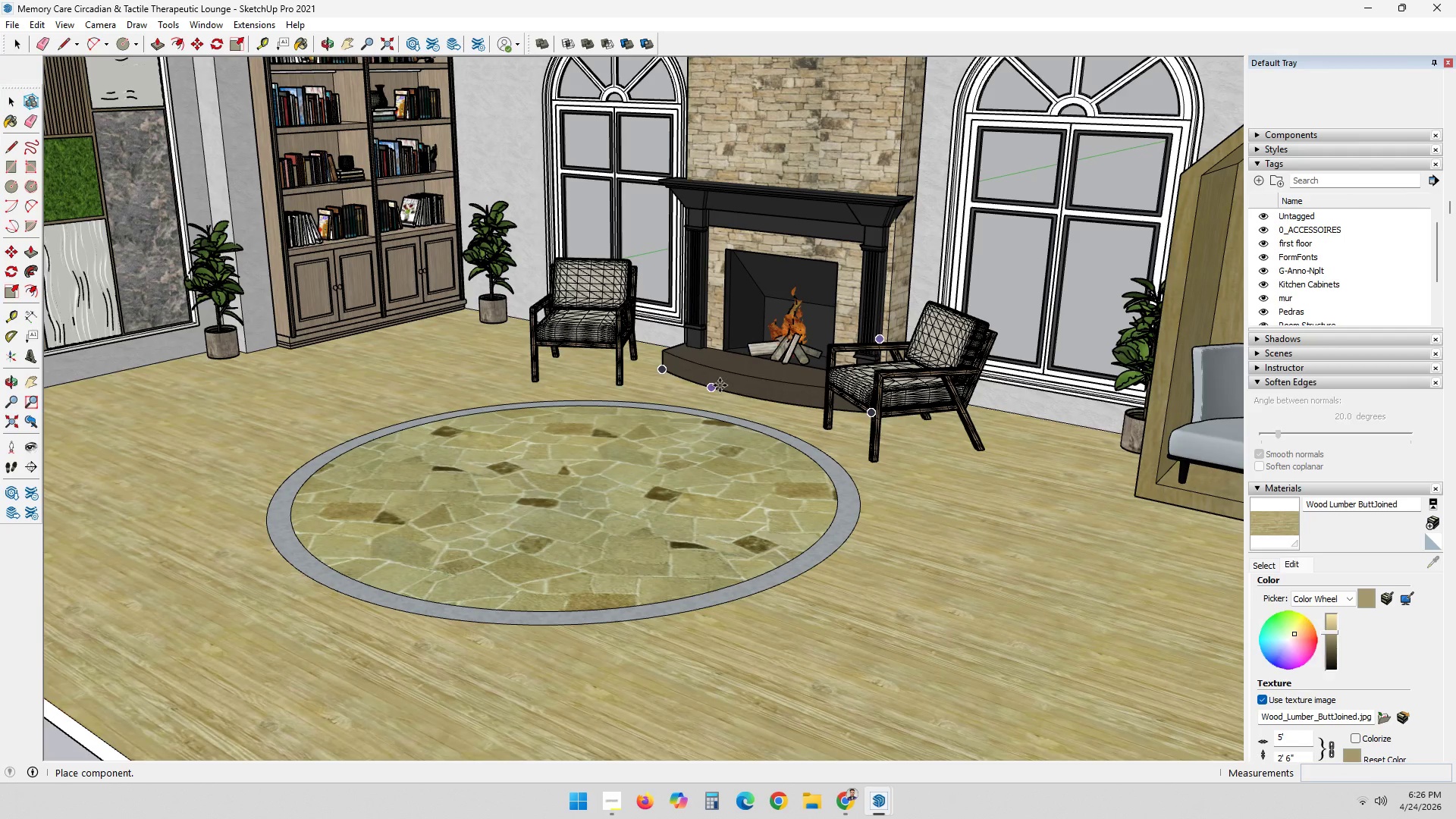 
left_click([720, 385])
 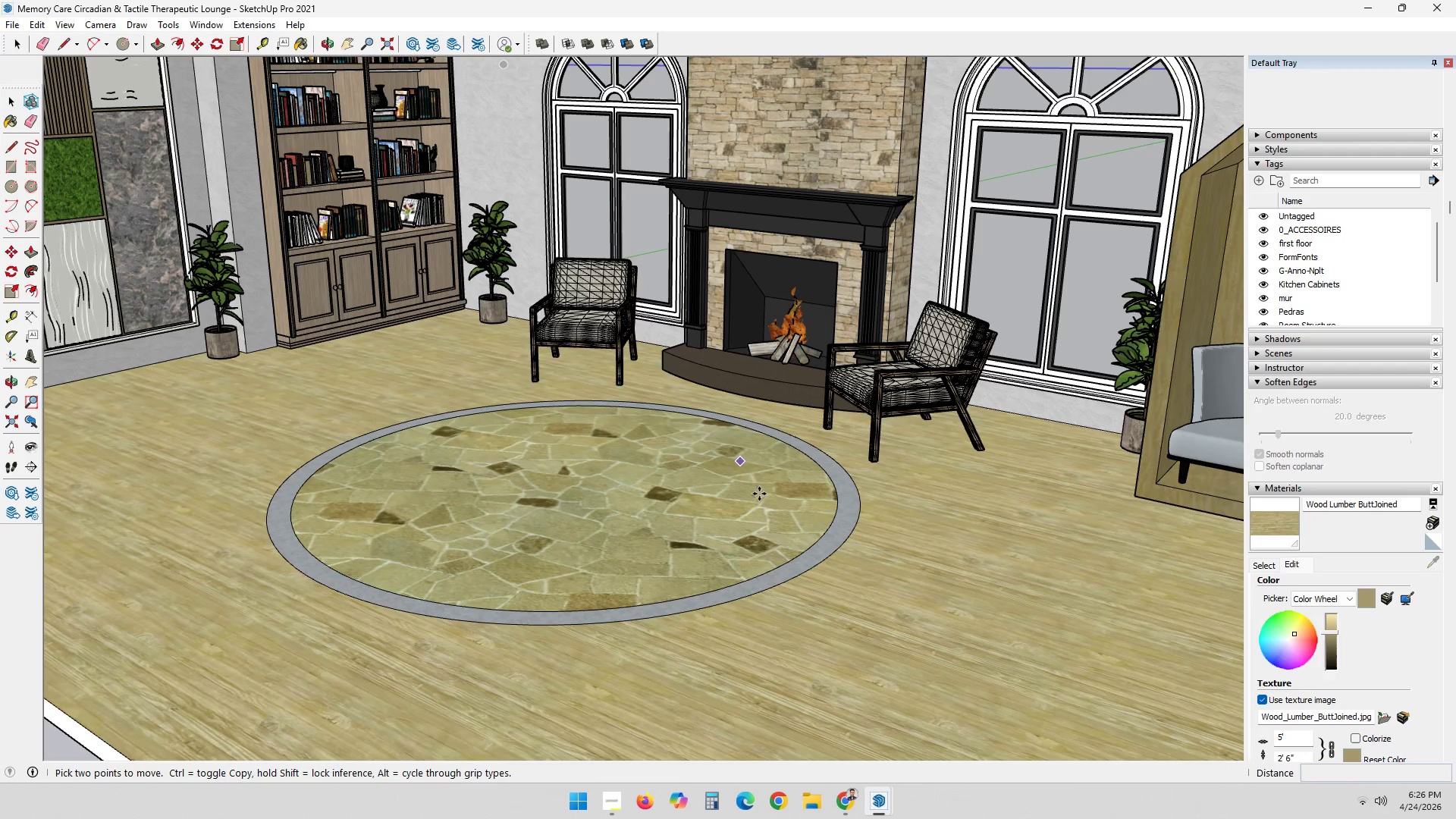 
scroll: coordinate [882, 516], scroll_direction: down, amount: 40.0
 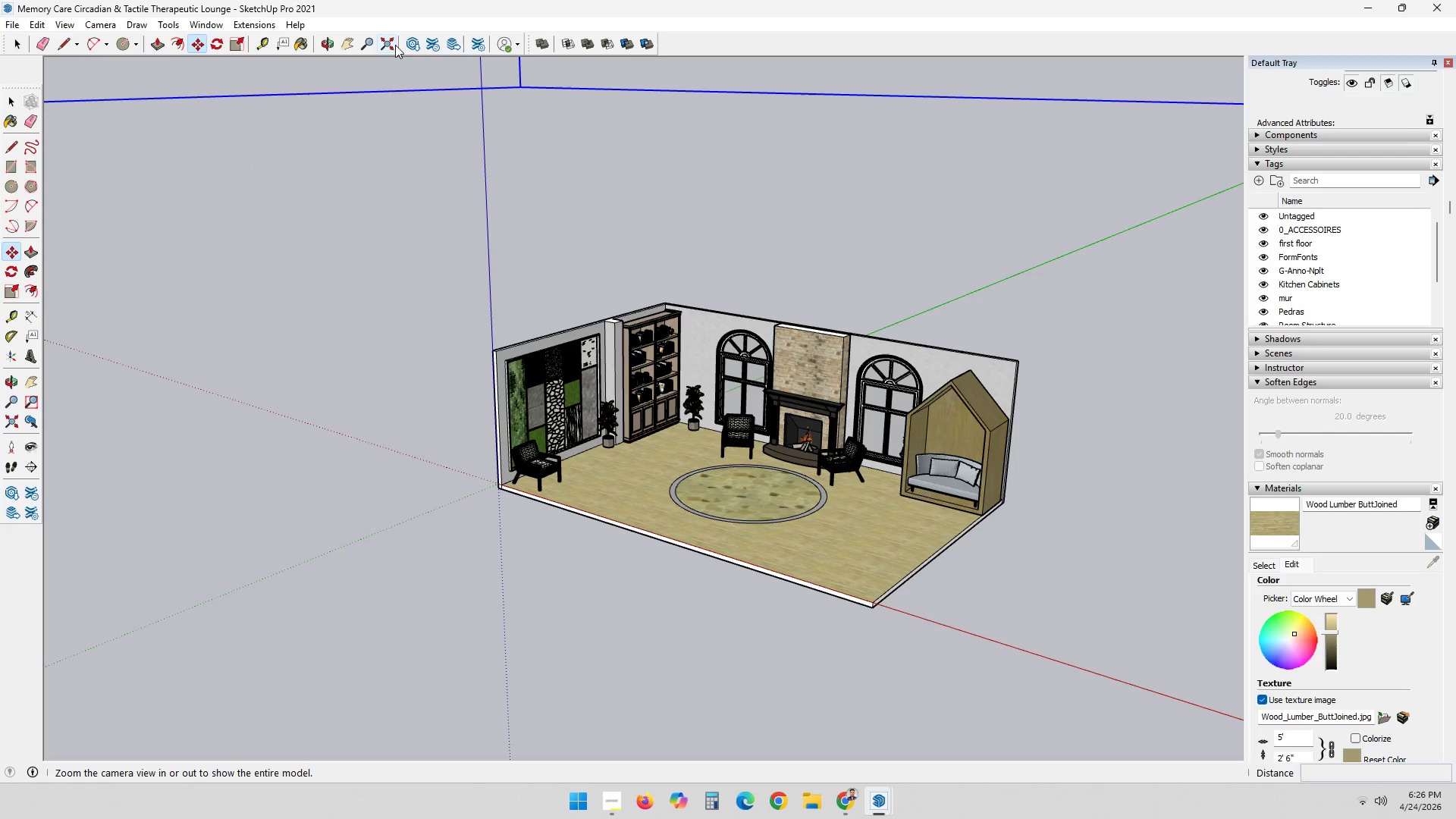 
left_click([382, 45])
 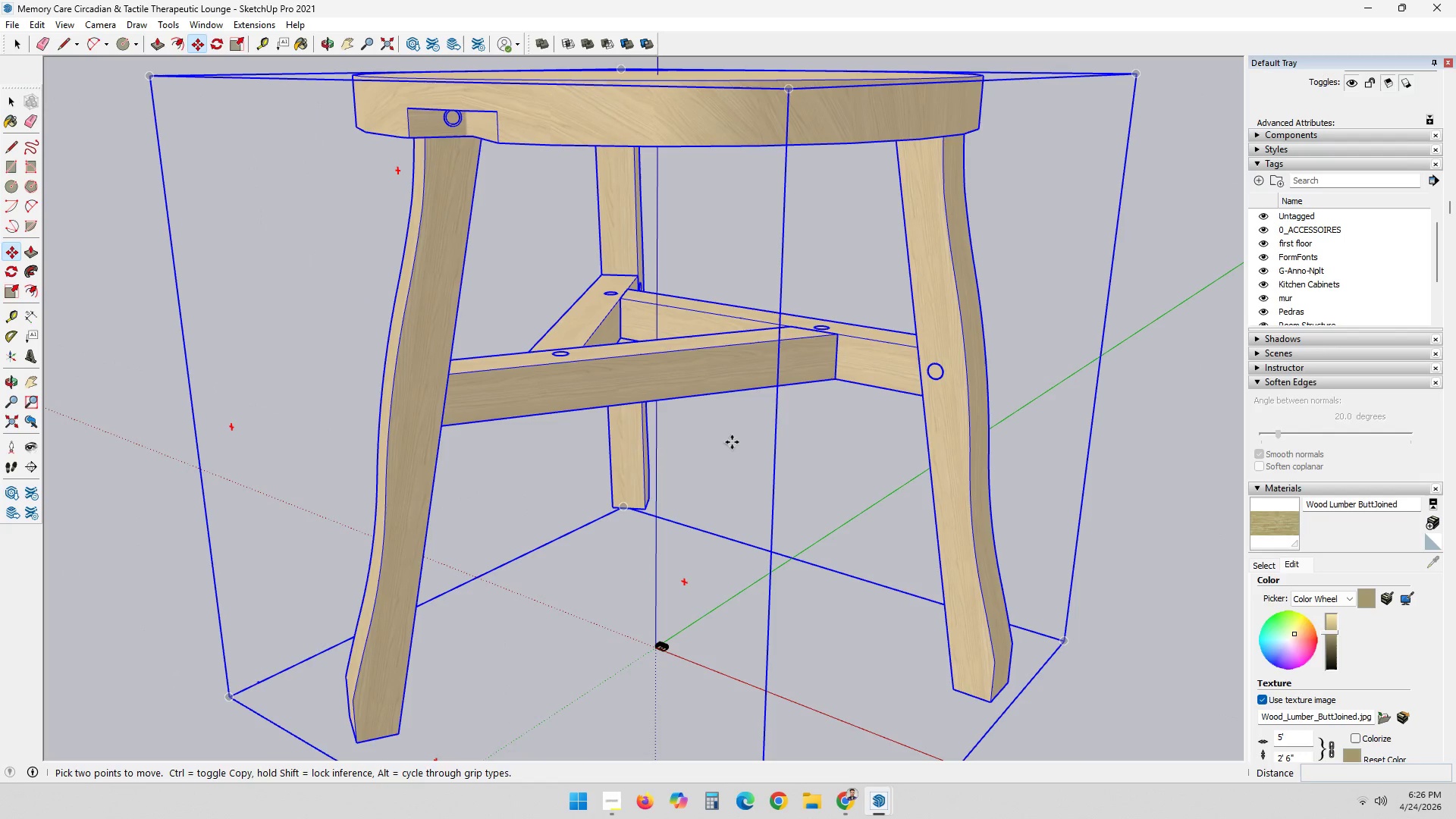 
scroll: coordinate [699, 438], scroll_direction: down, amount: 7.0
 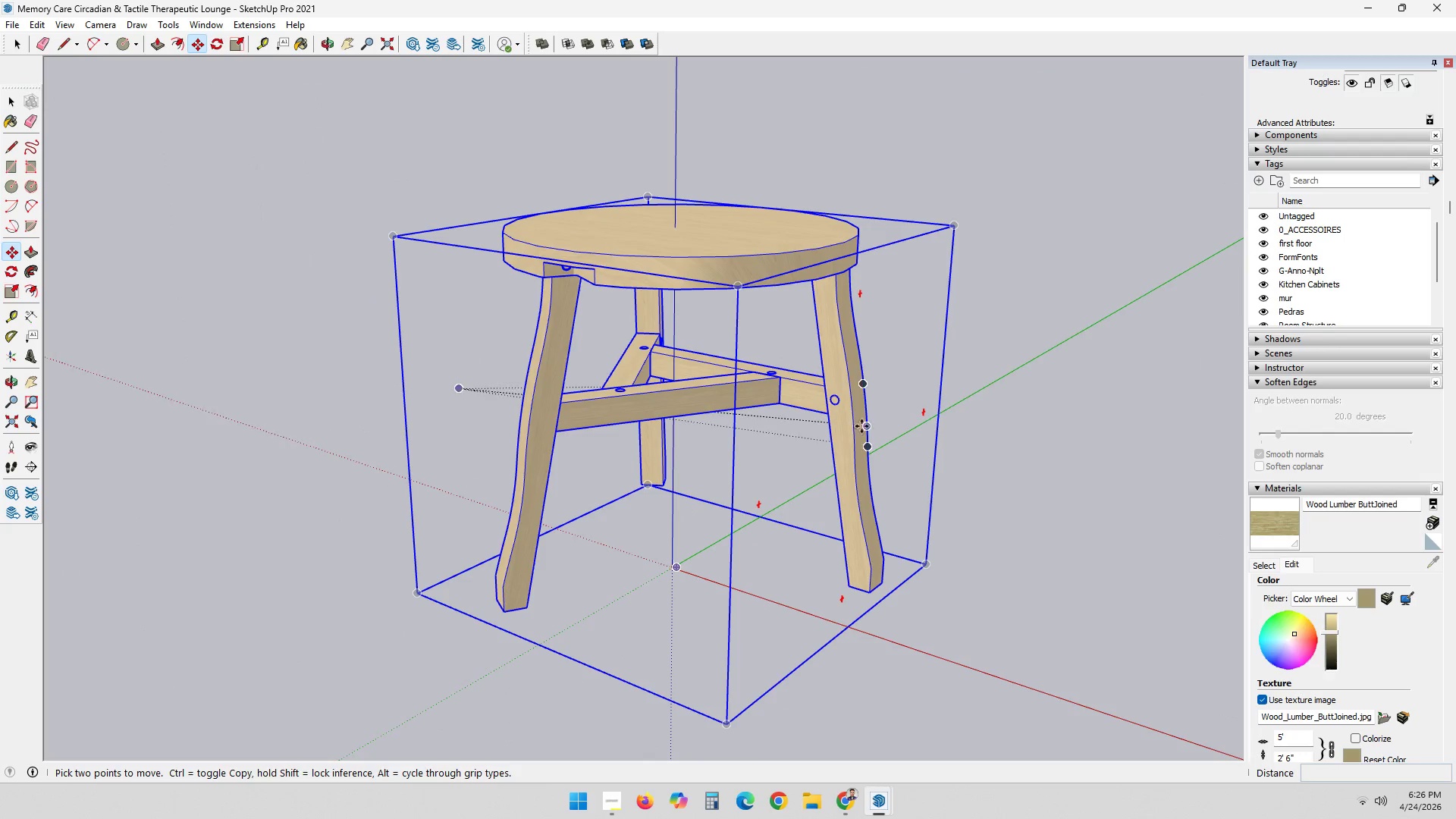 
key(Space)
 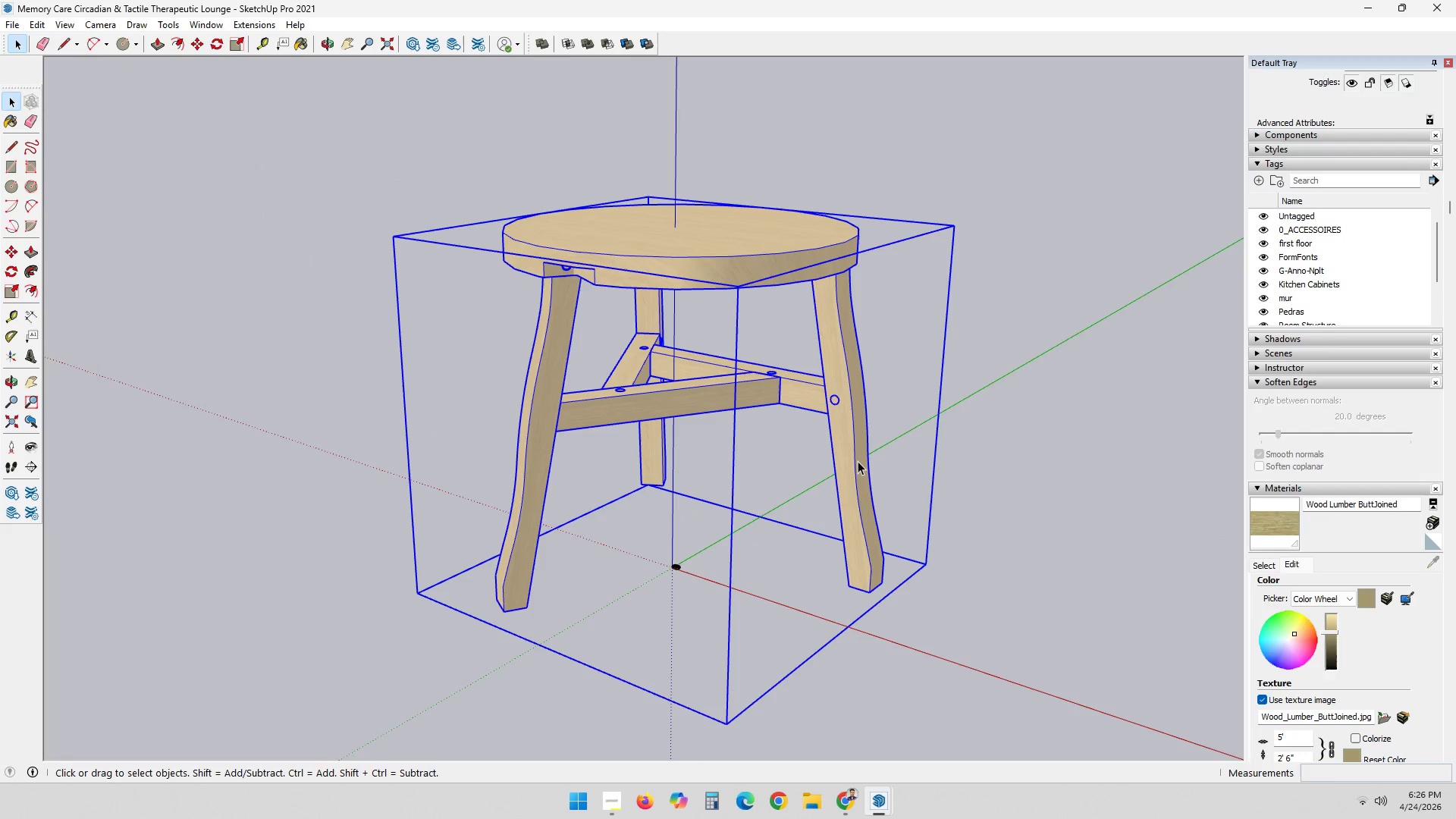 
left_click([858, 461])
 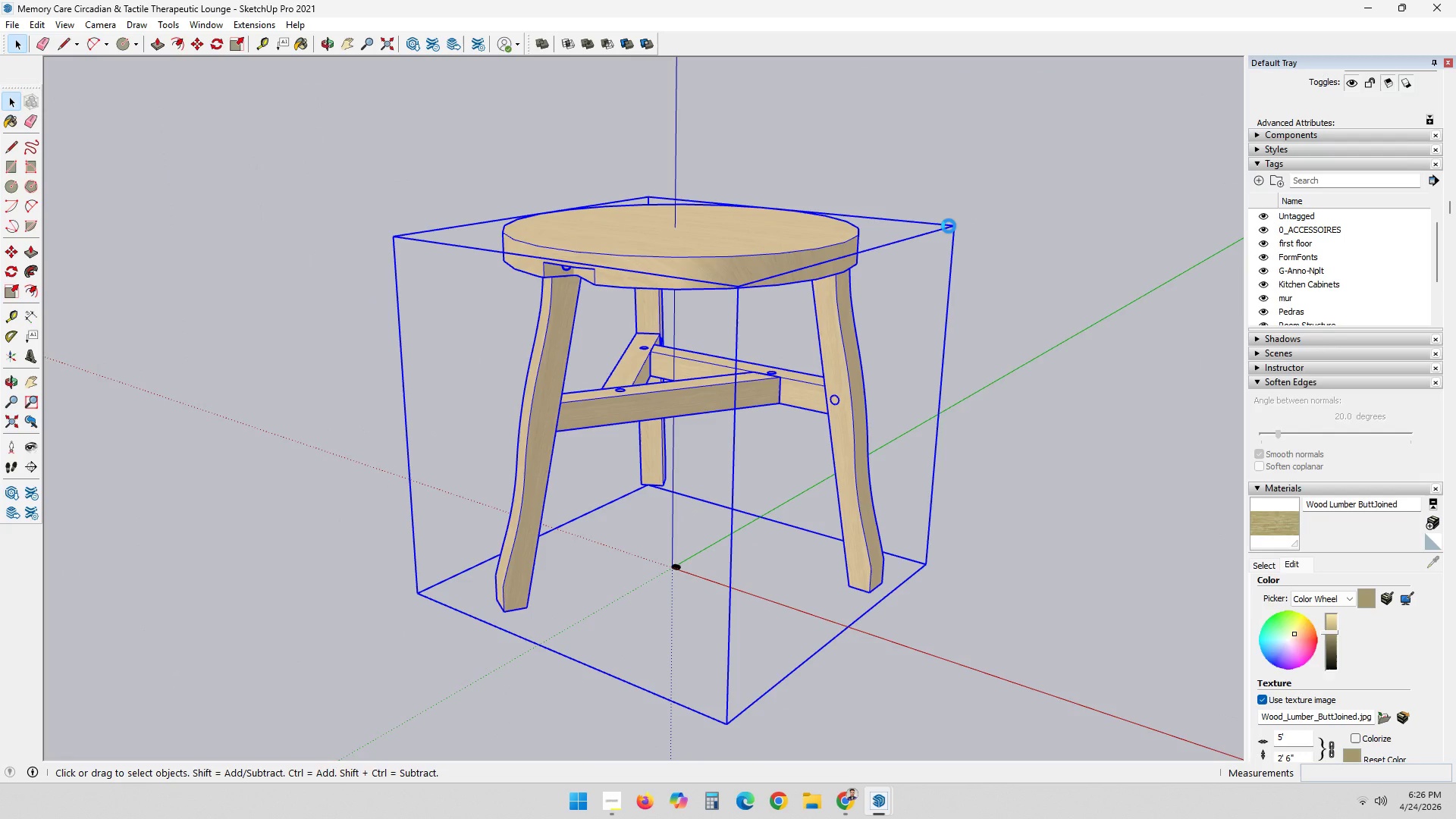 
wait(6.34)
 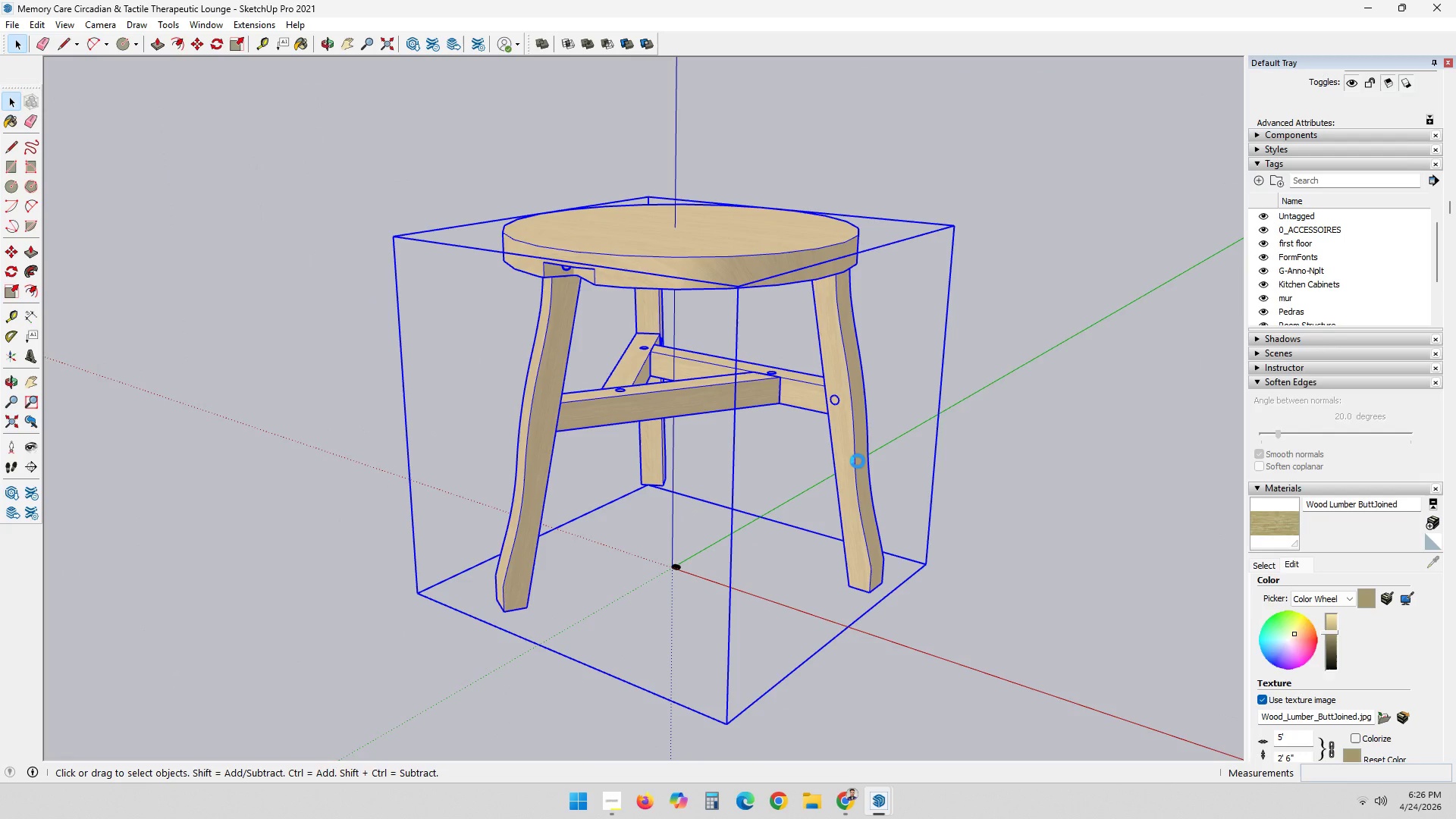 
key(S)
 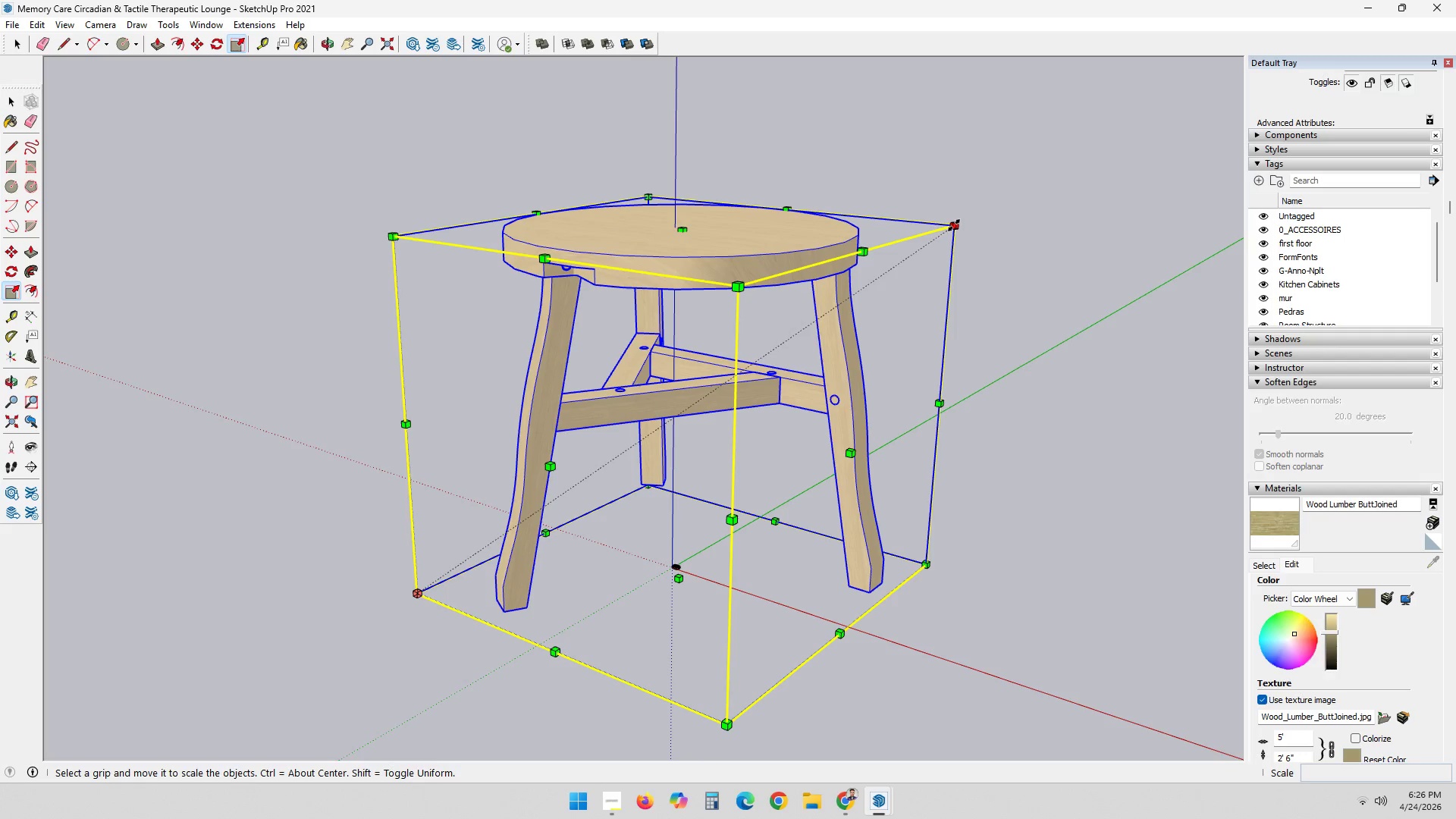 
left_click([954, 225])
 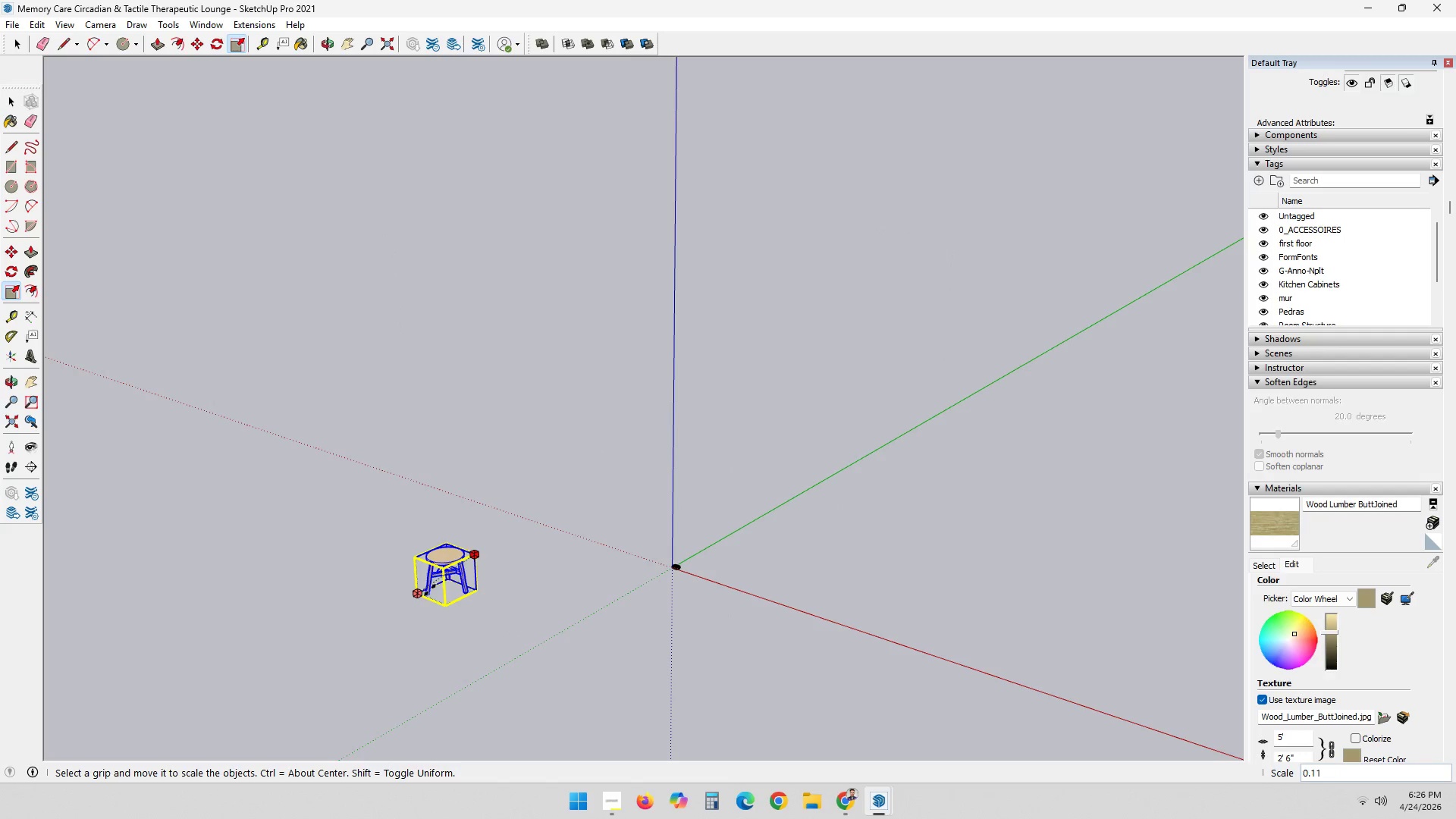 
left_click([438, 590])
 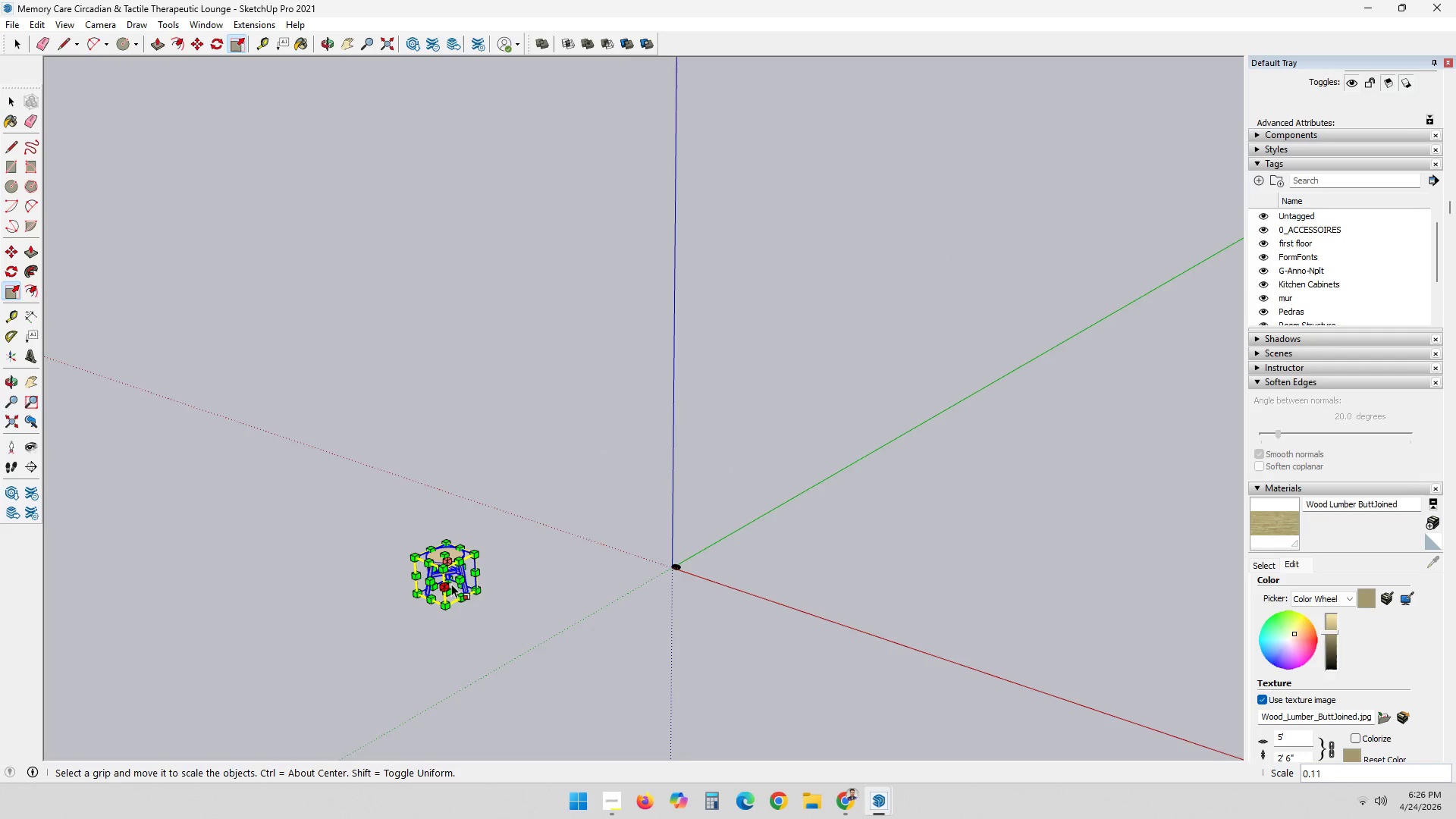 
left_click_drag(start_coordinate=[491, 524], to_coordinate=[487, 524])
 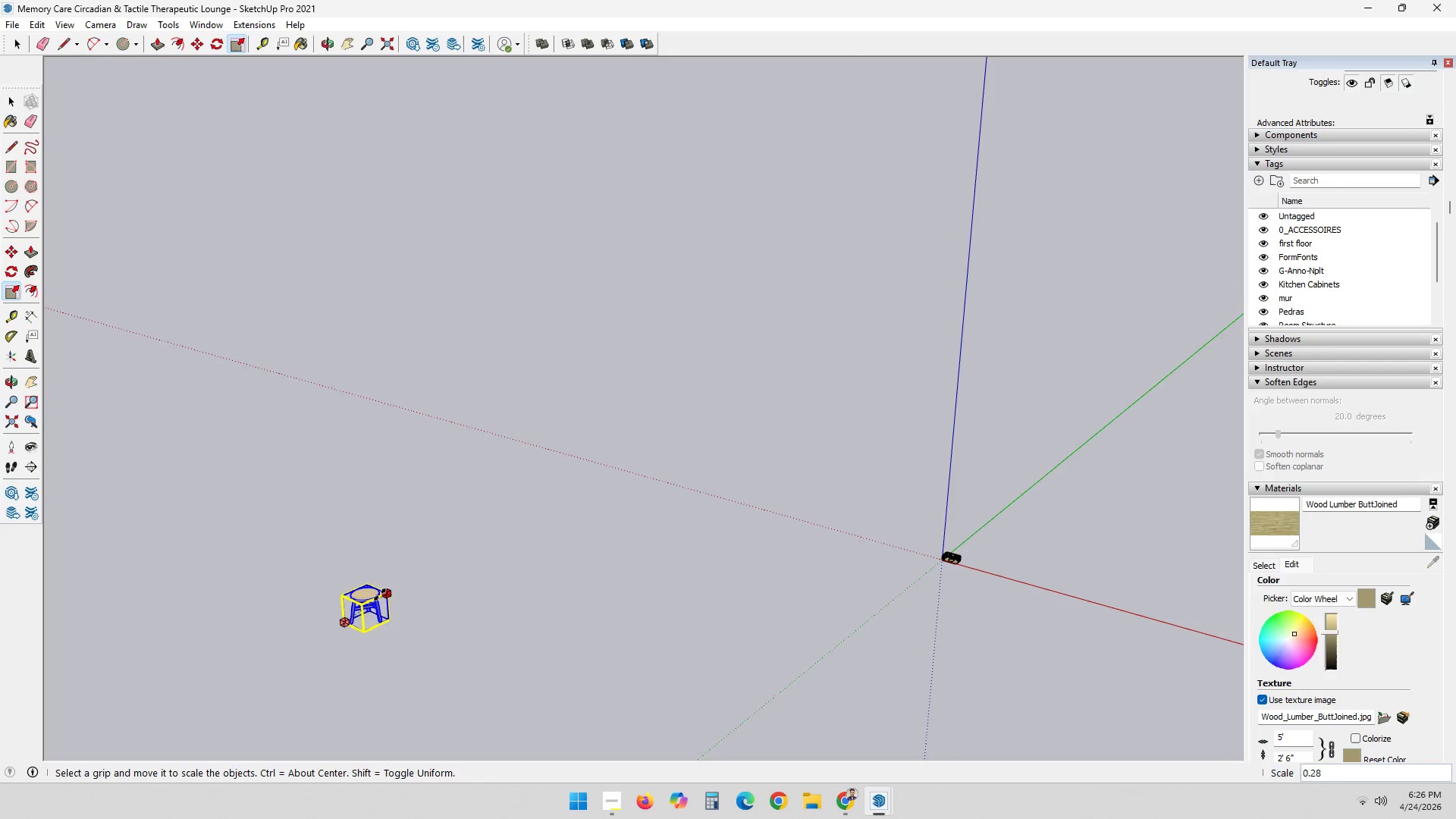 
scroll: coordinate [480, 559], scroll_direction: up, amount: 11.0
 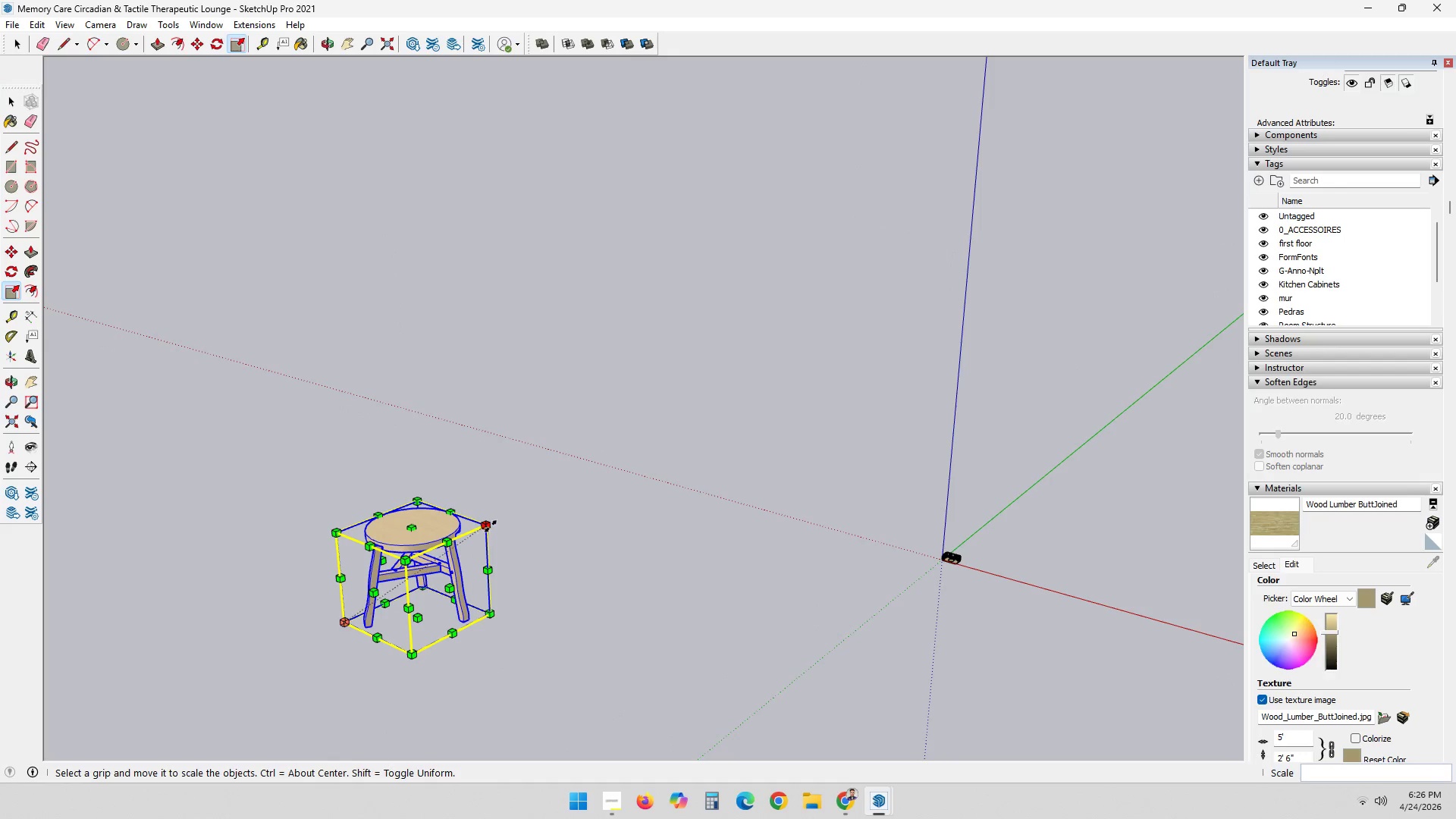 
left_click([368, 605])
 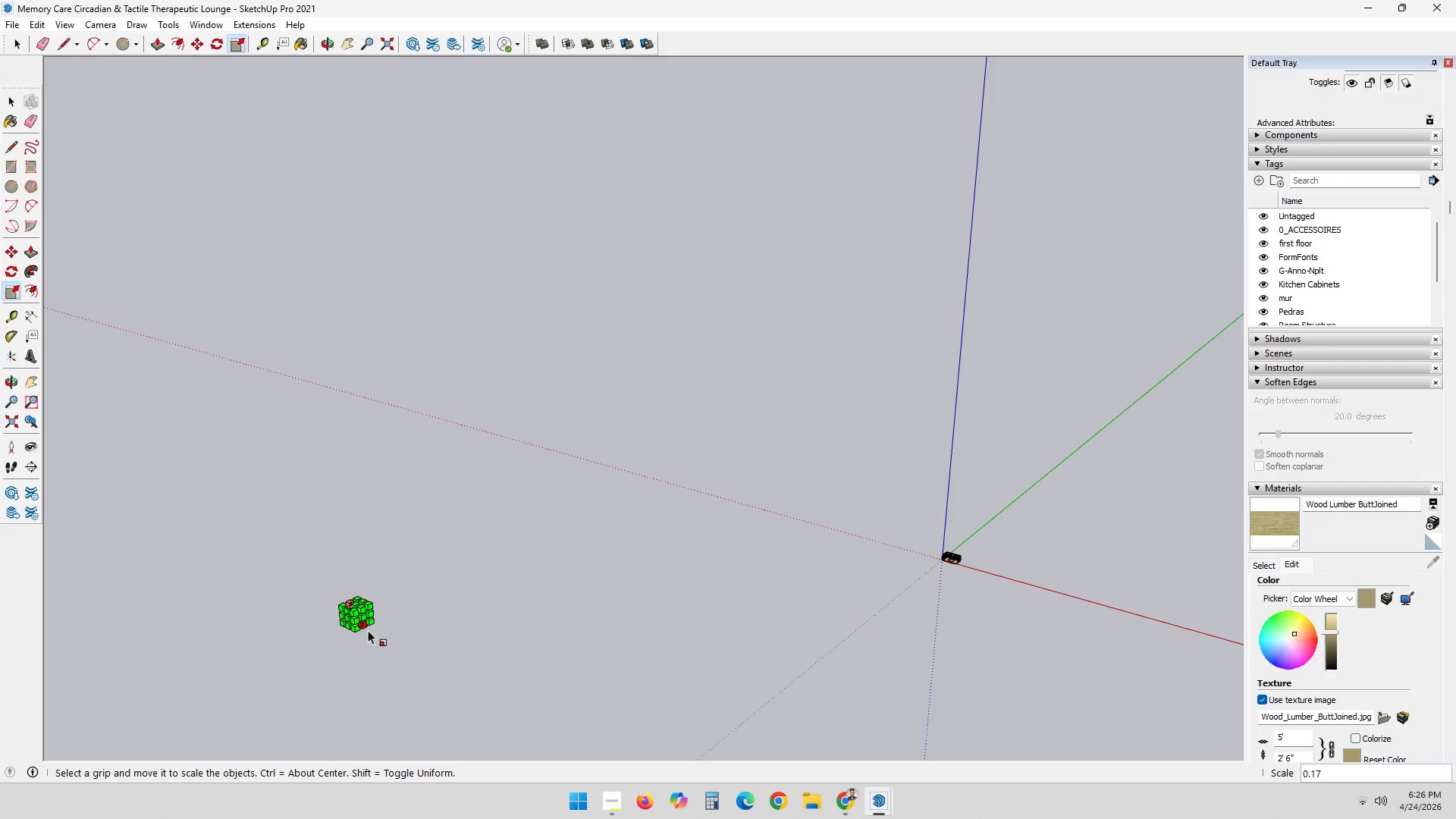 
key(Space)
 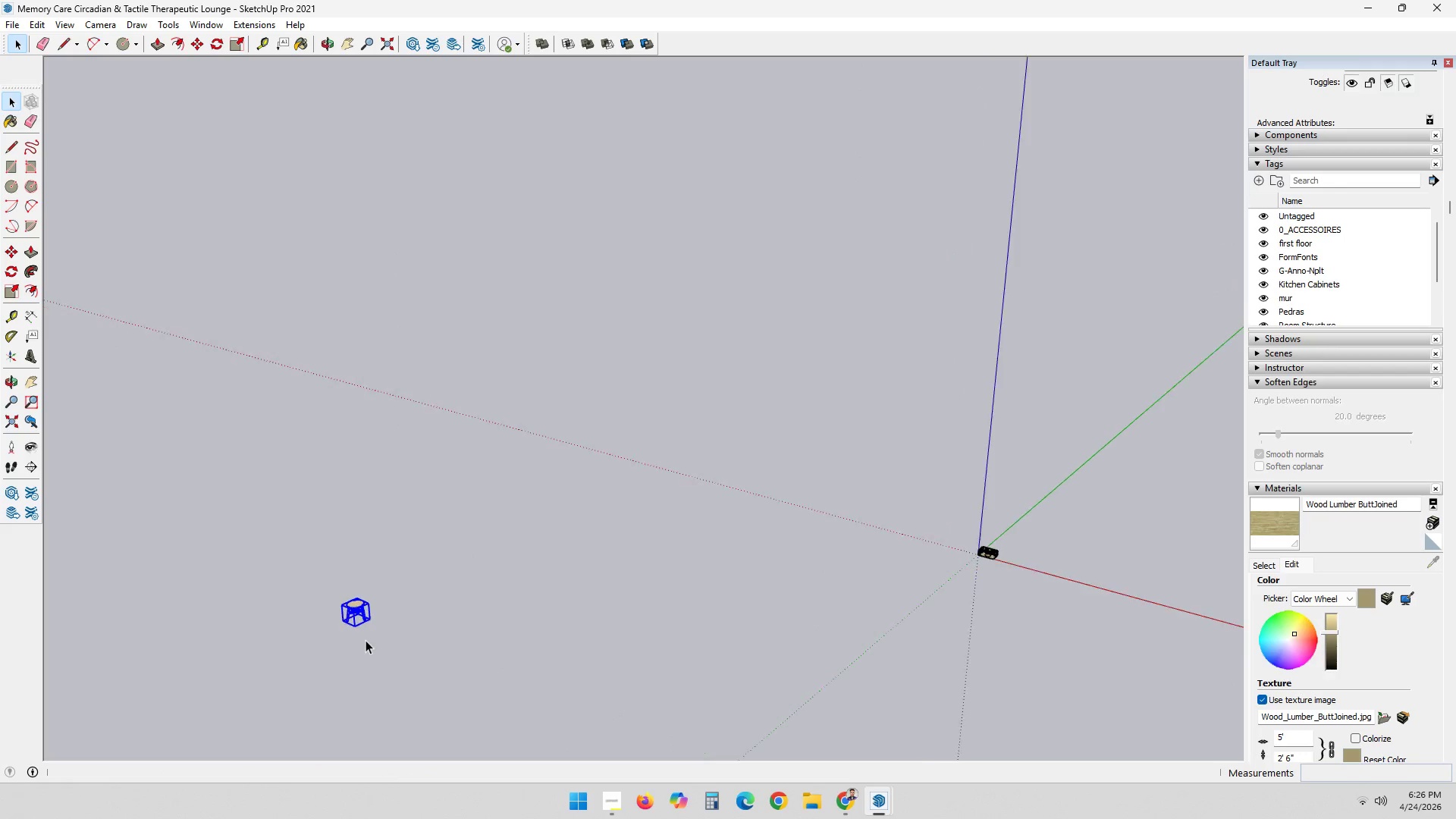 
key(M)
 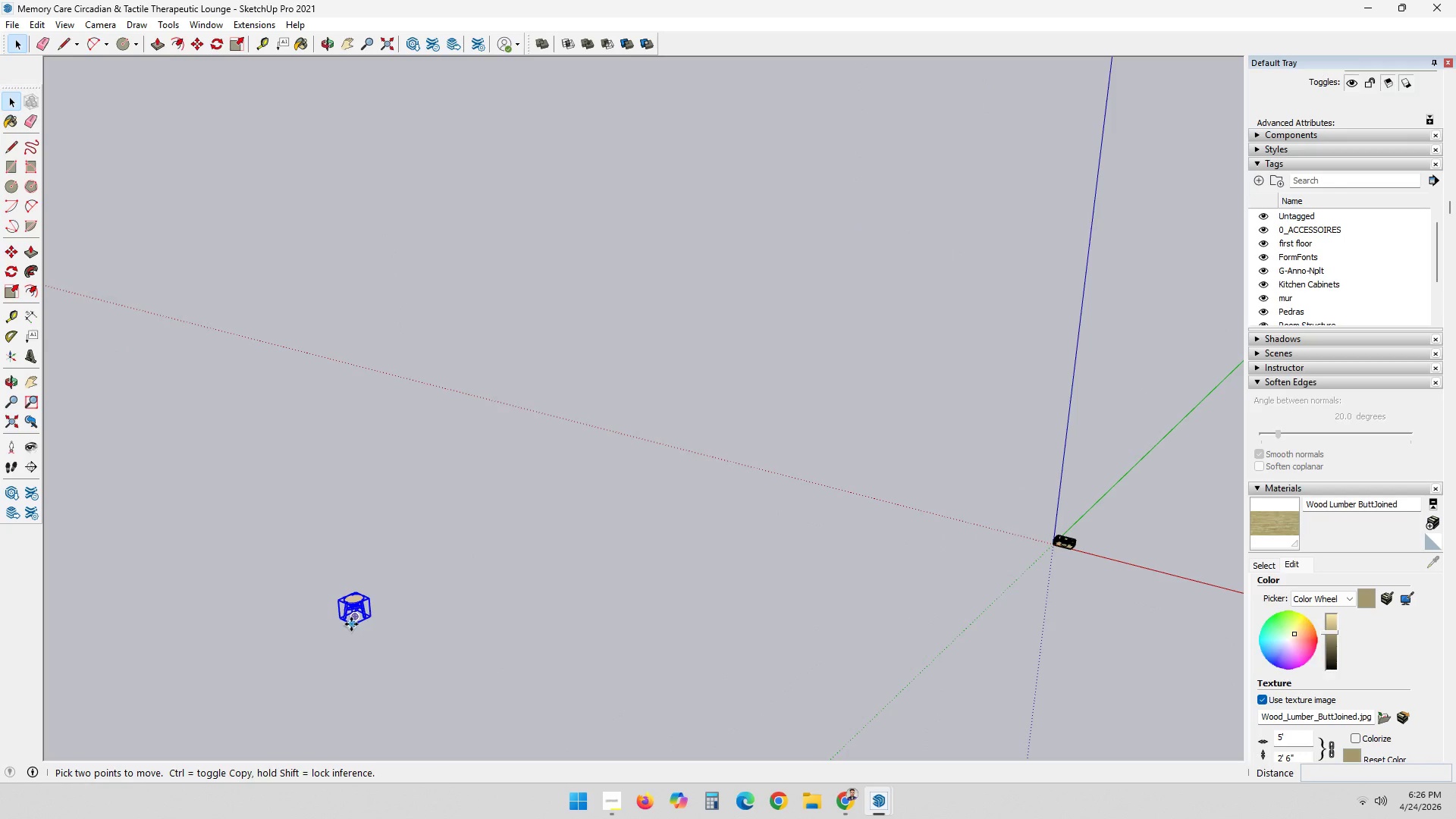 
left_click([351, 624])
 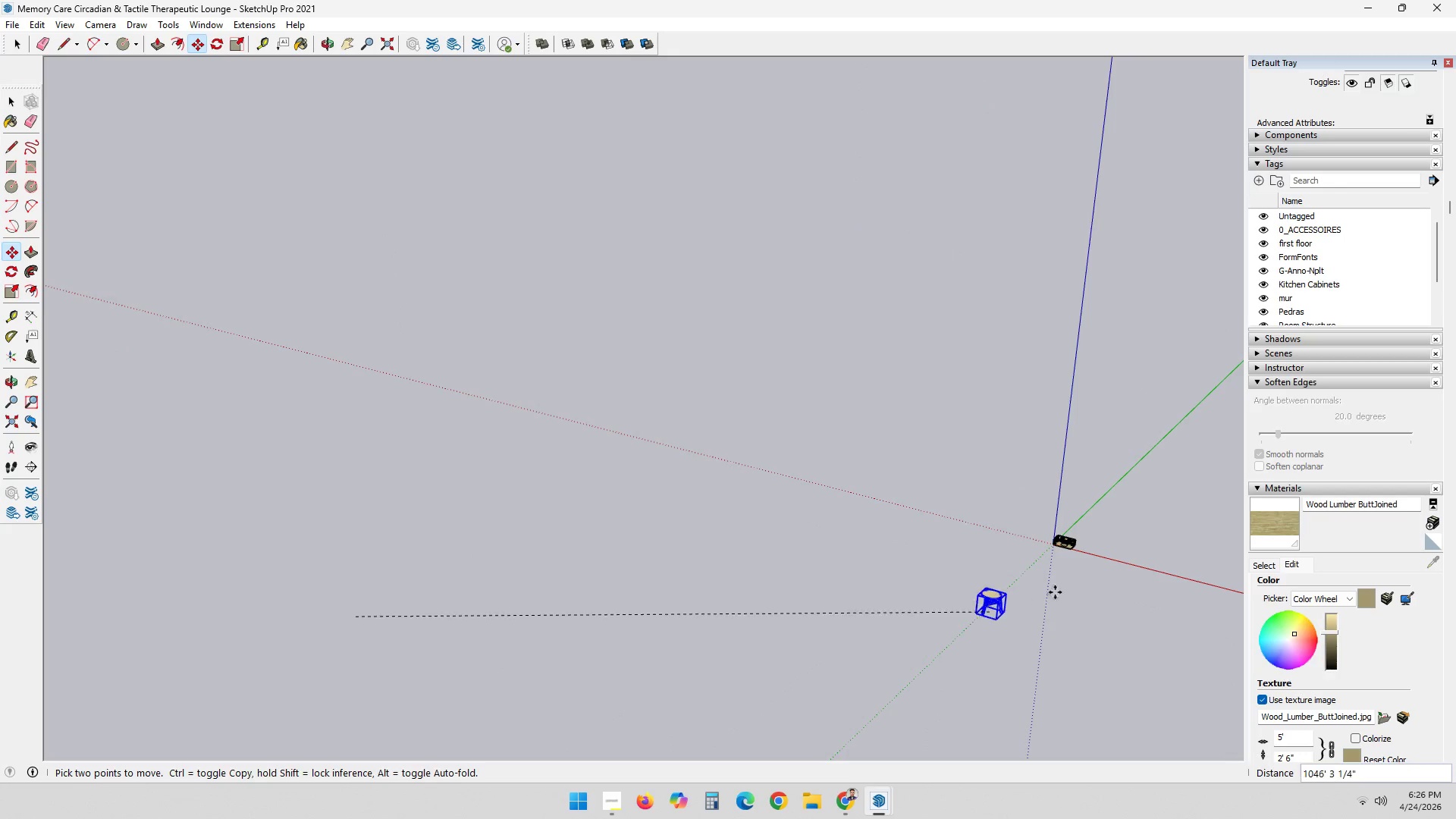 
scroll: coordinate [1056, 544], scroll_direction: up, amount: 25.0
 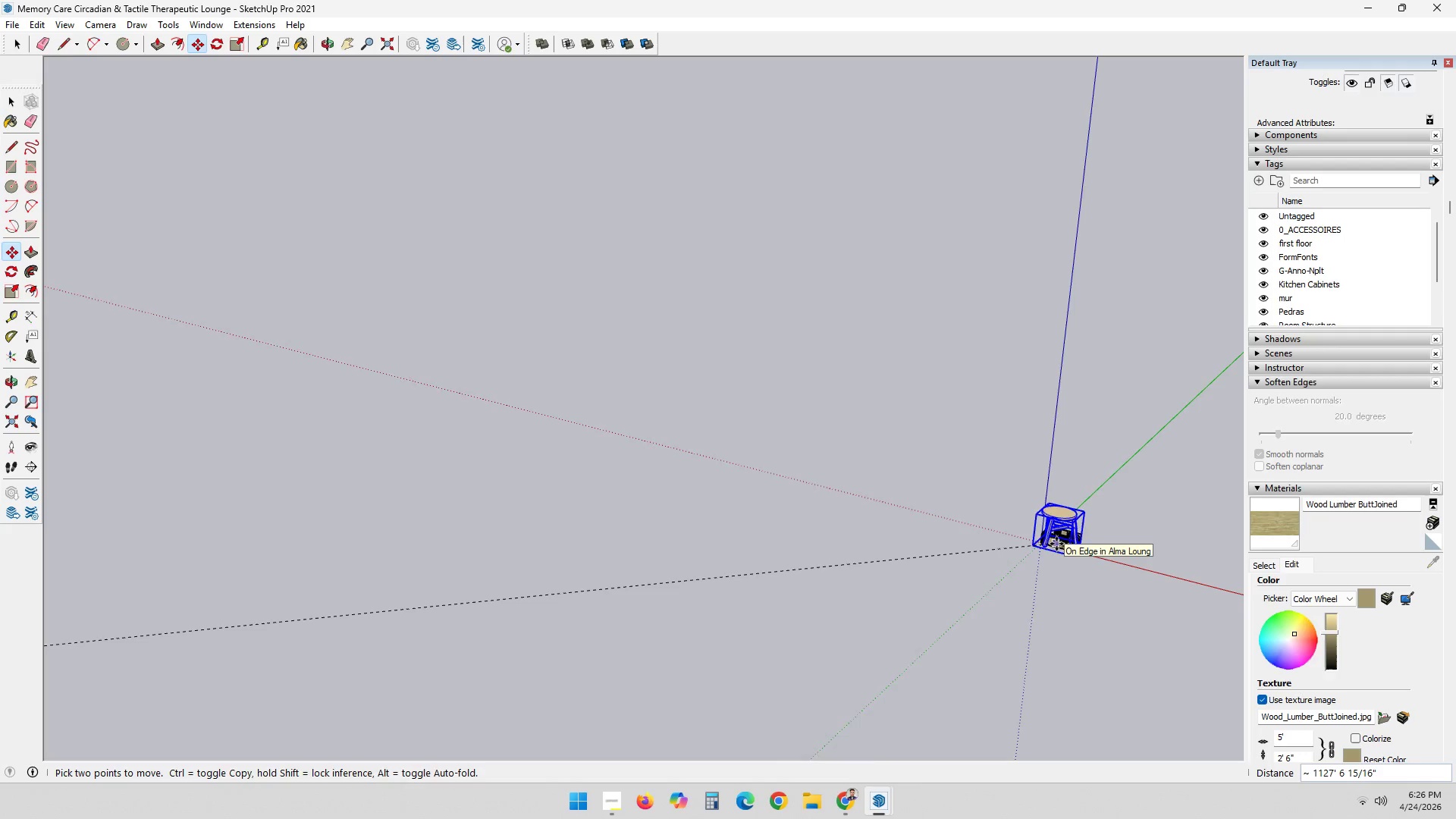 
left_click([1056, 544])
 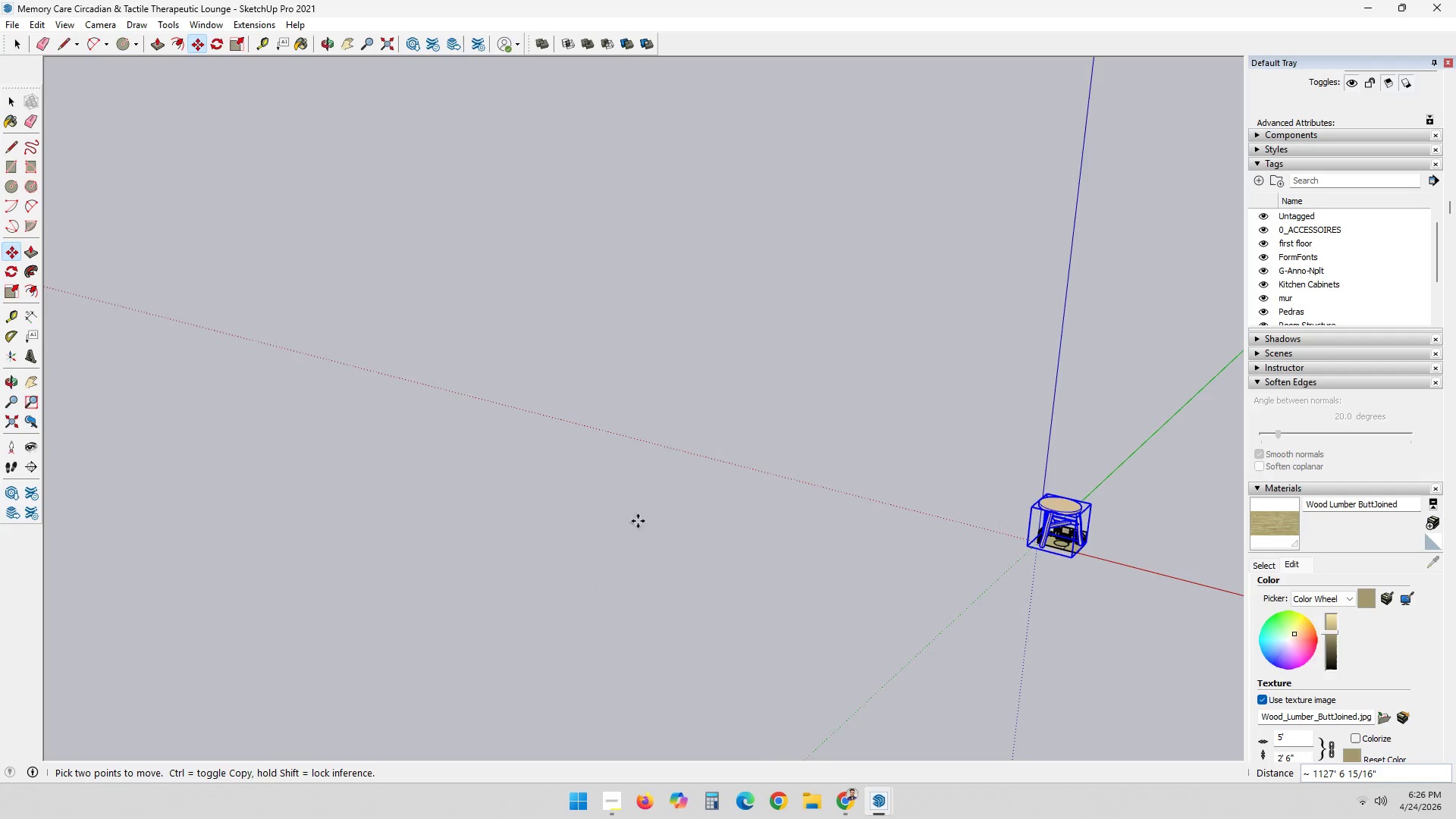 
scroll: coordinate [889, 513], scroll_direction: up, amount: 20.0
 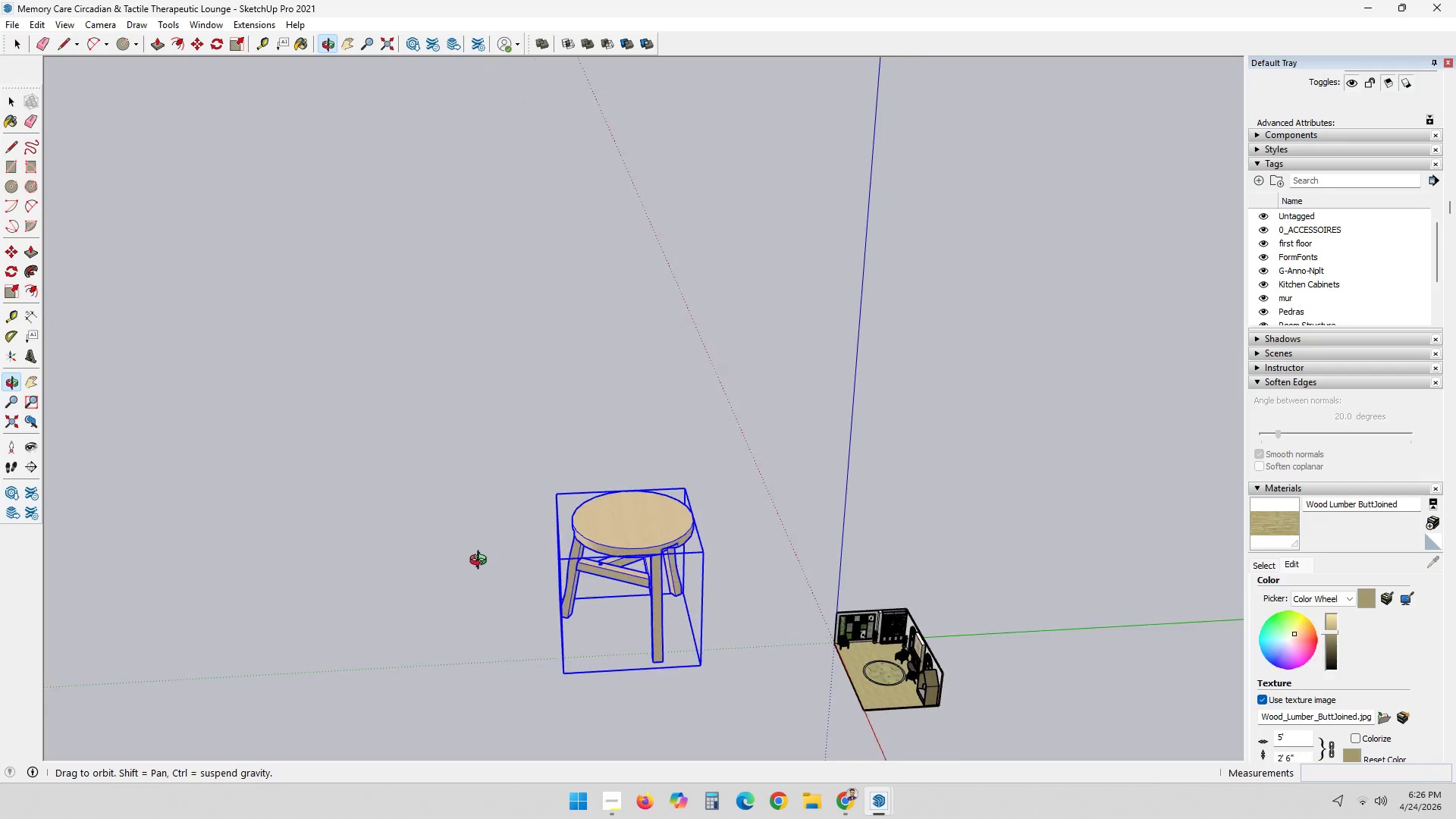 
key(S)
 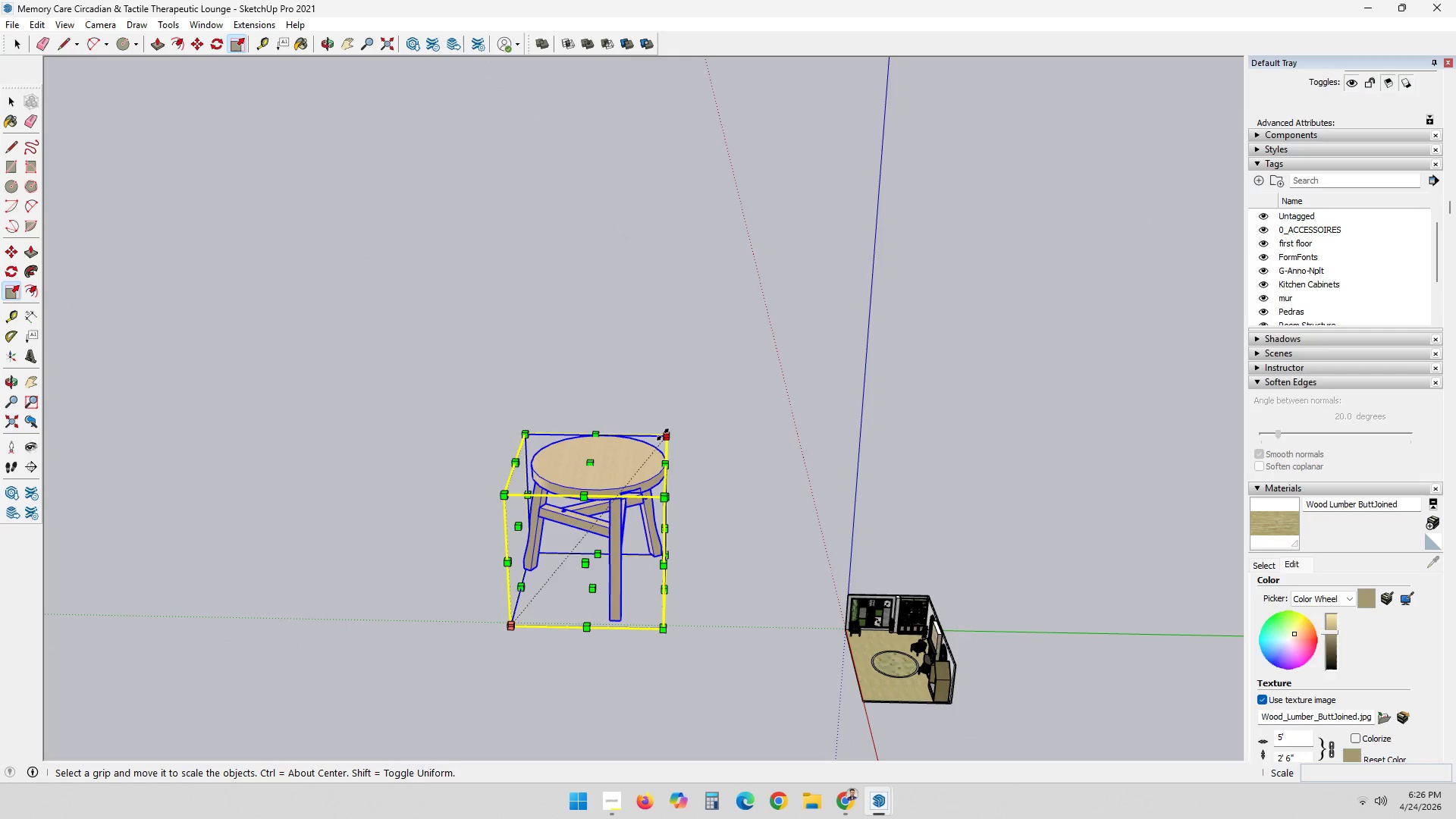 
scroll: coordinate [620, 629], scroll_direction: up, amount: 2.0
 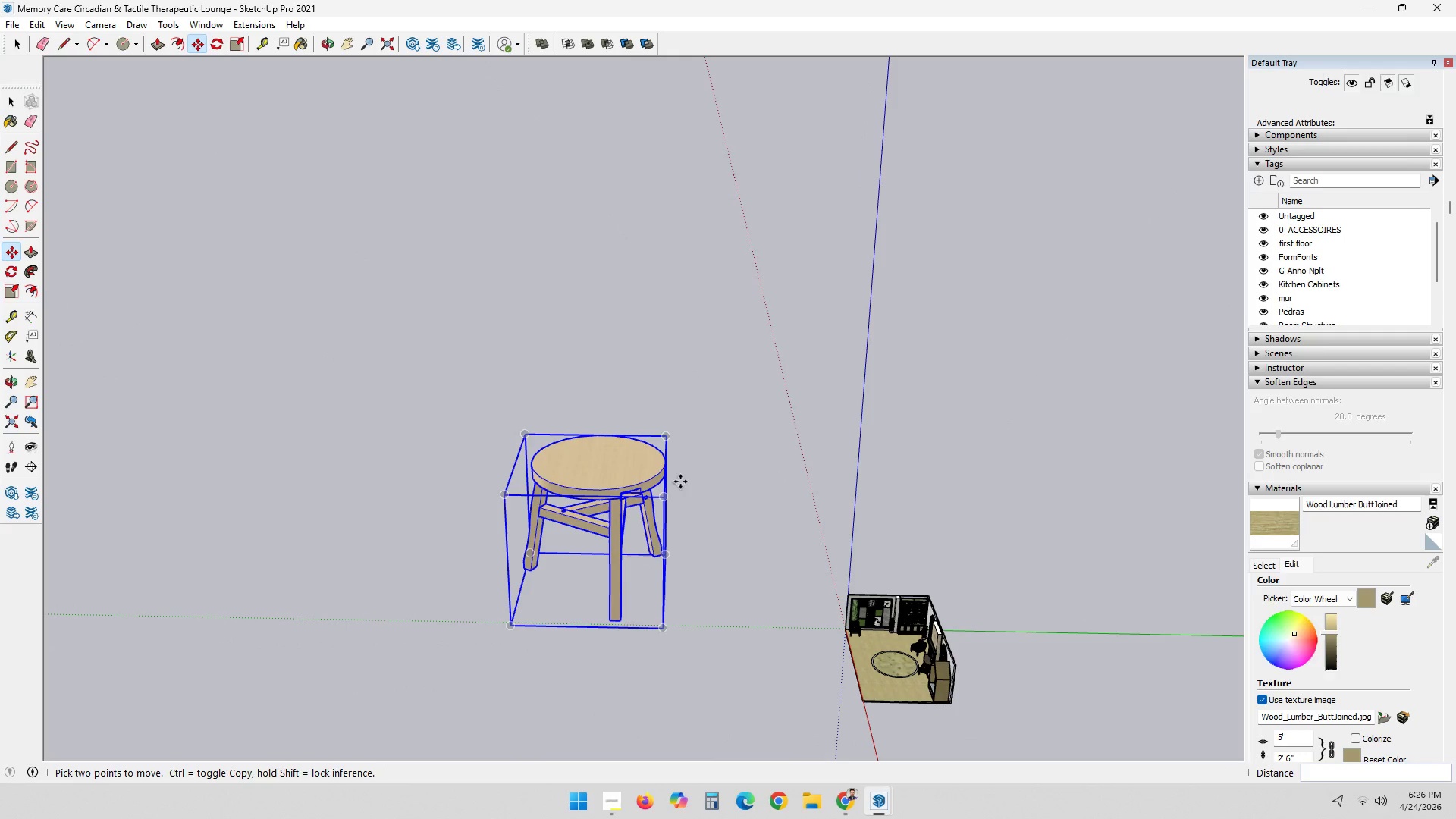 
left_click([663, 435])
 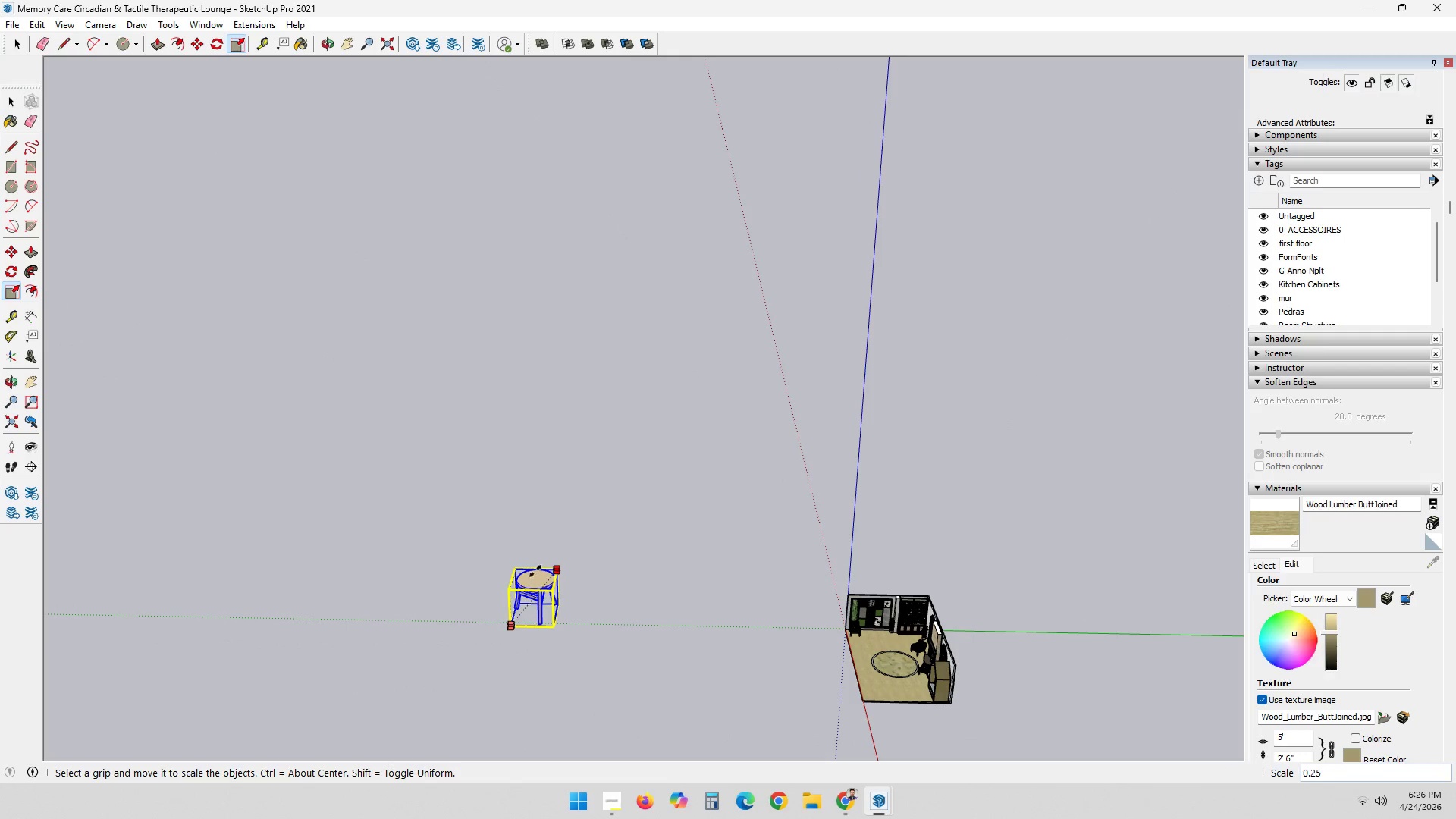 
left_click([532, 582])
 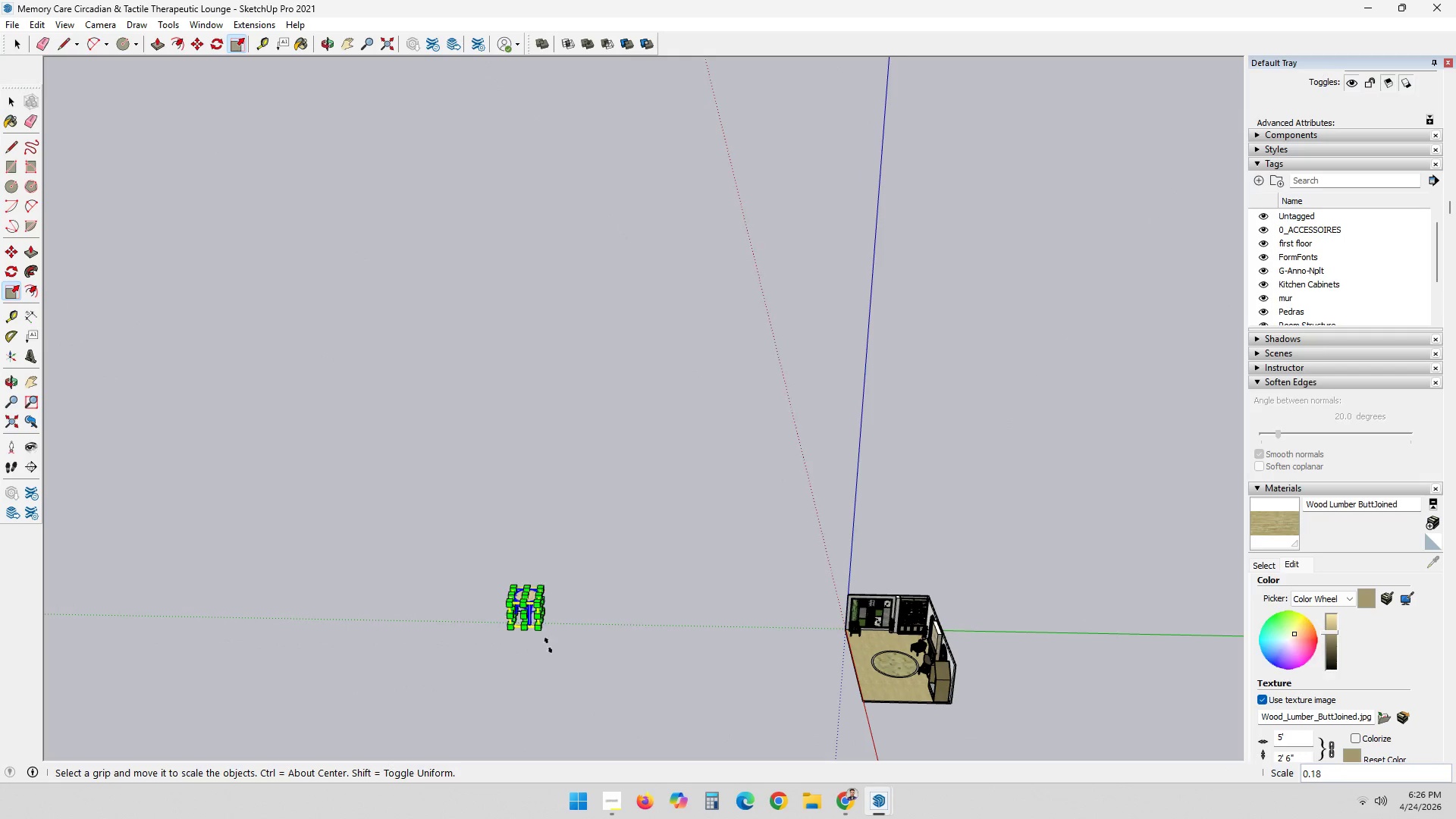 
key(Space)
 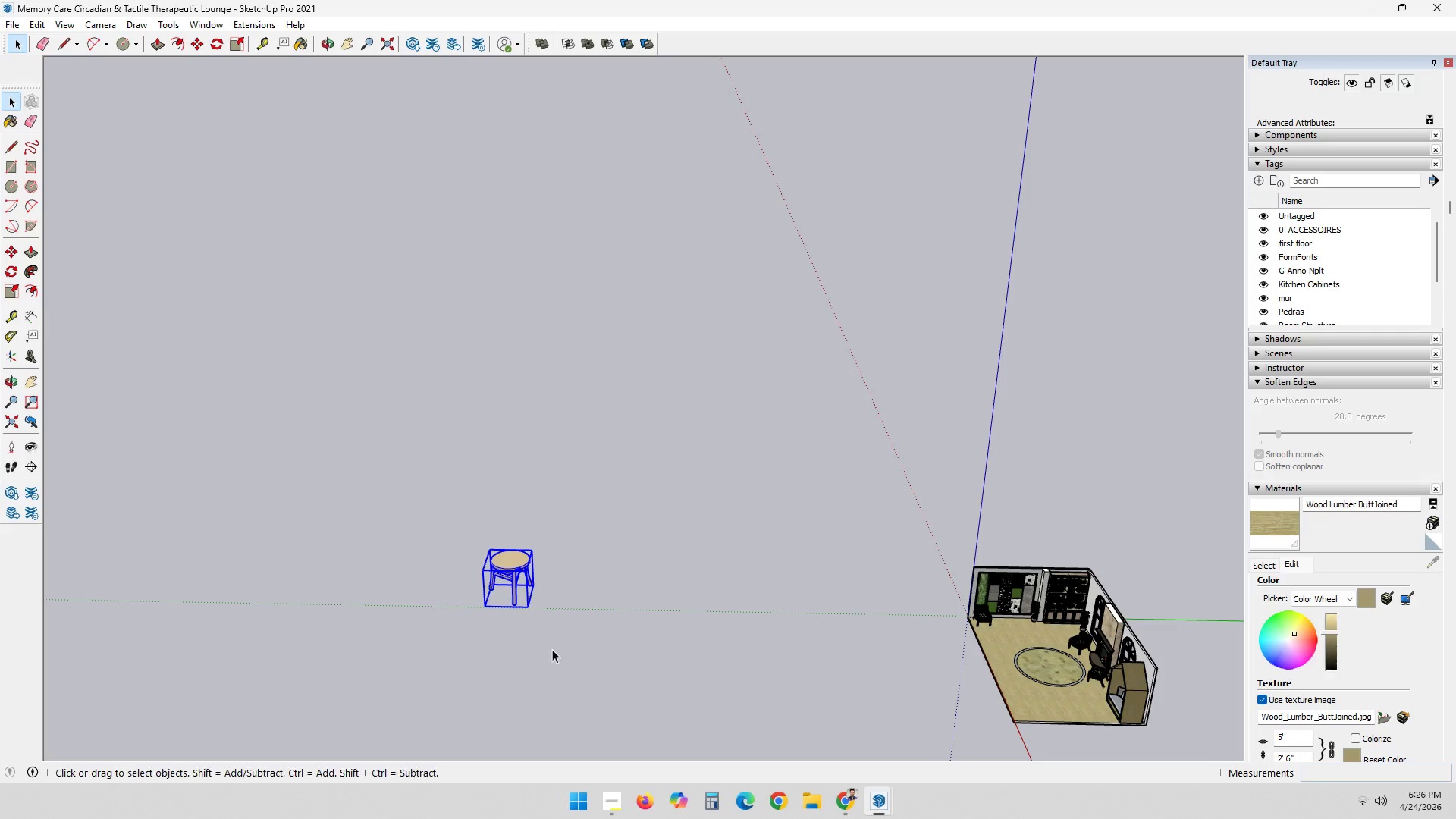 
scroll: coordinate [557, 657], scroll_direction: up, amount: 7.0
 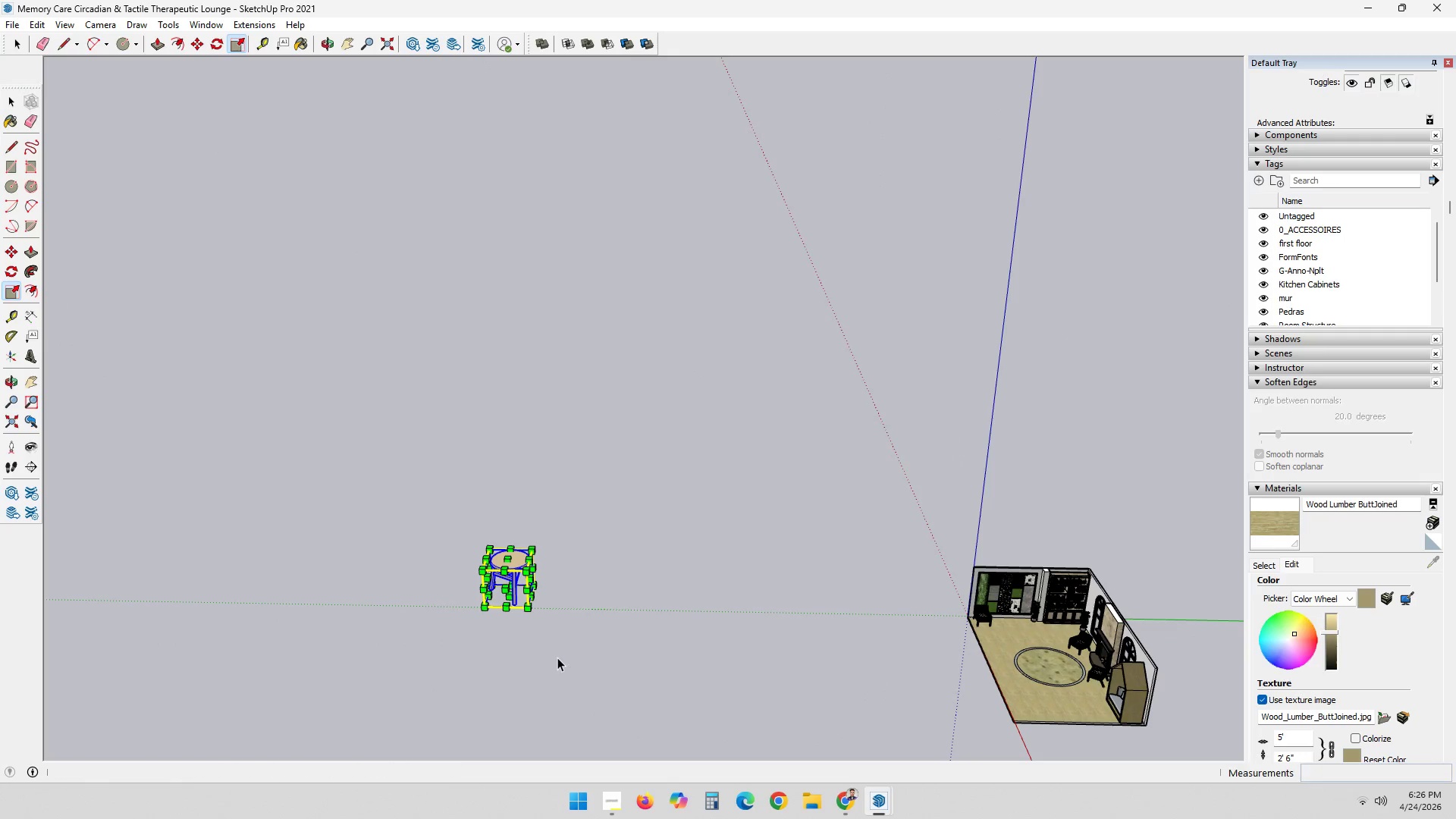 
key(M)
 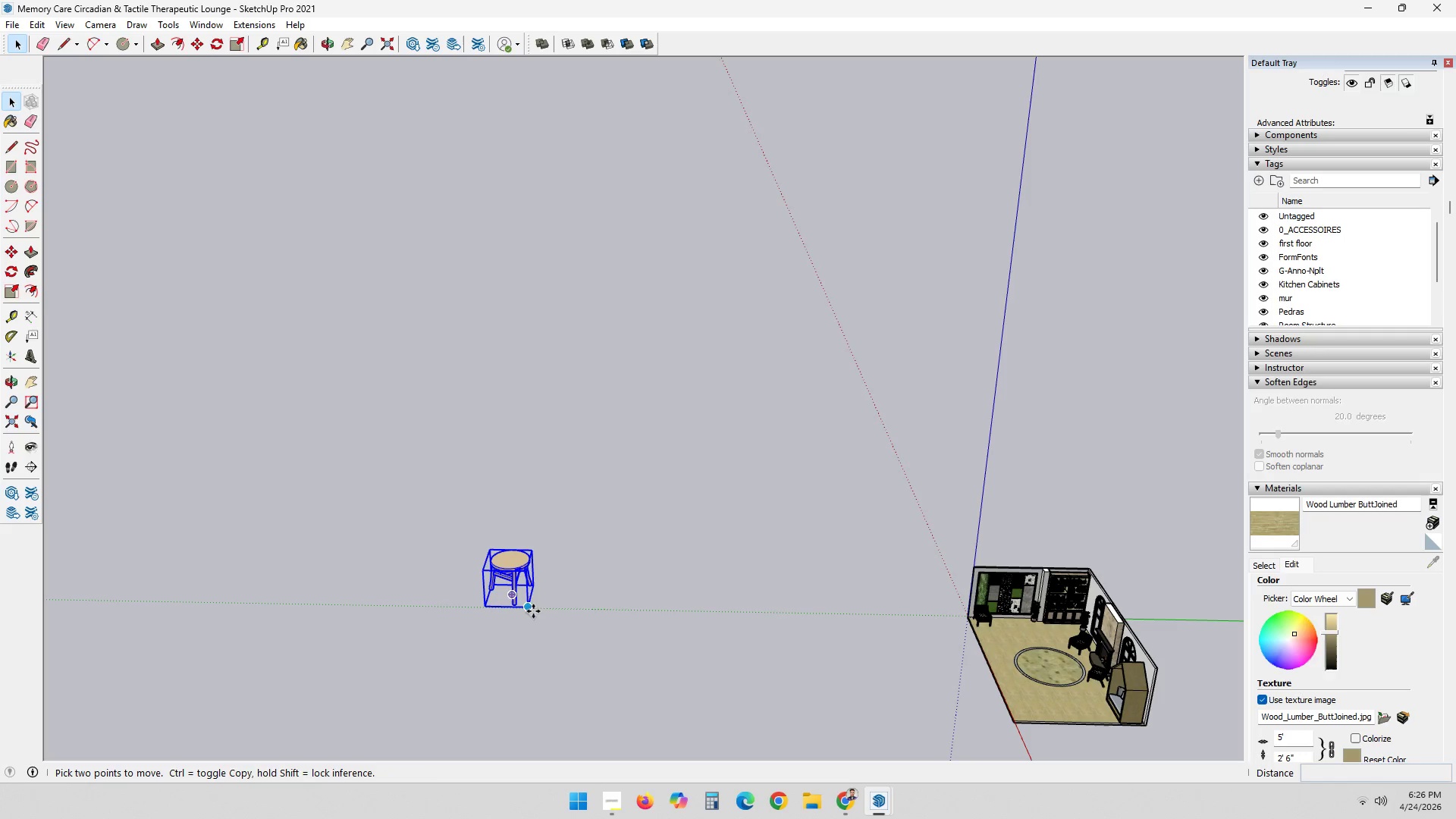 
left_click([533, 609])
 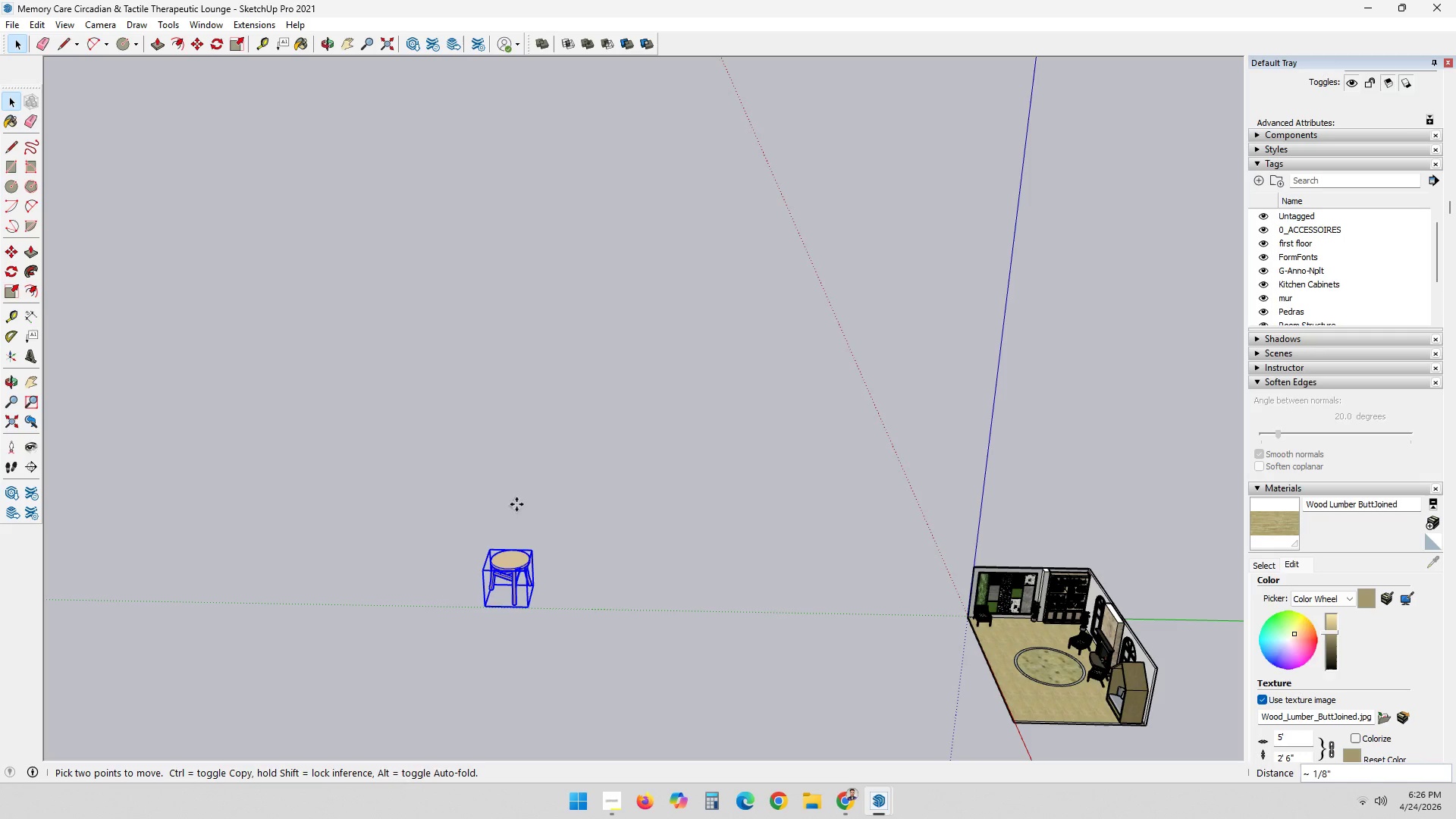 
left_click([896, 634])
 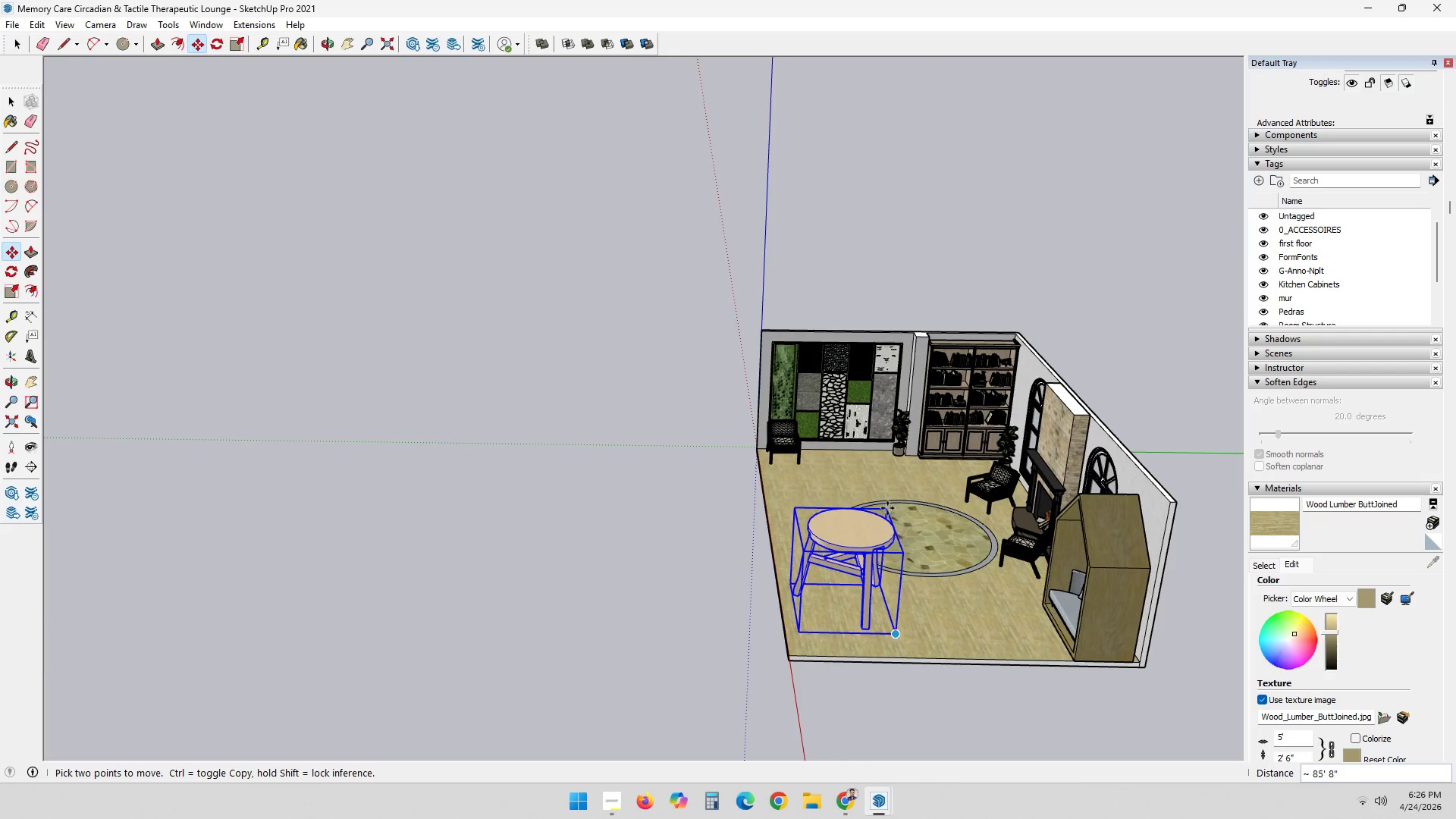 
scroll: coordinate [890, 499], scroll_direction: up, amount: 24.0
 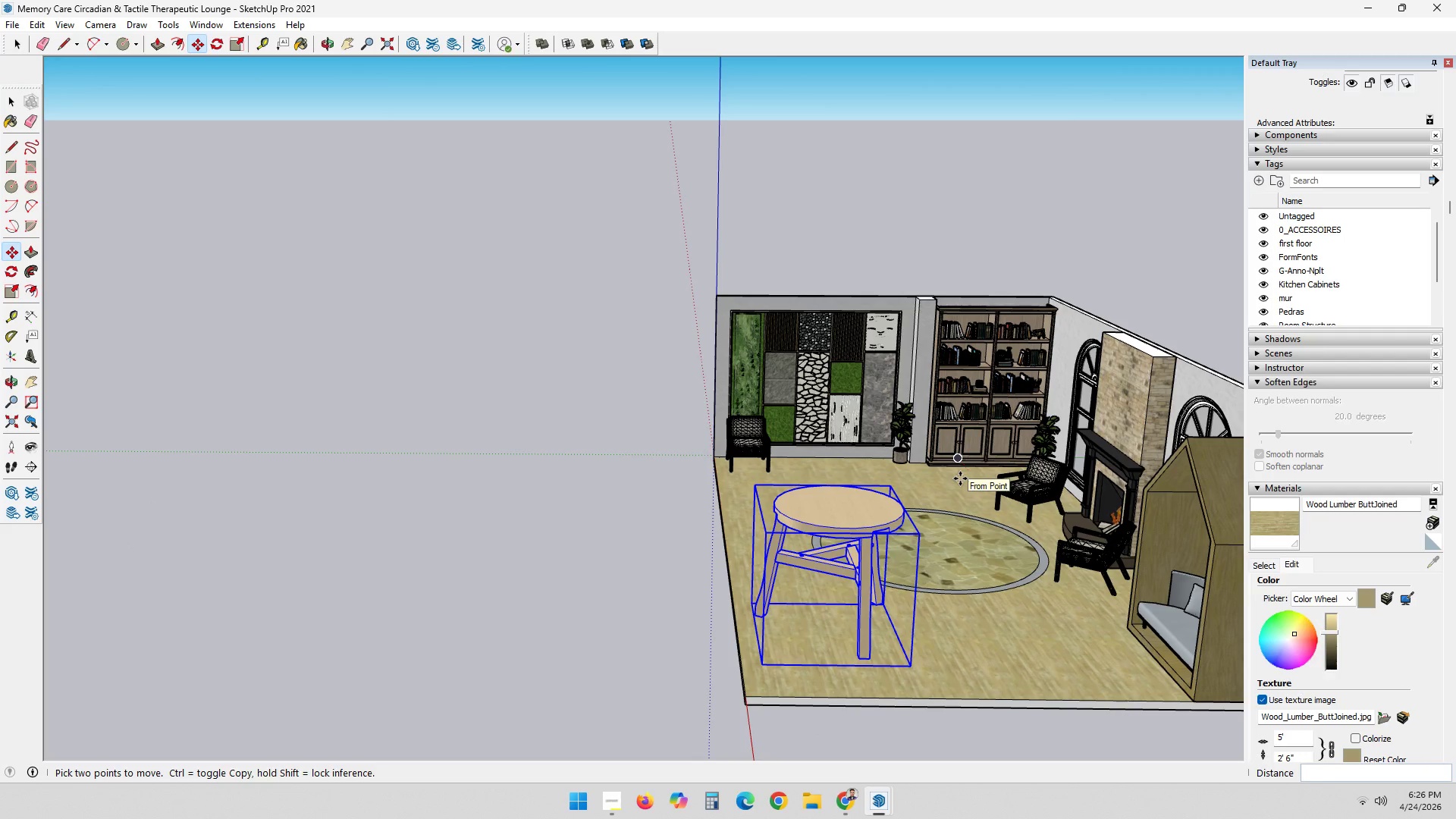 
wait(10.35)
 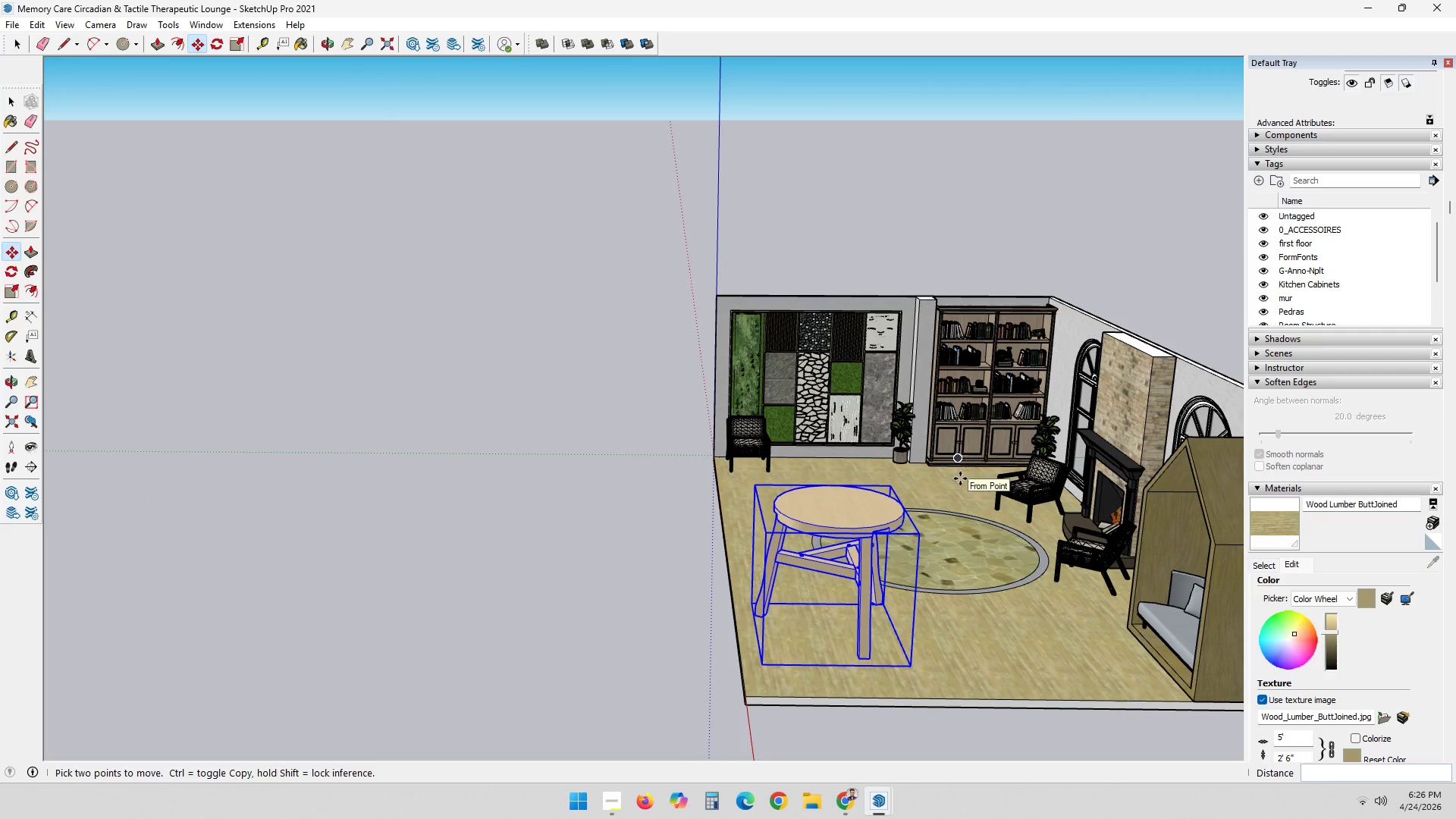 
key(S)
 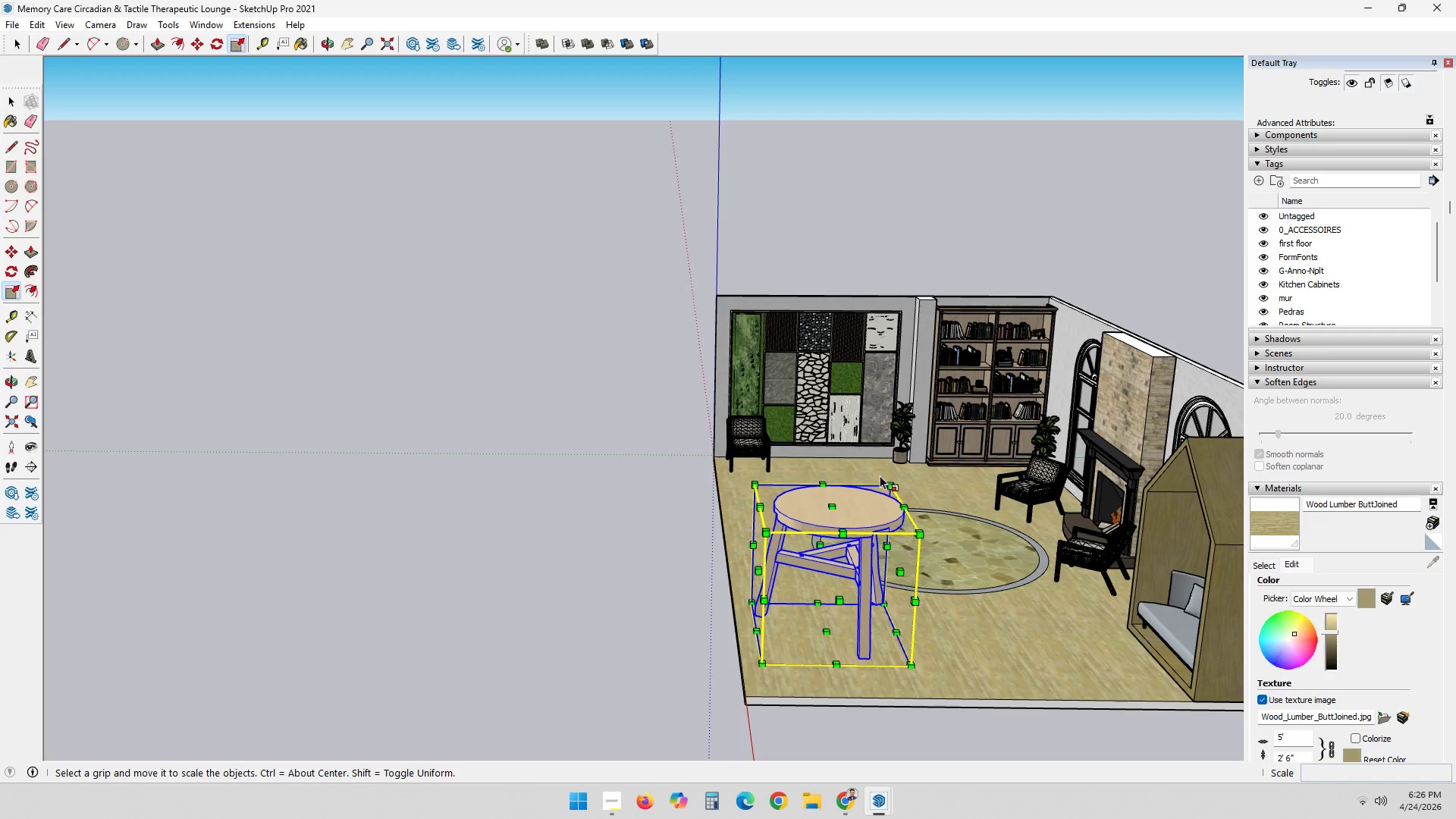 
left_click([886, 485])
 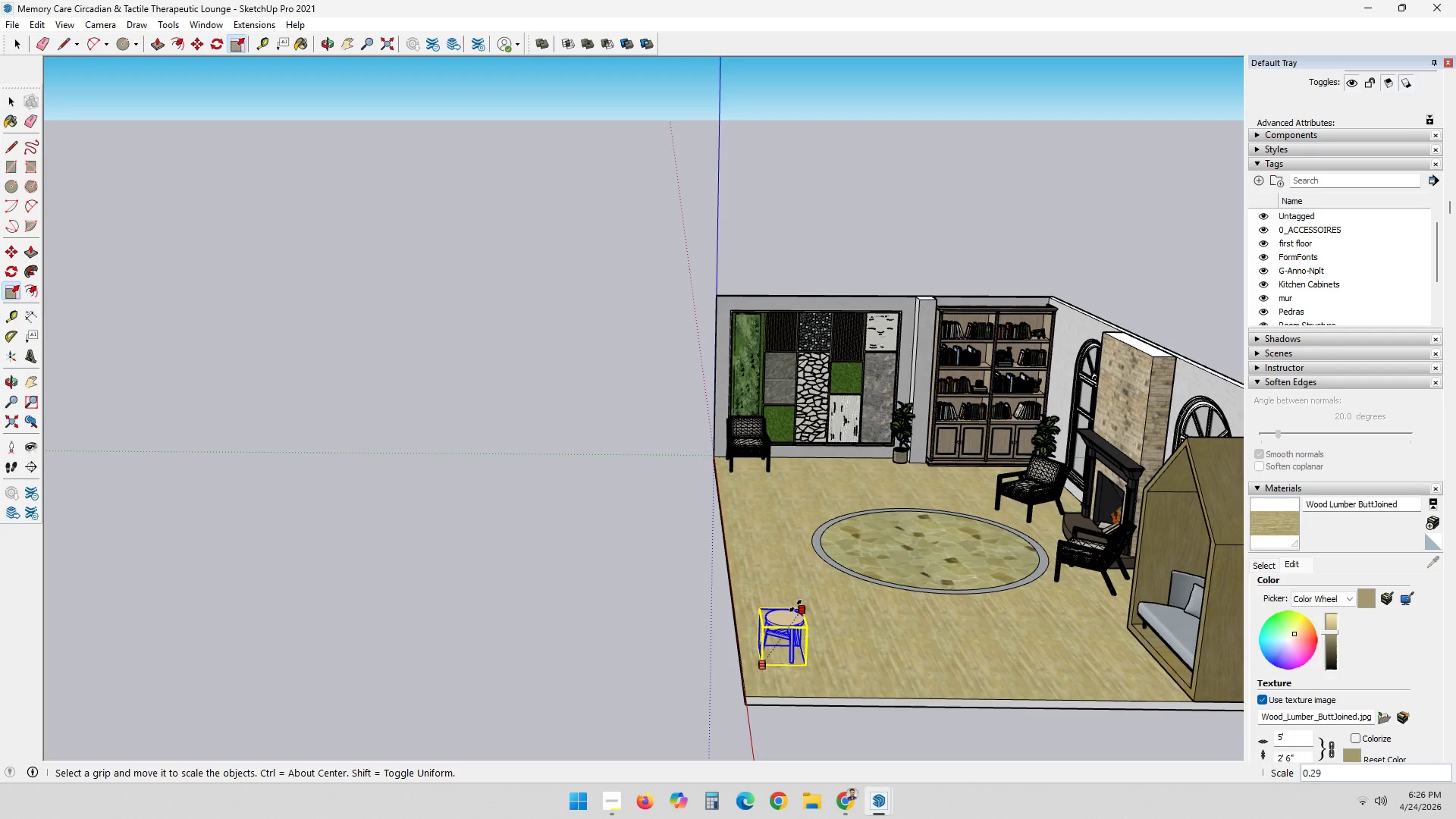 
left_click([793, 615])
 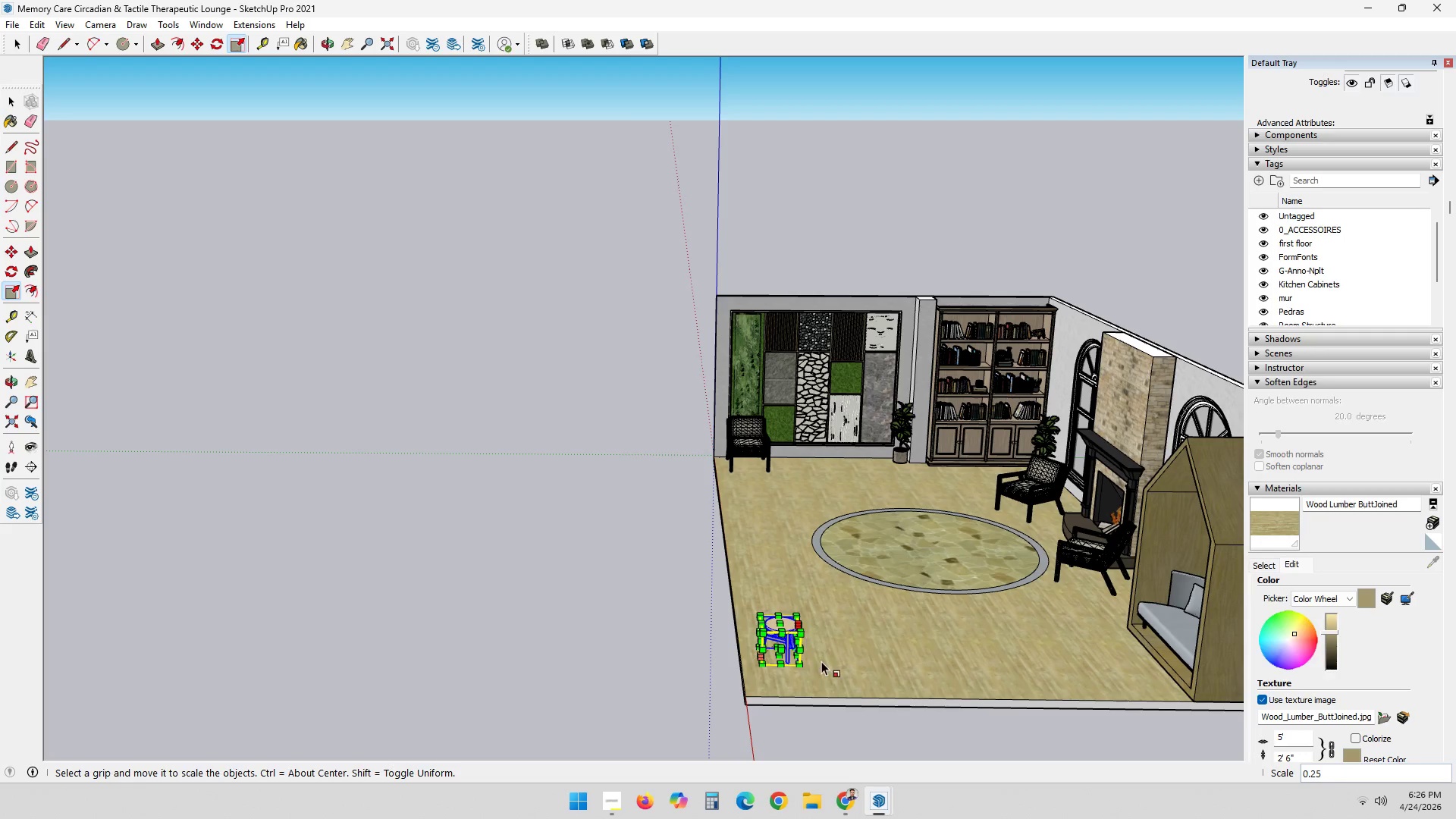 
scroll: coordinate [821, 662], scroll_direction: up, amount: 7.0
 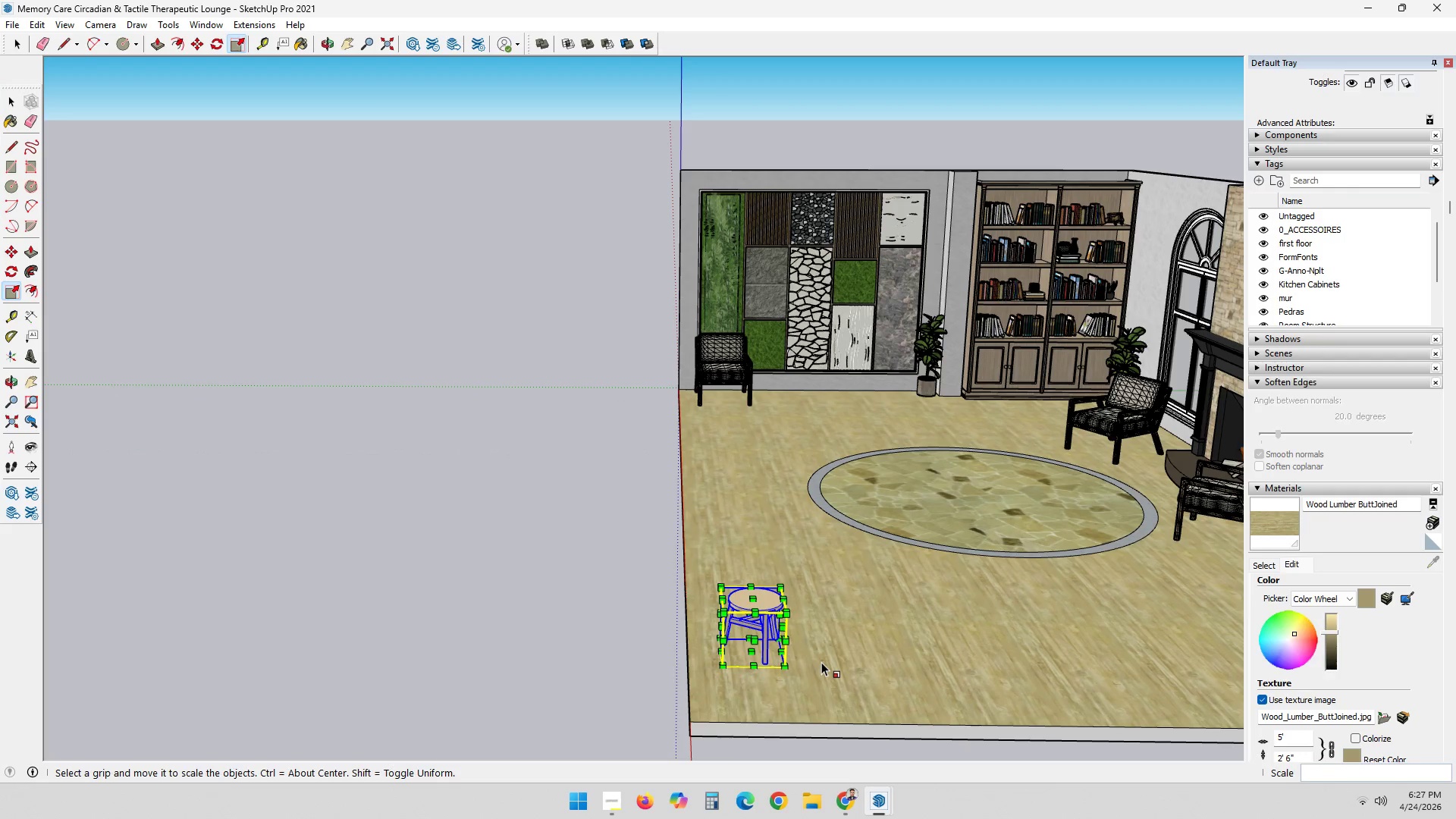 
key(M)
 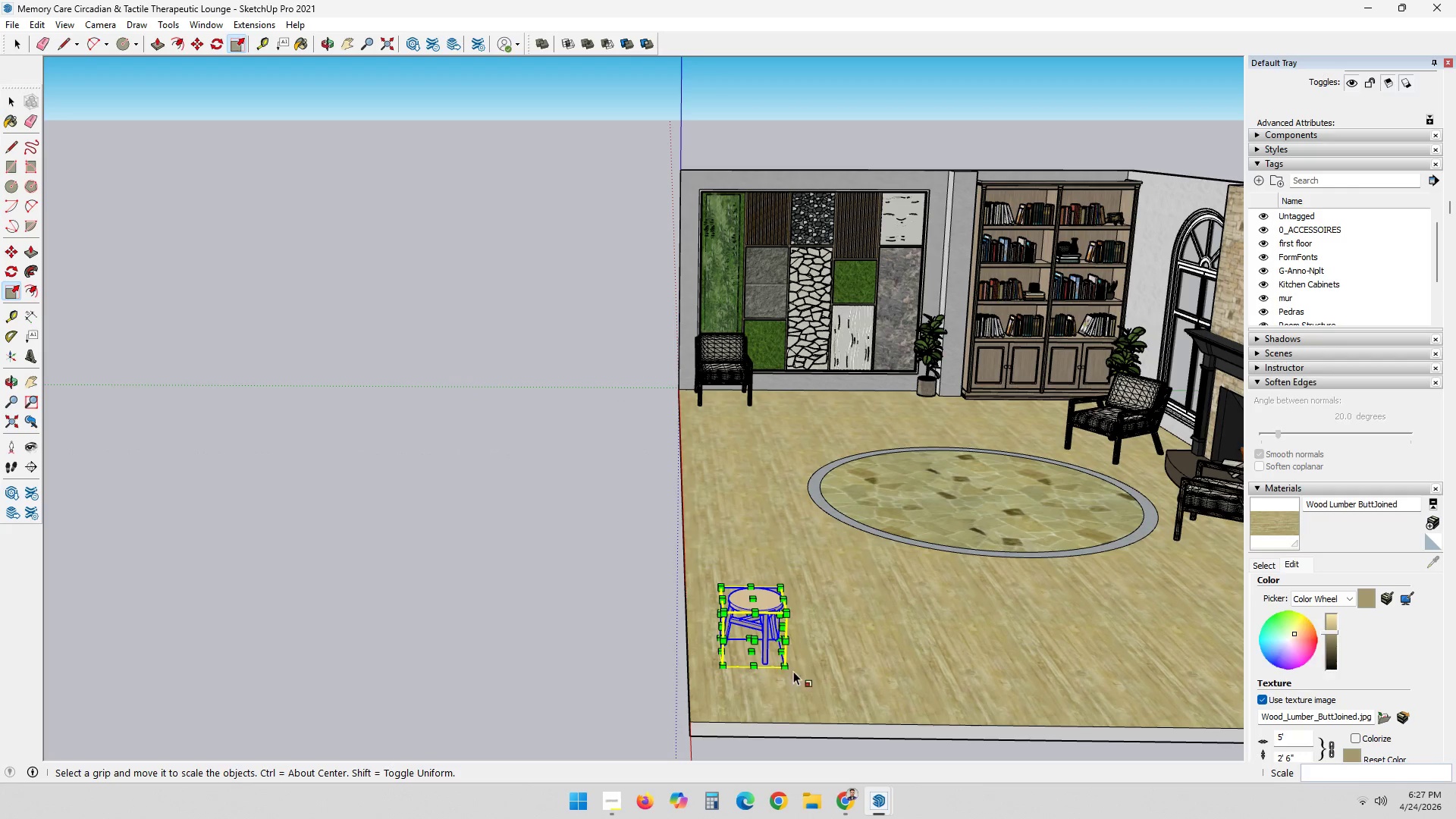 
scroll: coordinate [789, 672], scroll_direction: up, amount: 3.0
 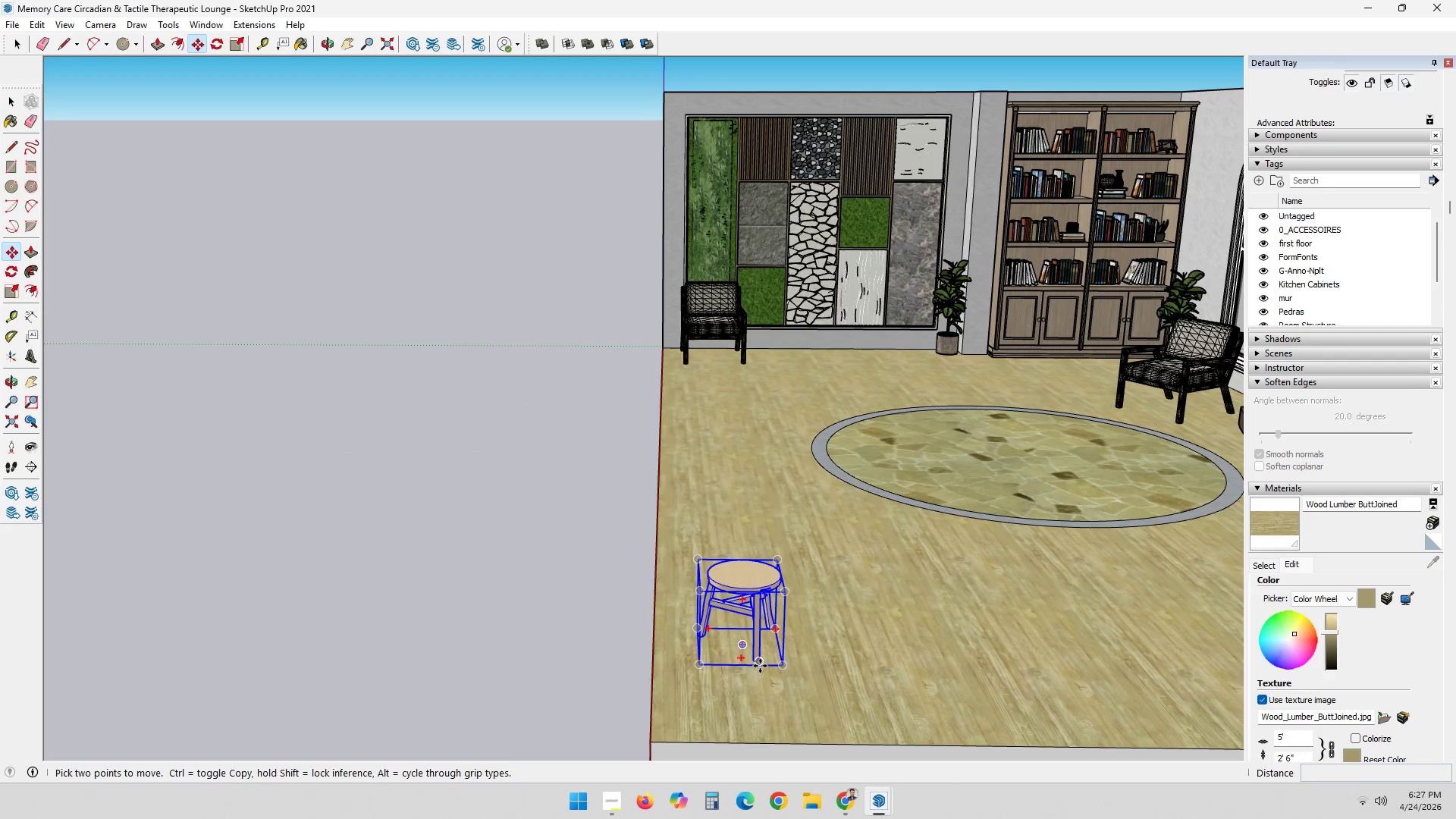 
left_click([760, 664])
 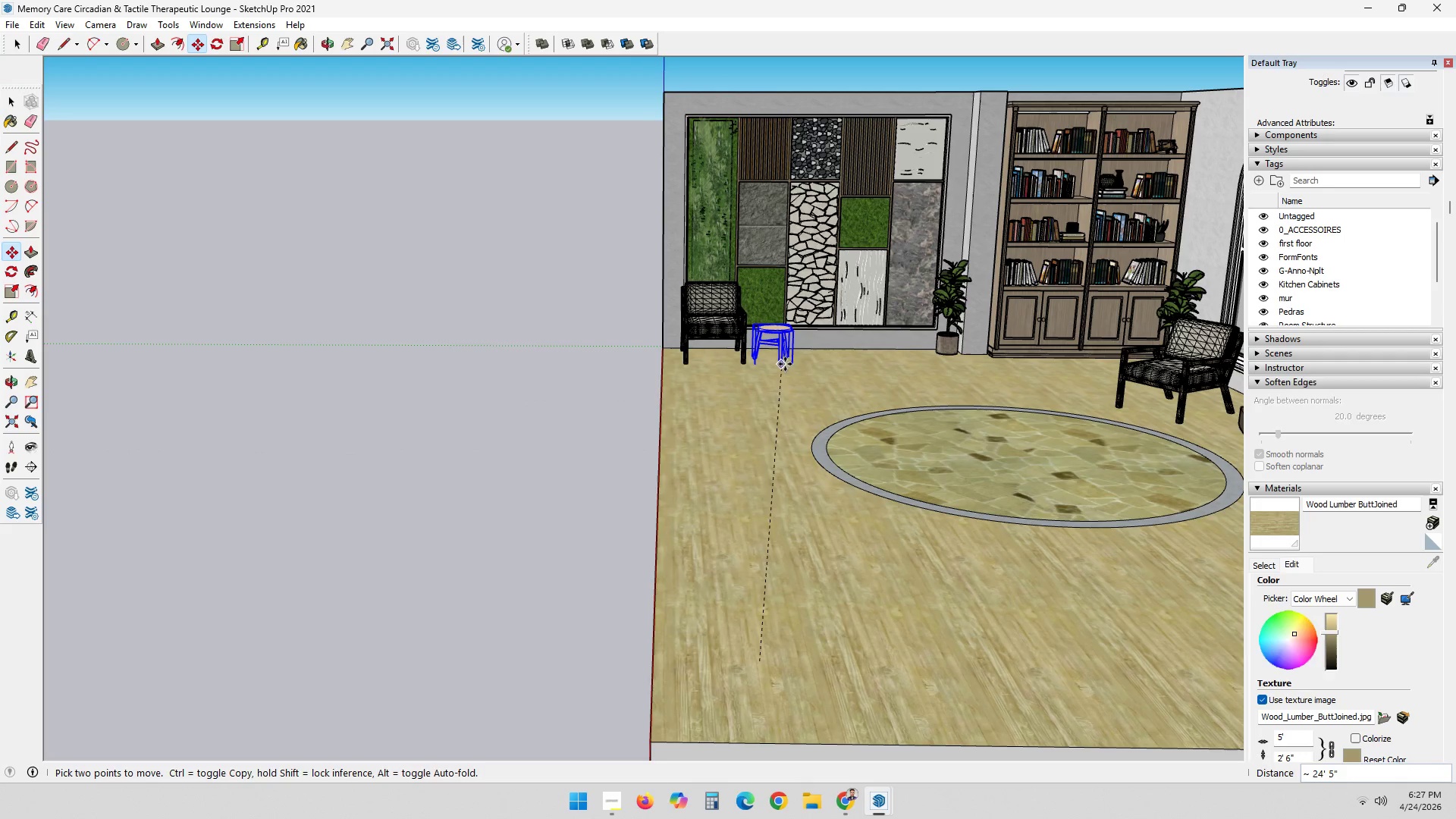 
left_click([785, 364])
 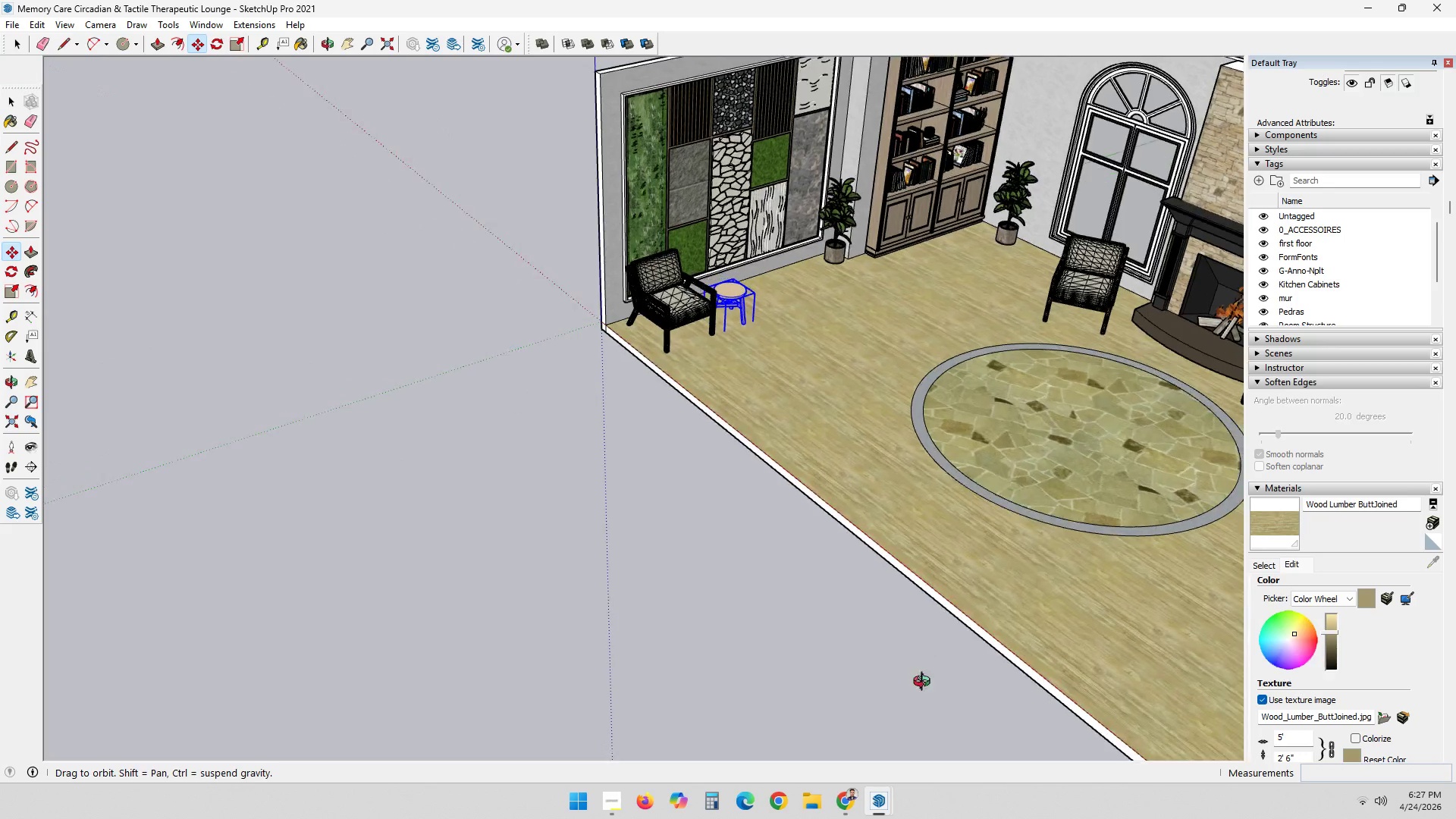 
scroll: coordinate [780, 372], scroll_direction: up, amount: 8.0
 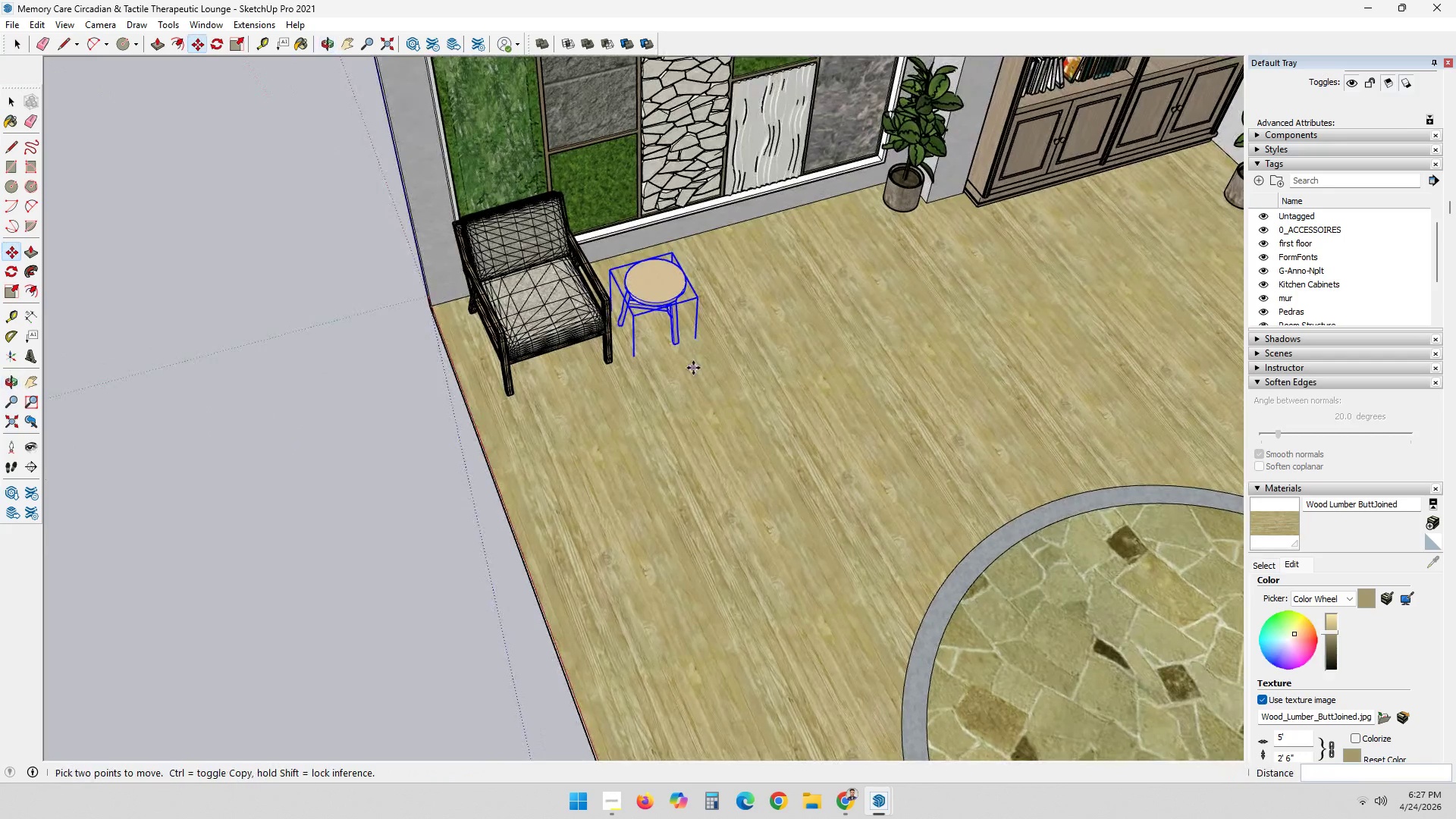 
key(Control+ControlLeft)
 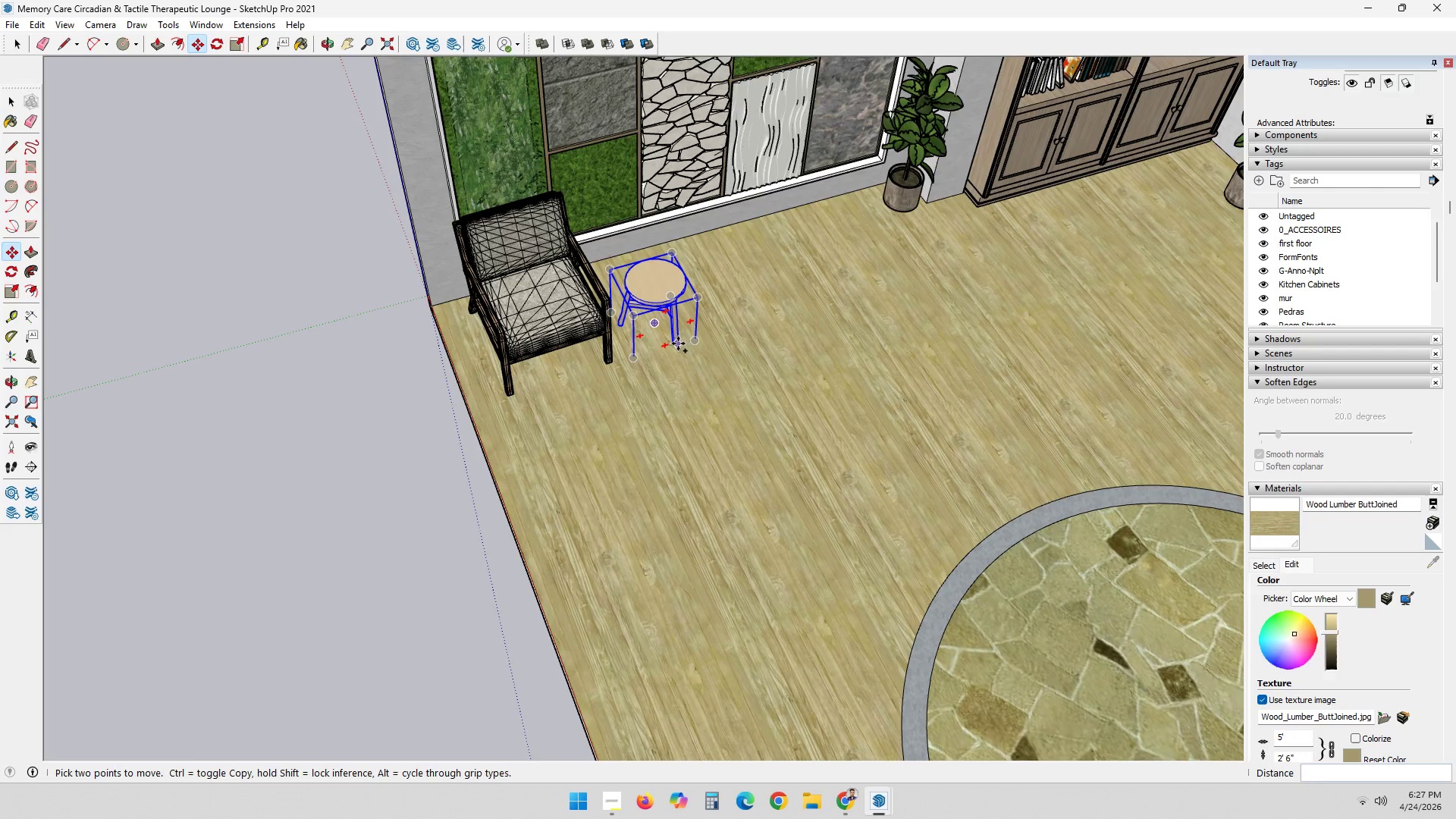 
left_click([678, 344])
 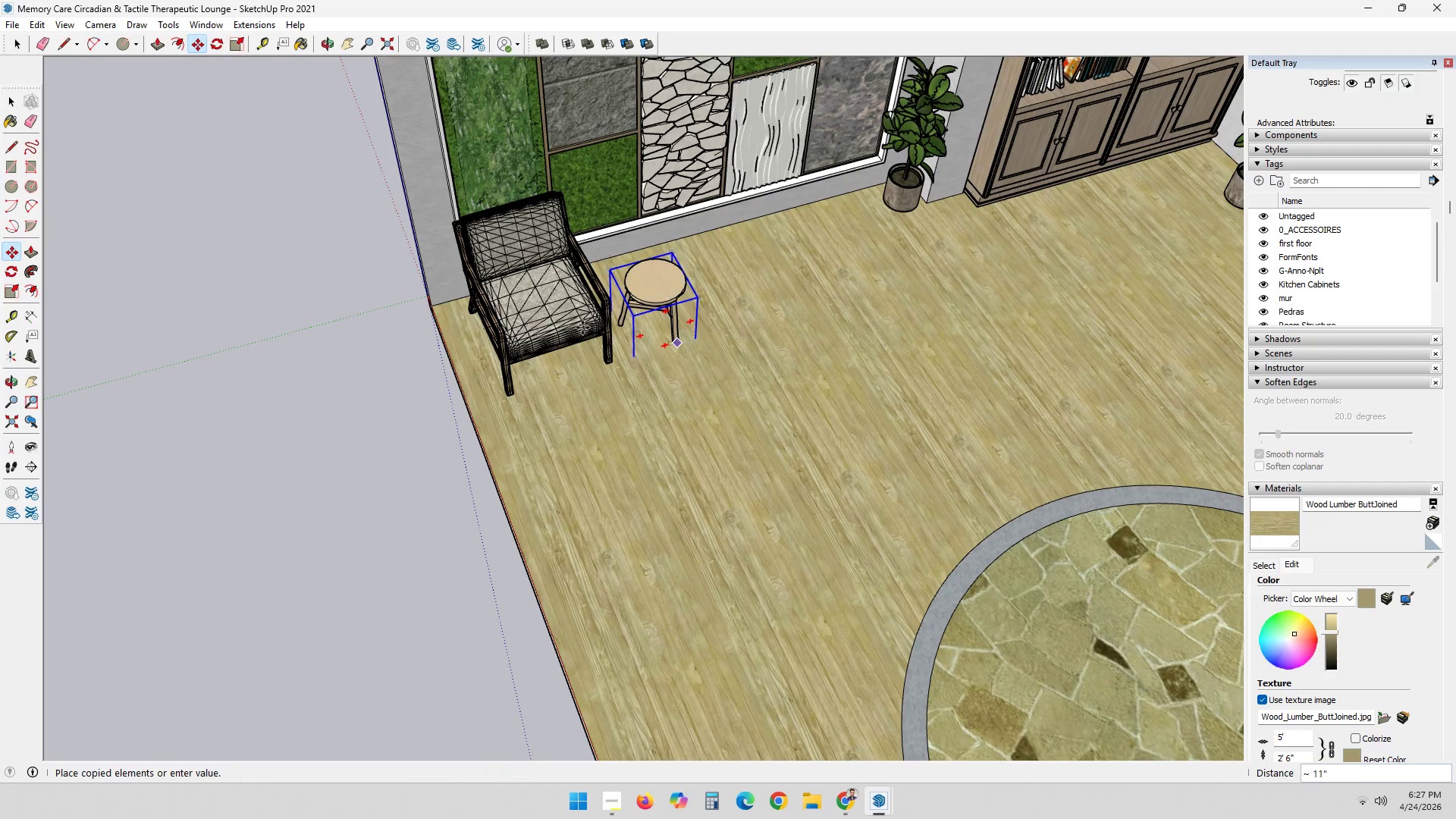 
scroll: coordinate [543, 317], scroll_direction: down, amount: 10.0
 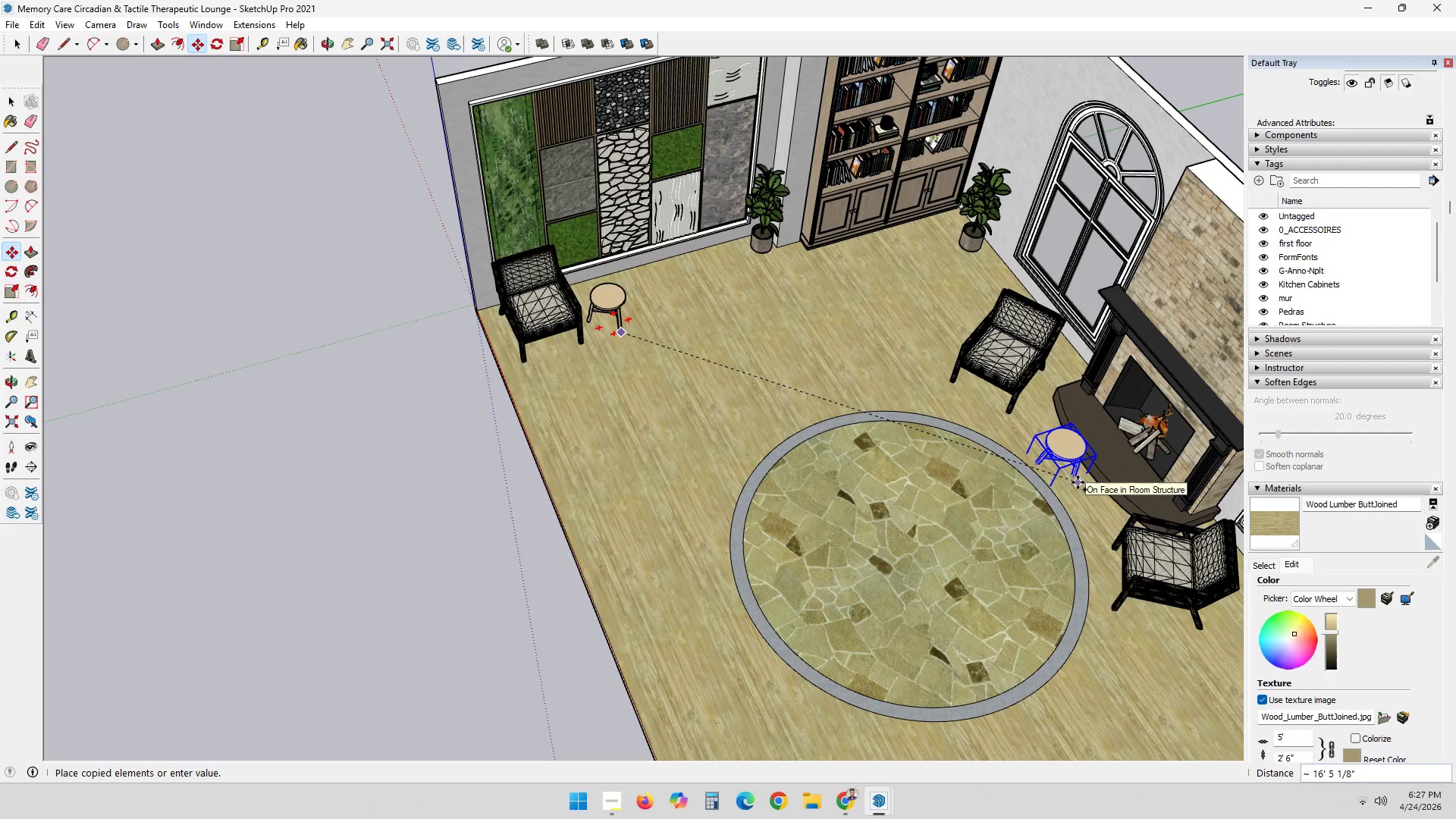 
scroll: coordinate [1077, 485], scroll_direction: up, amount: 14.0
 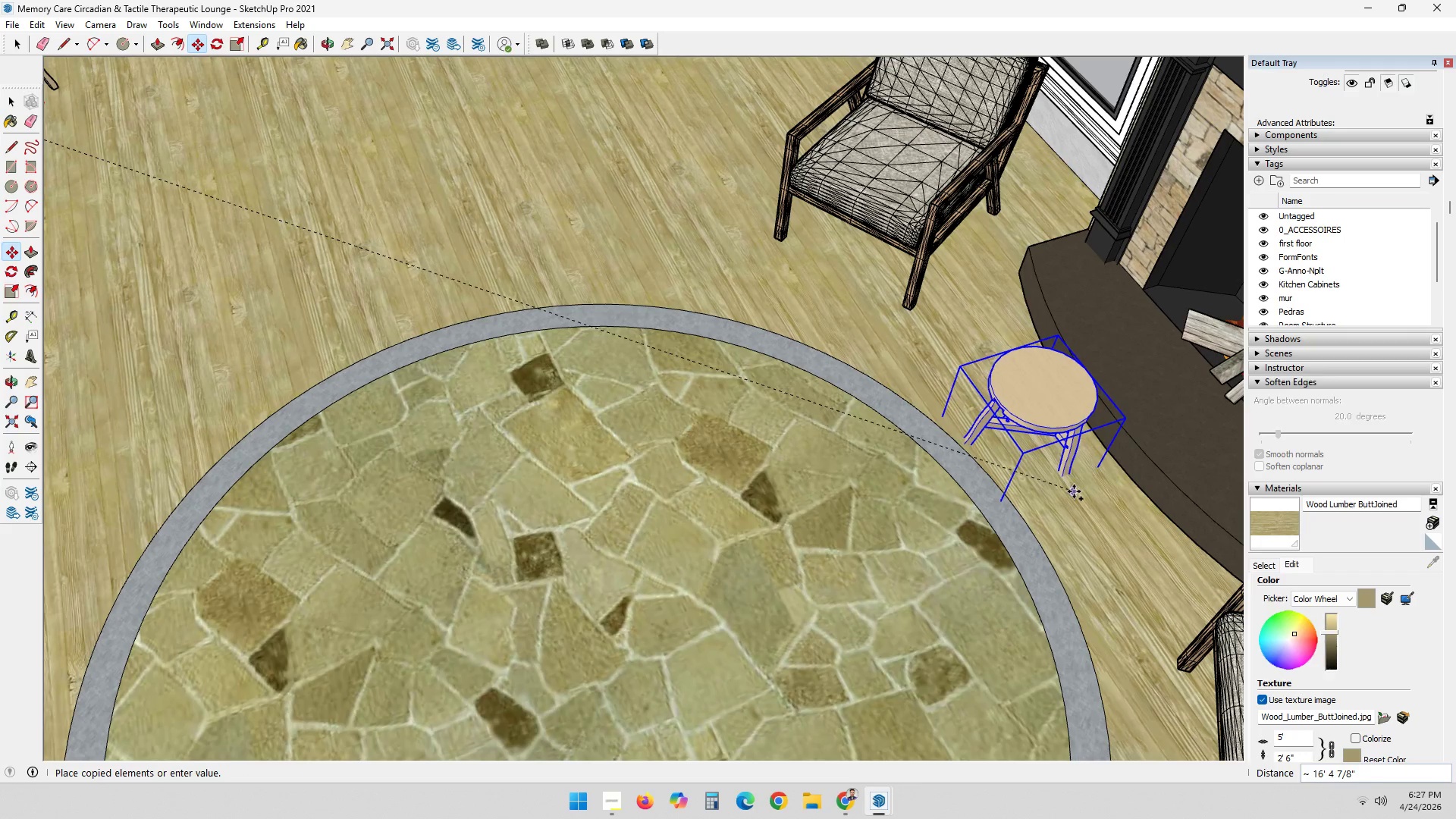 
left_click([1074, 491])
 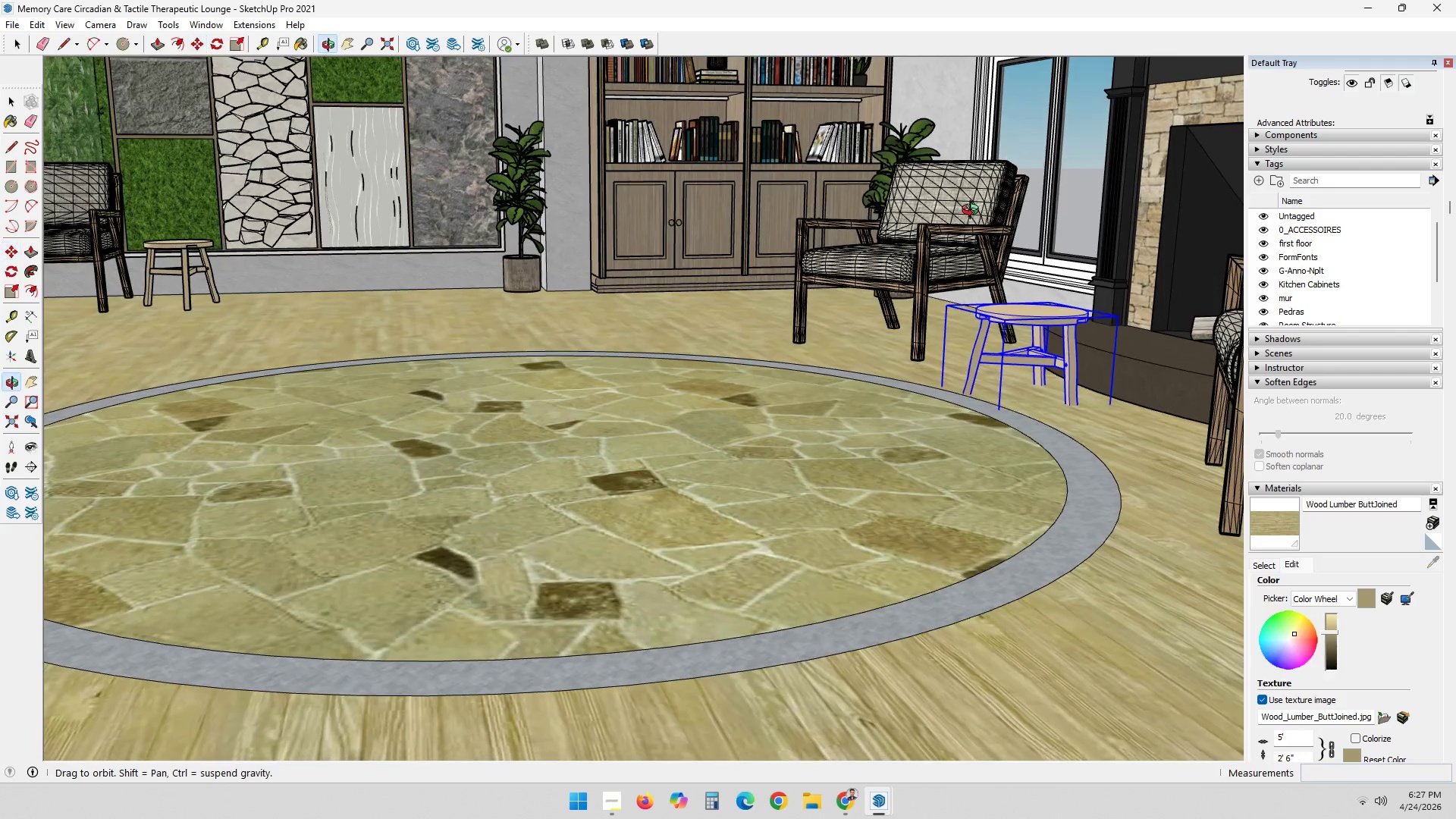 
key(Control+Z)
 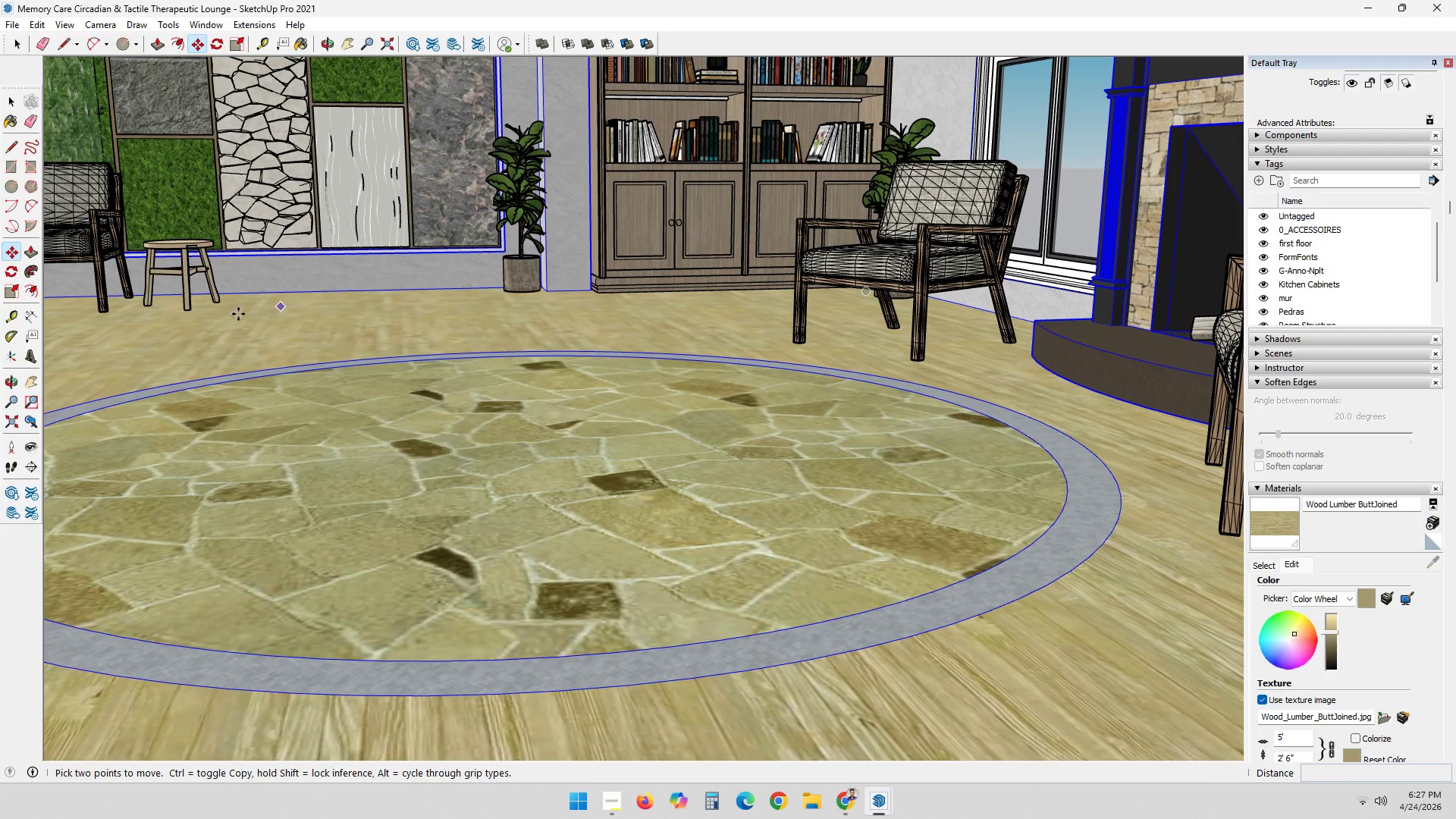 
key(Space)
 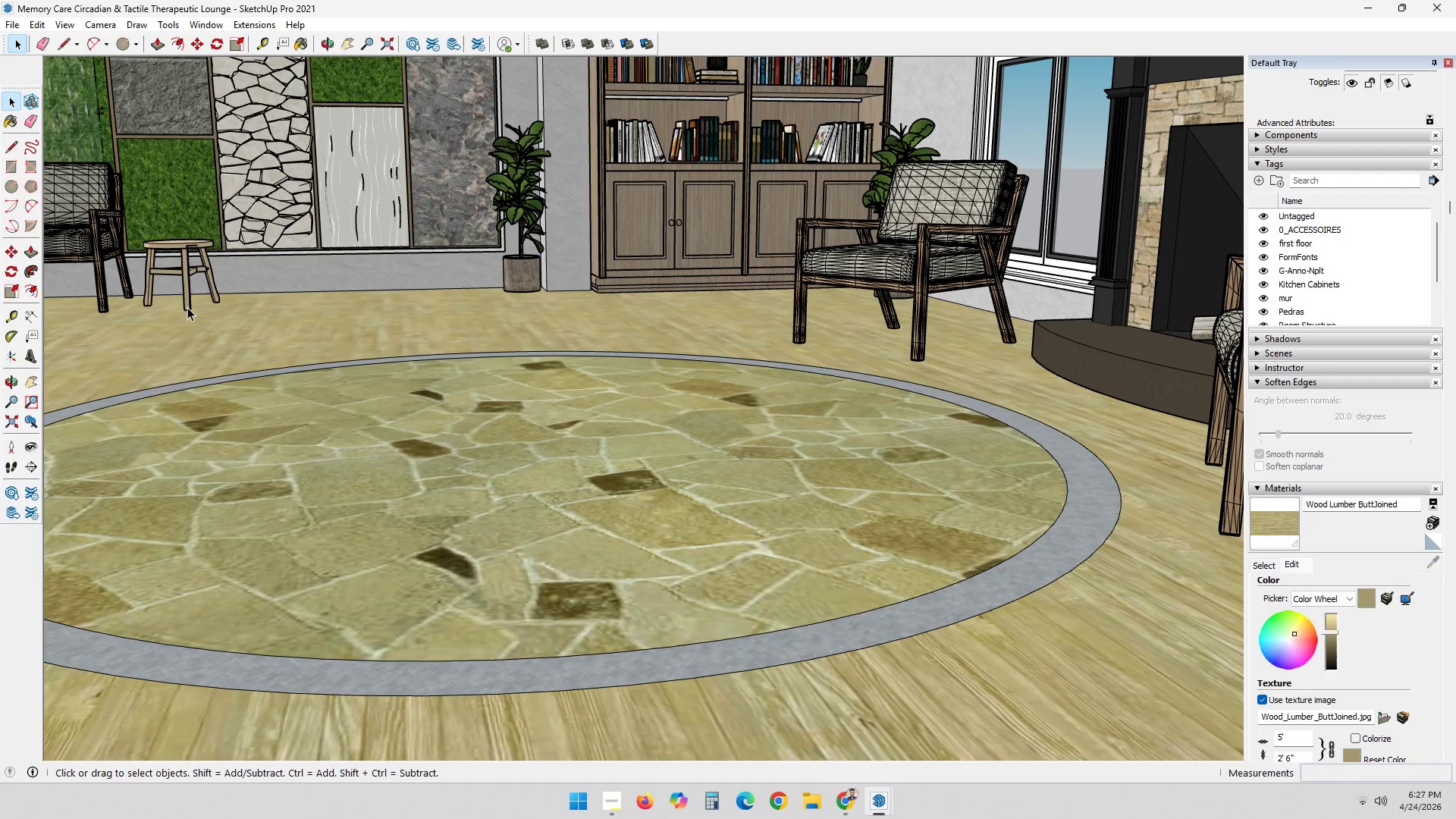 
left_click([187, 307])
 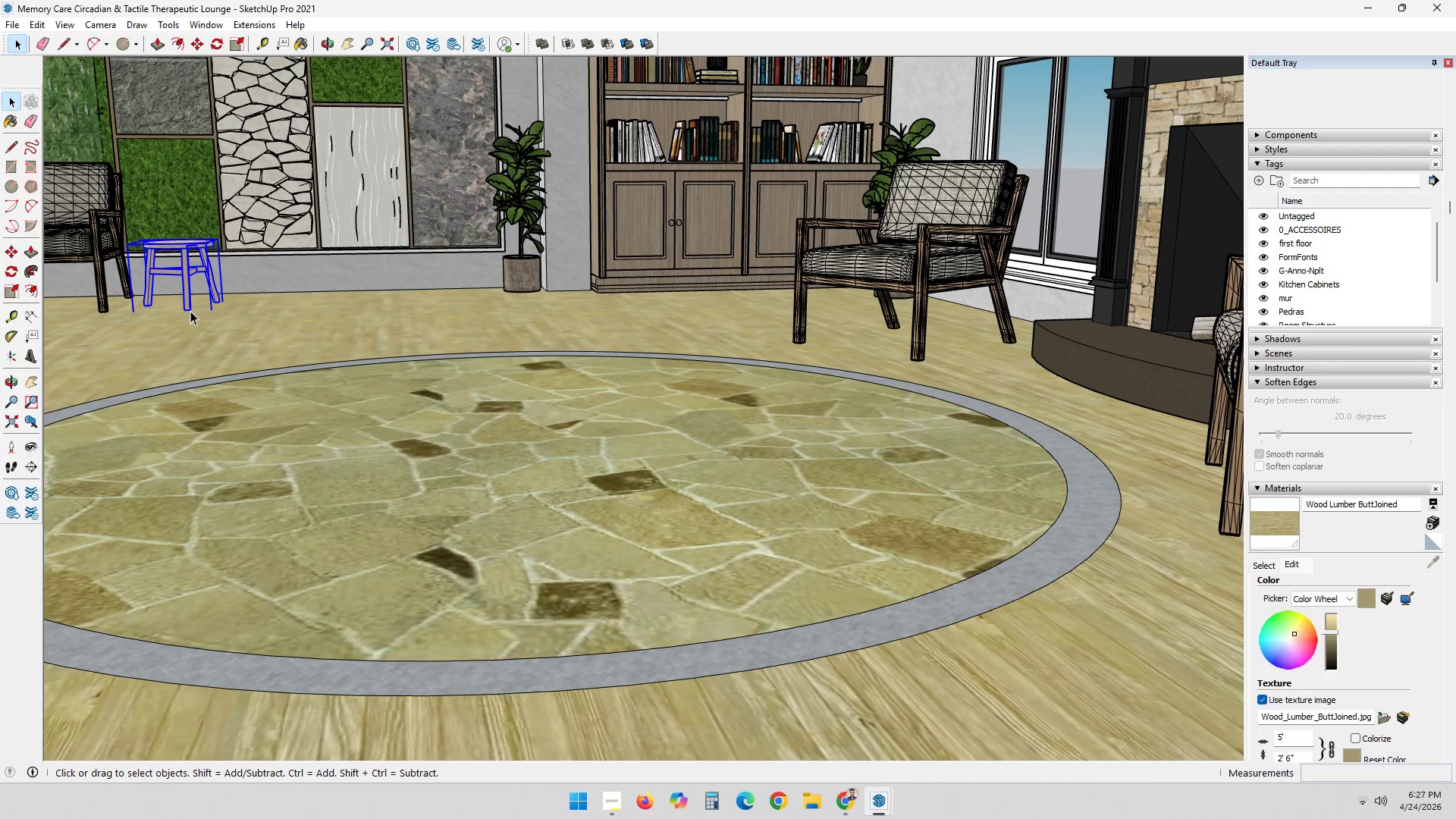 
key(M)
 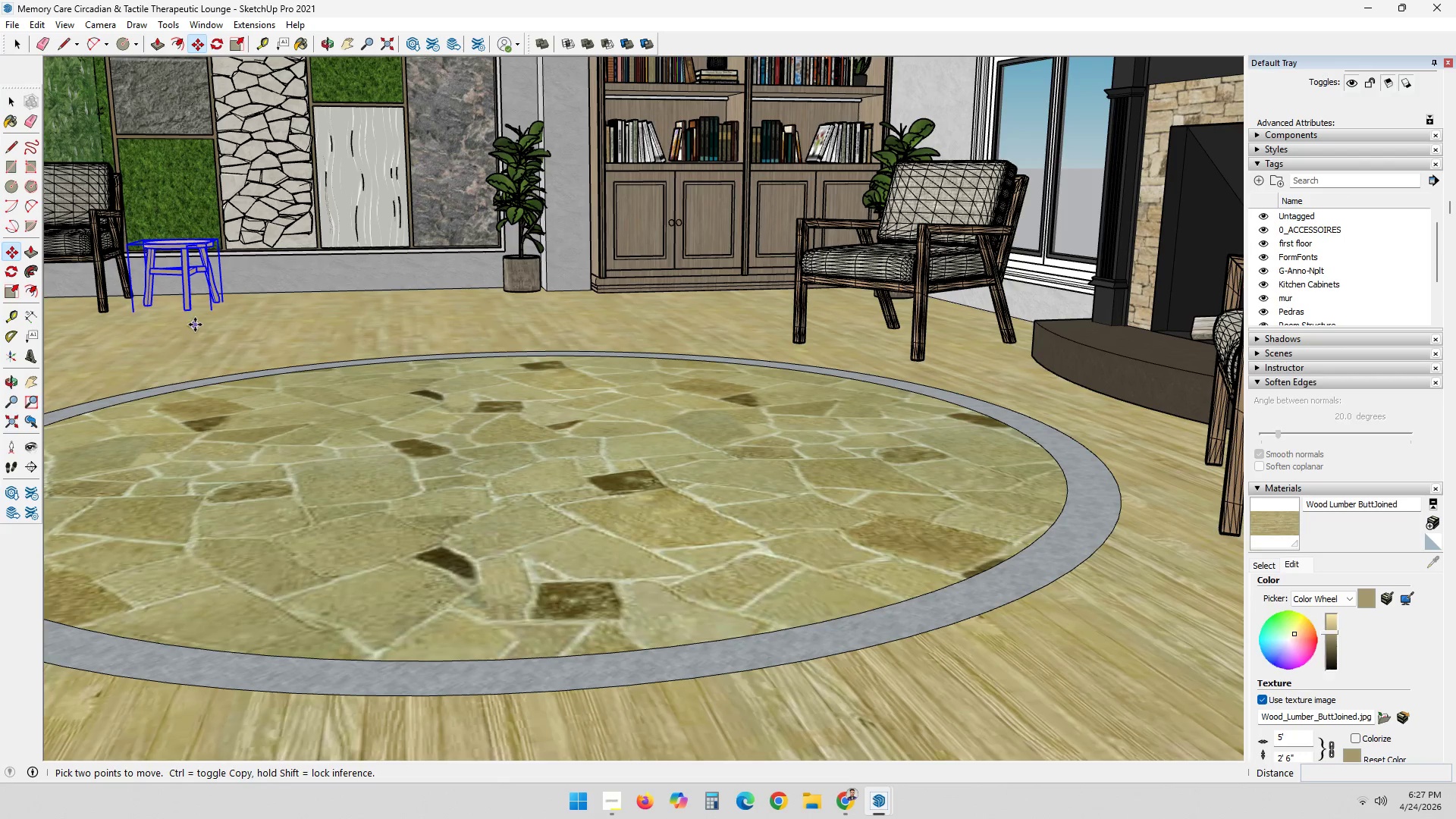 
left_click([195, 325])
 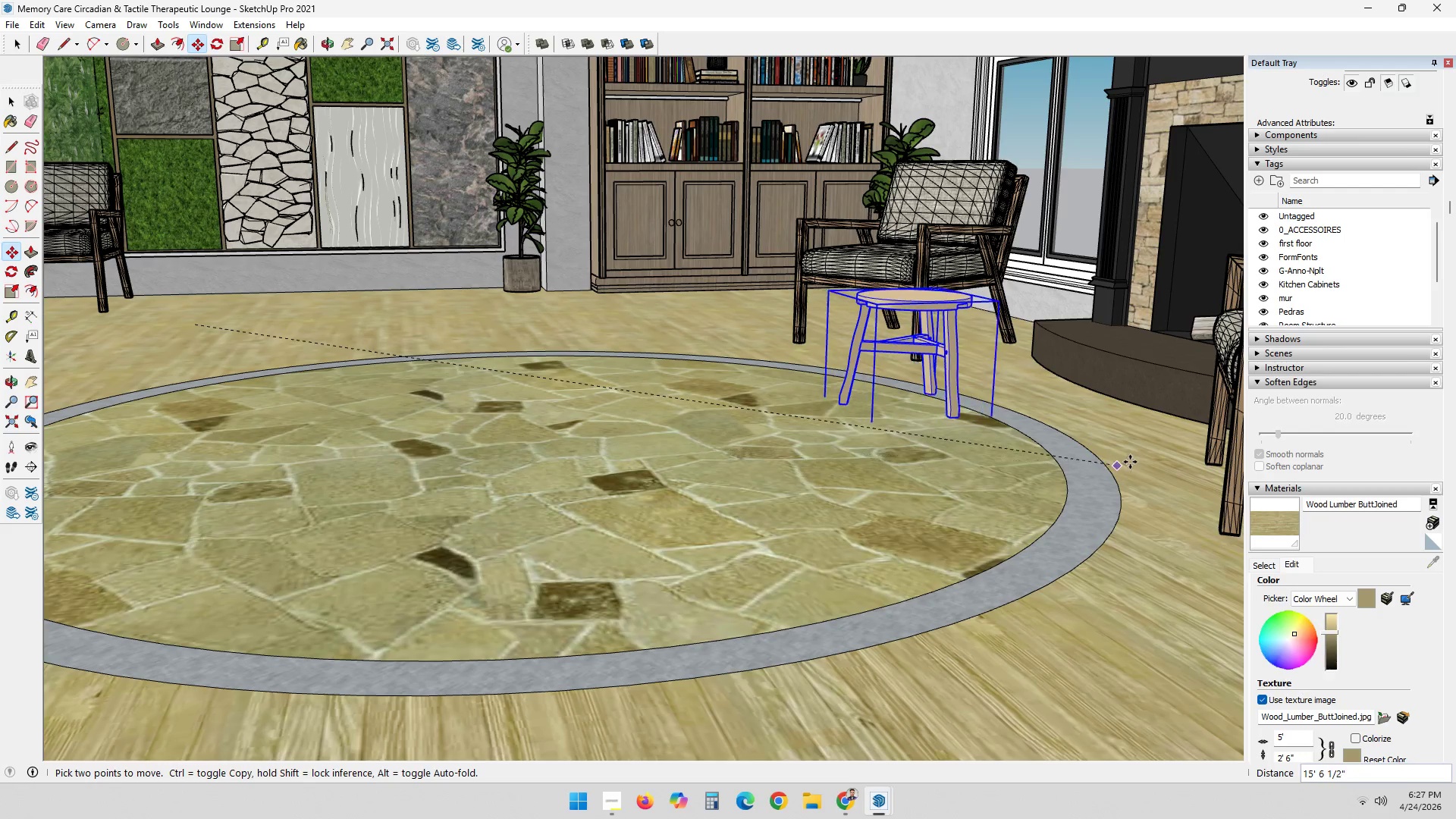 
key(Control+ControlLeft)
 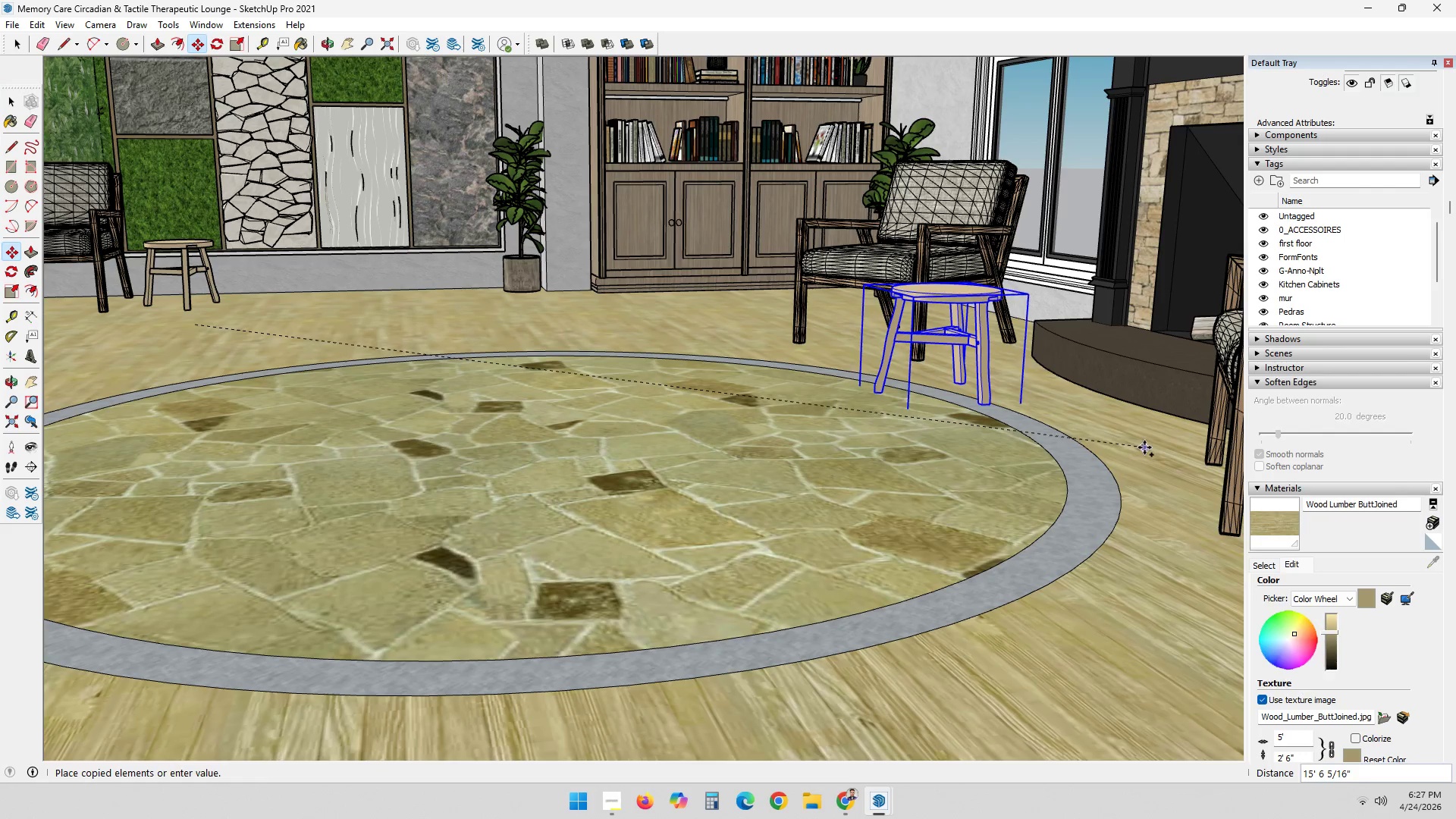 
left_click([1144, 445])
 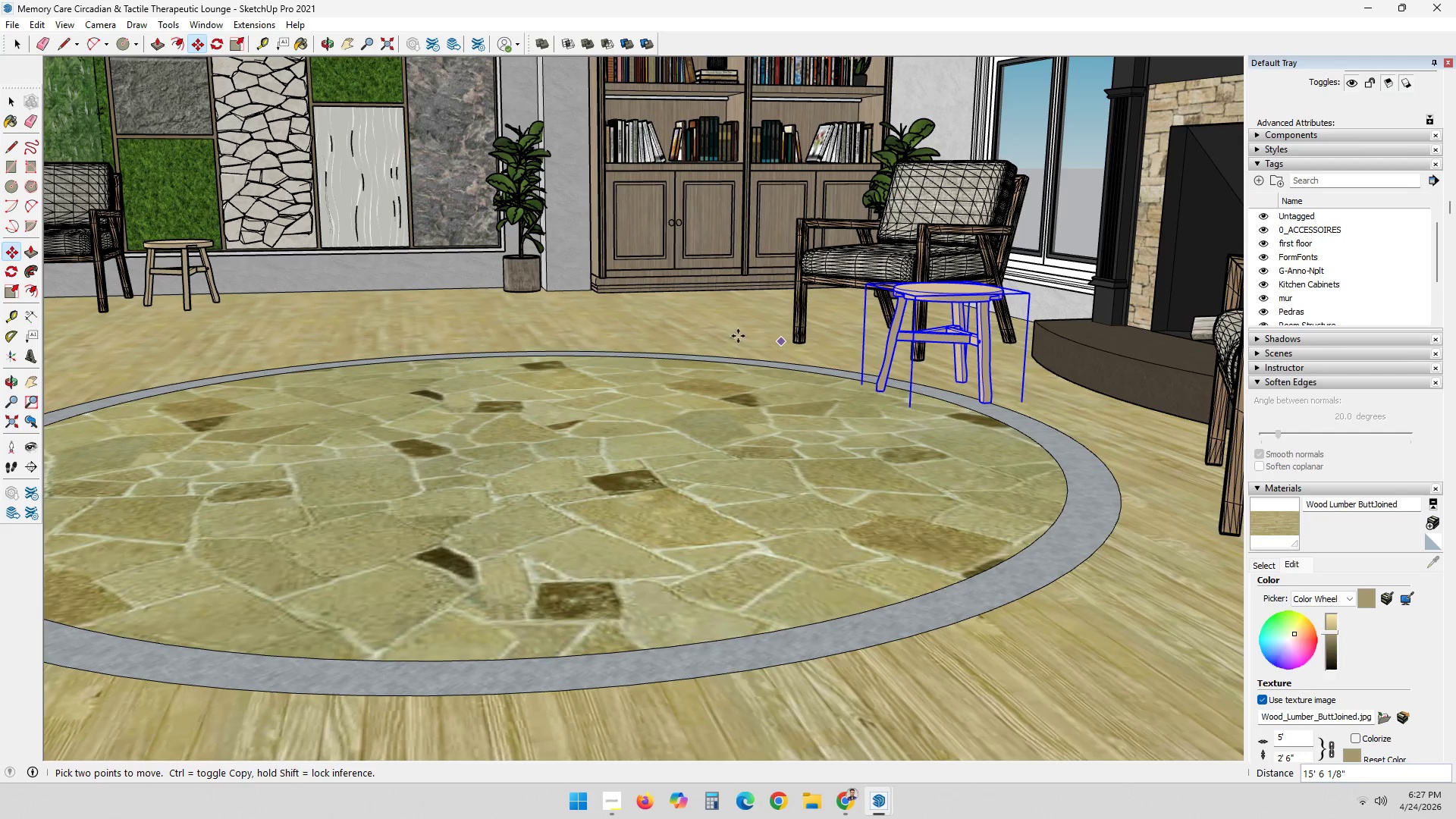 
left_click([685, 307])
 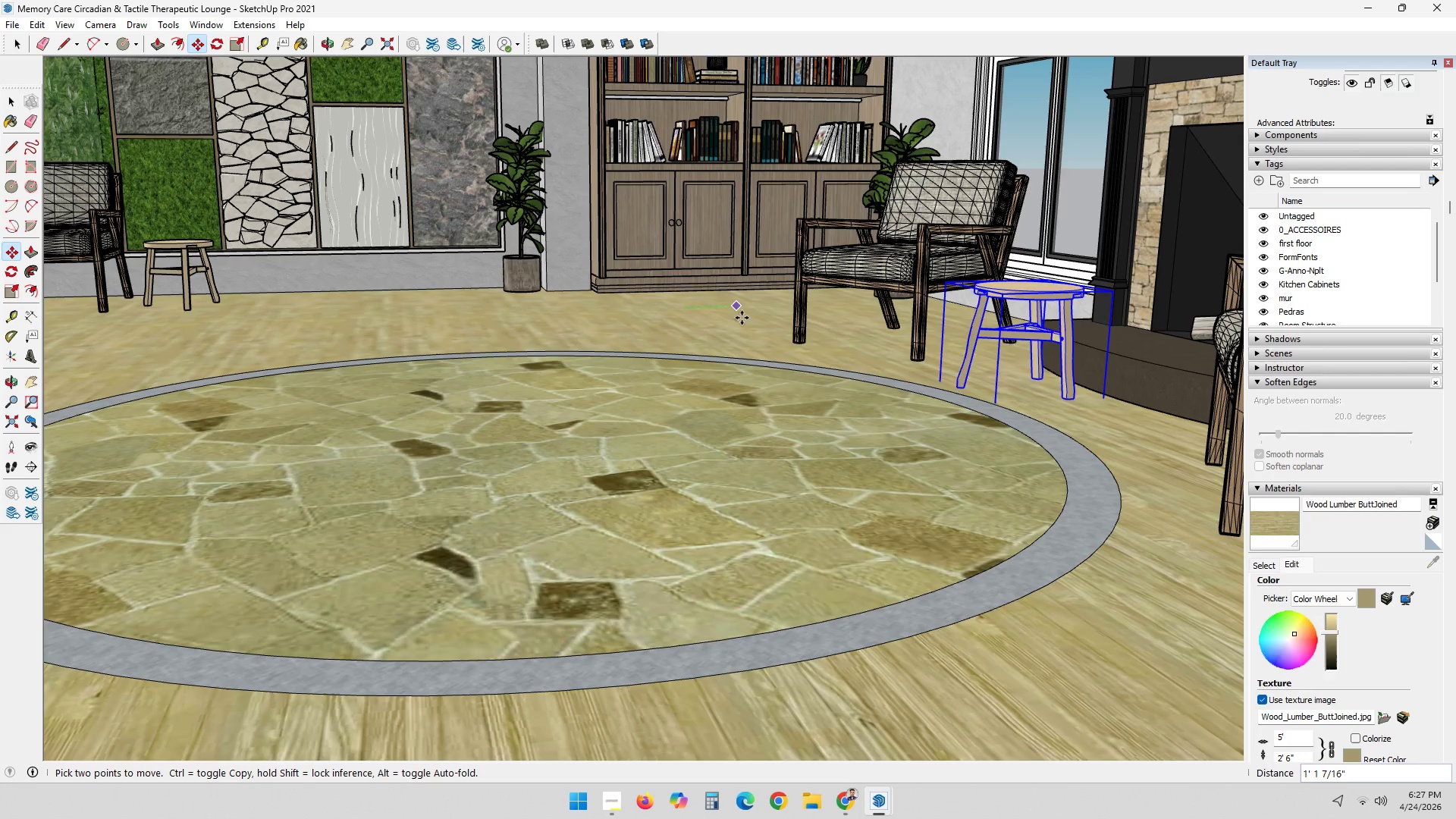 
left_click([747, 322])
 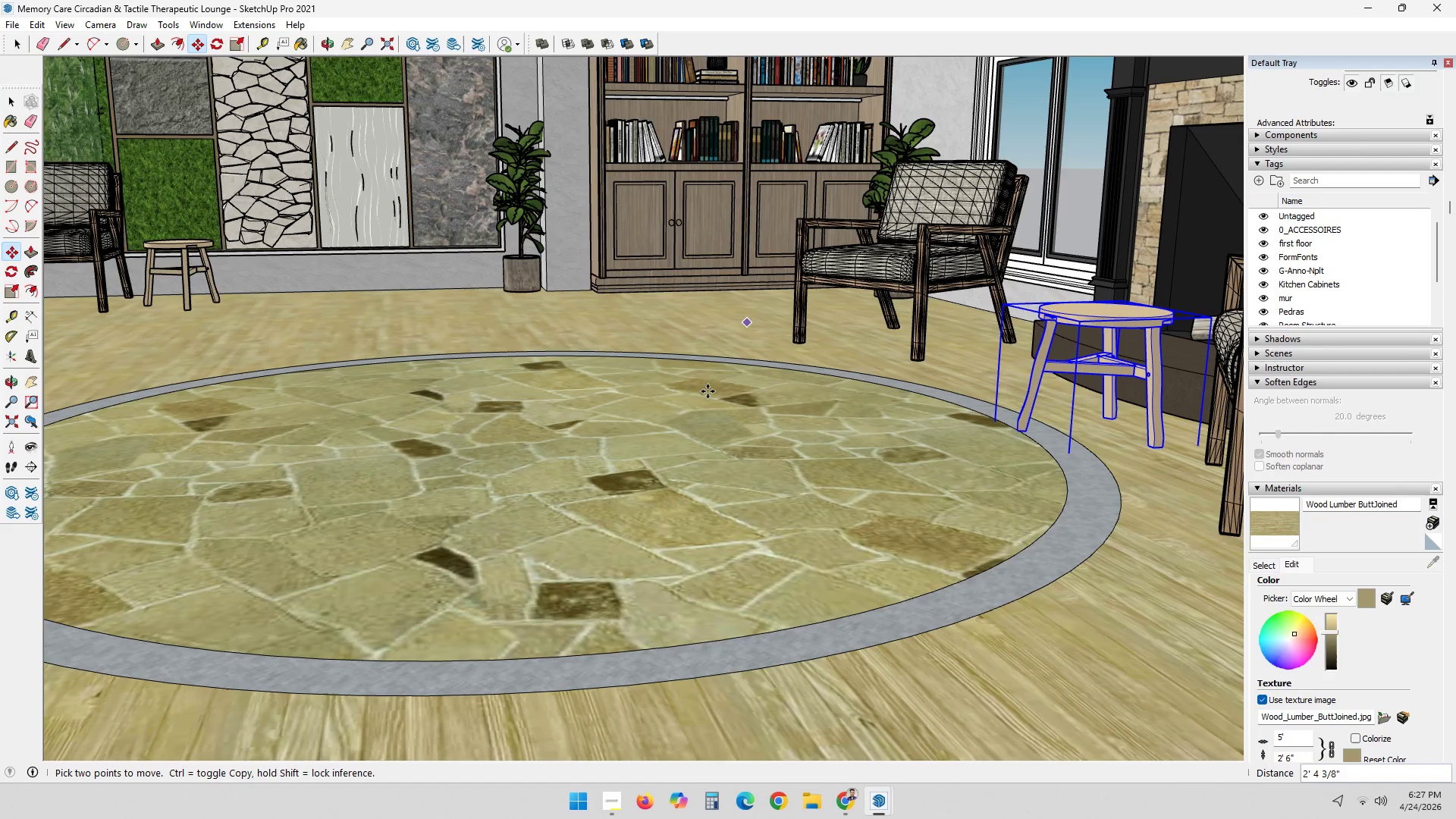 
scroll: coordinate [717, 438], scroll_direction: down, amount: 10.0
 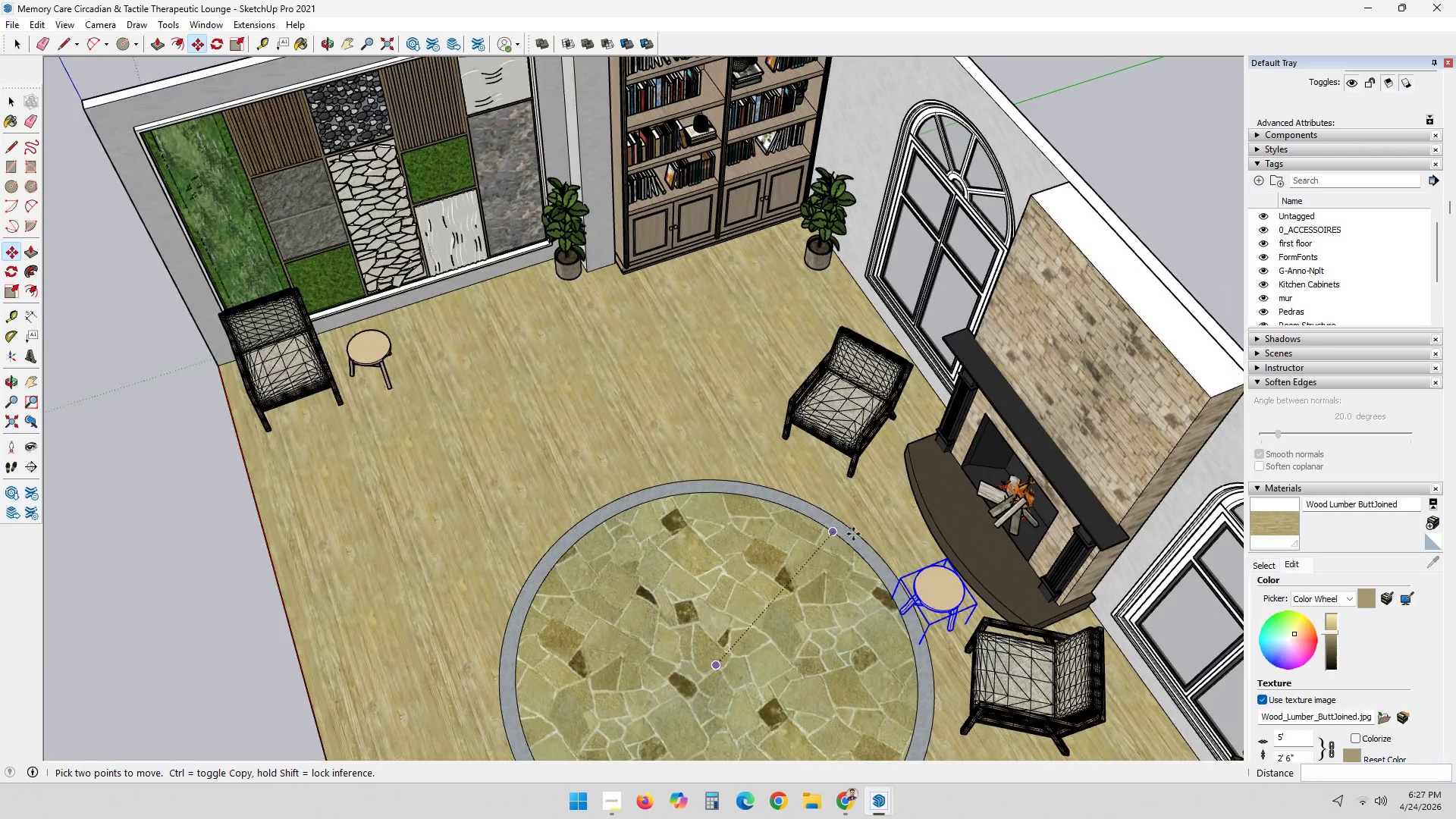 
left_click([885, 534])
 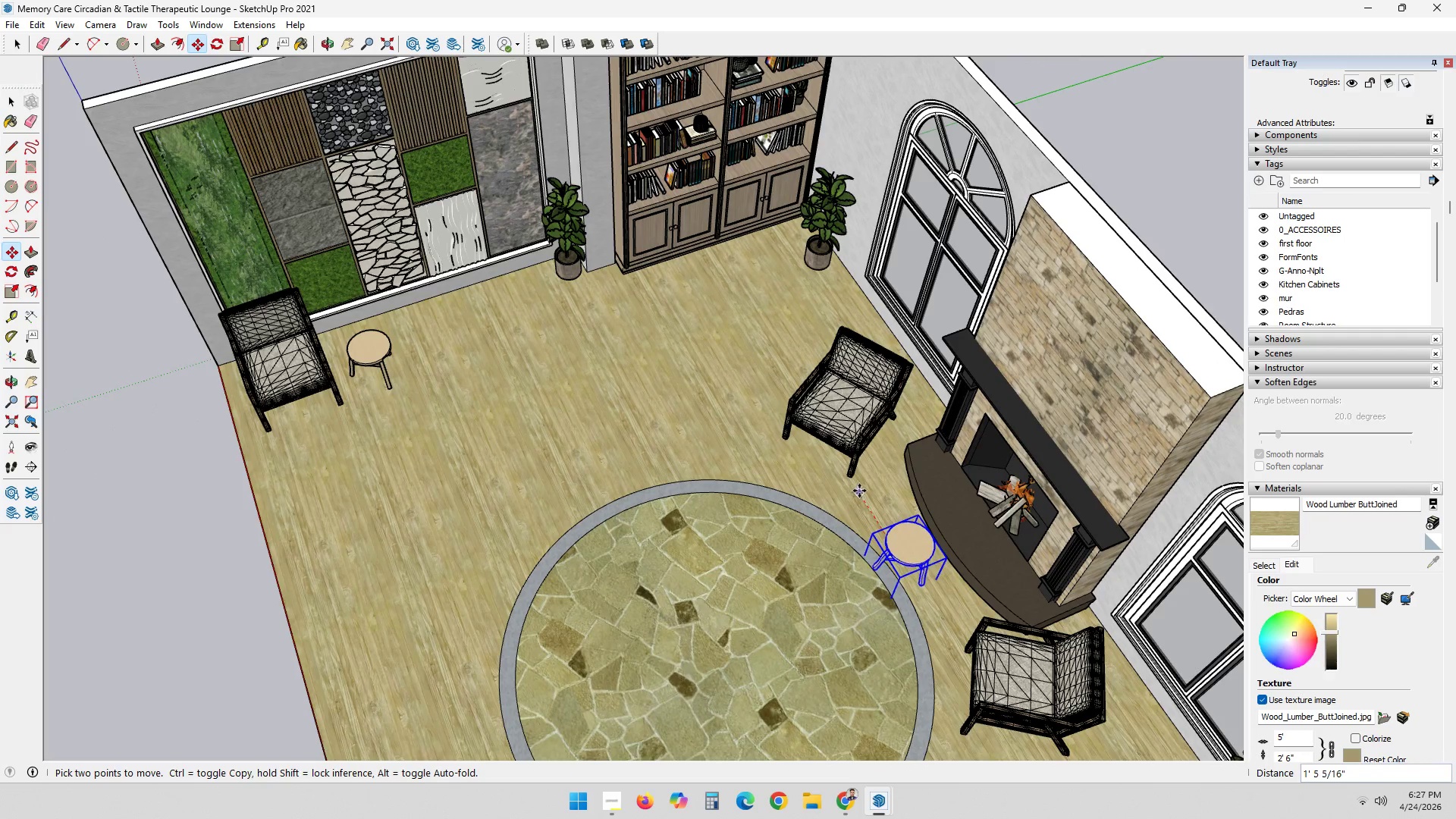 
left_click([859, 490])
 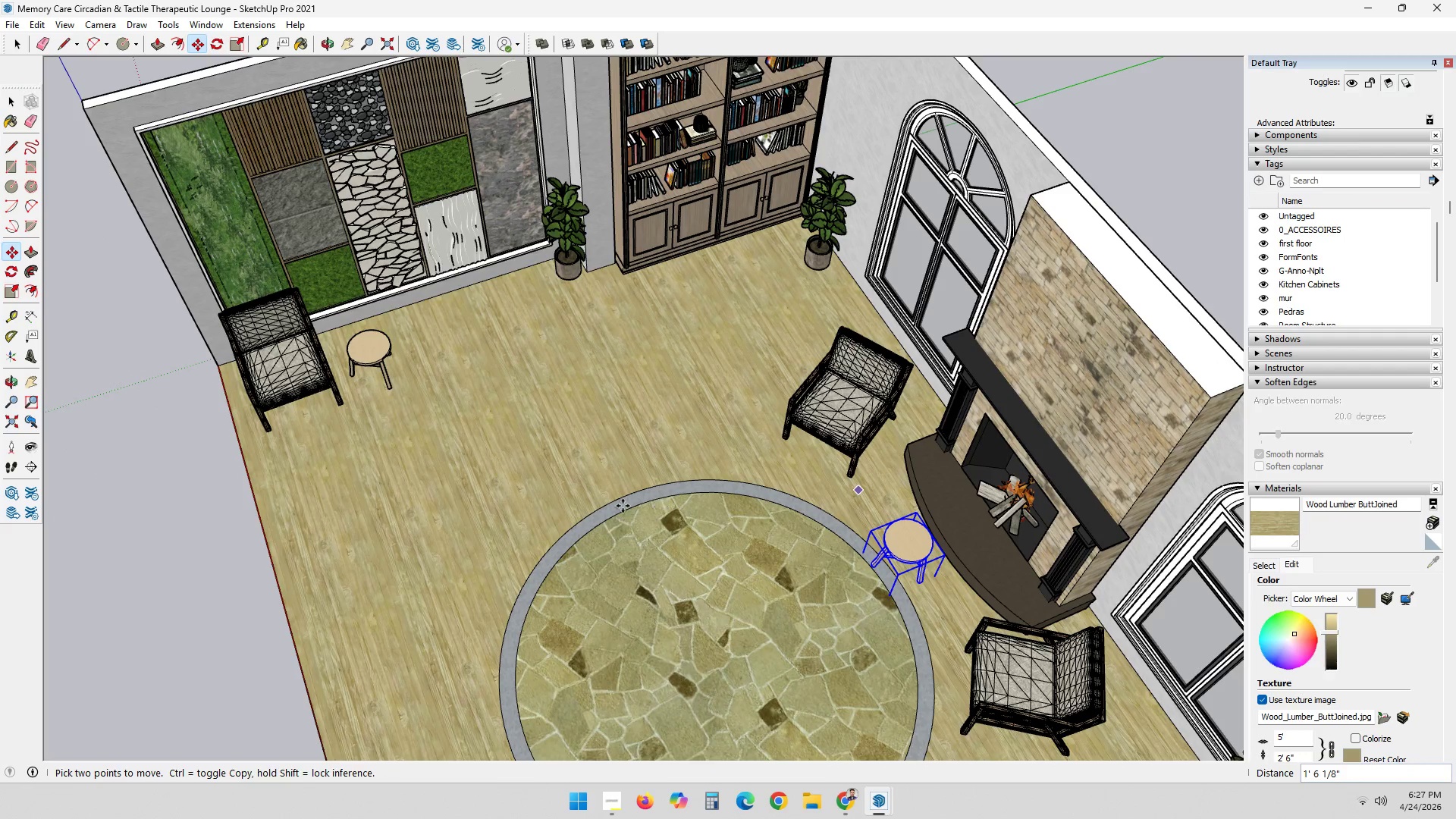 
scroll: coordinate [622, 506], scroll_direction: down, amount: 3.0
 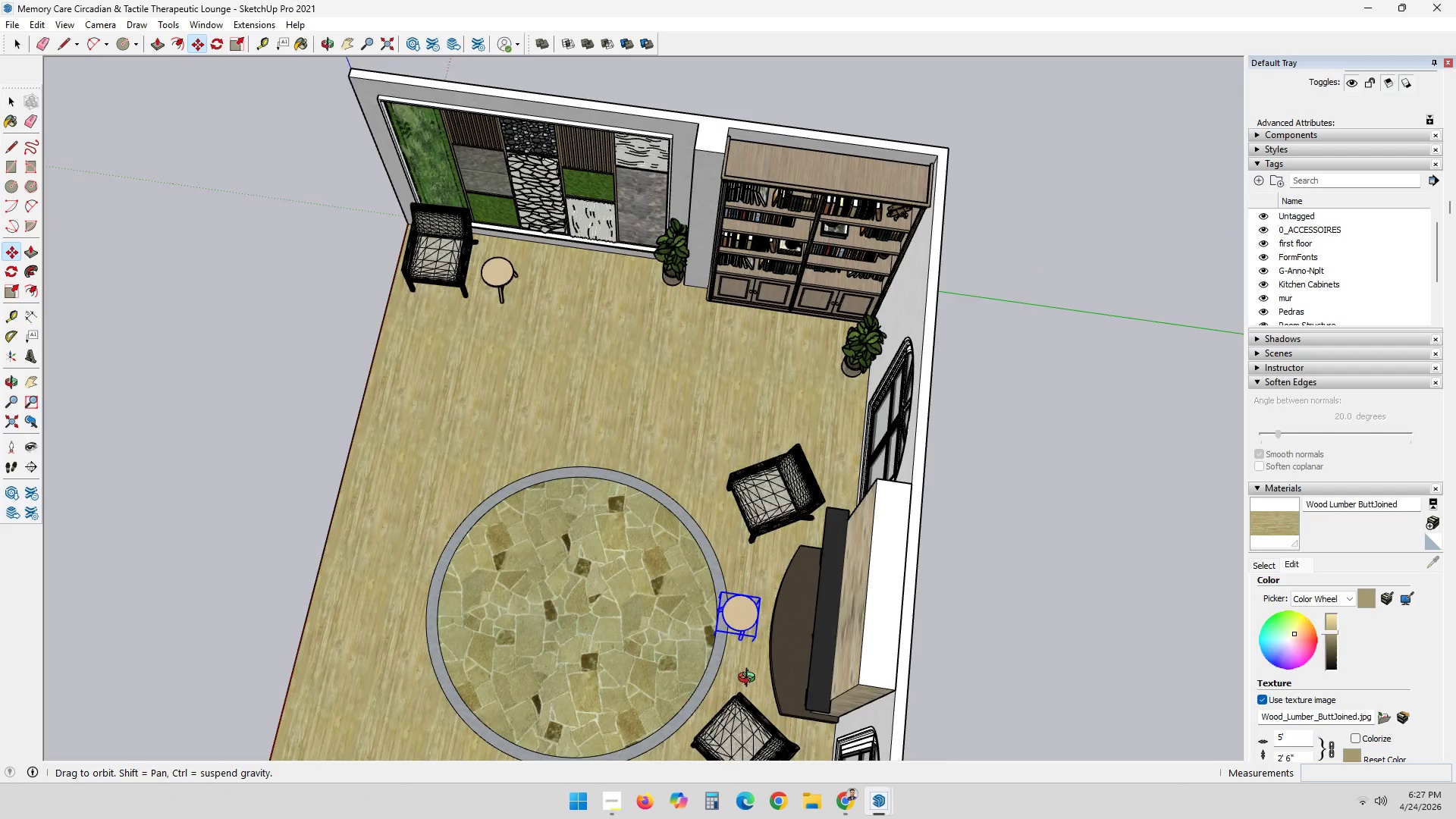 
scroll: coordinate [665, 610], scroll_direction: up, amount: 4.0
 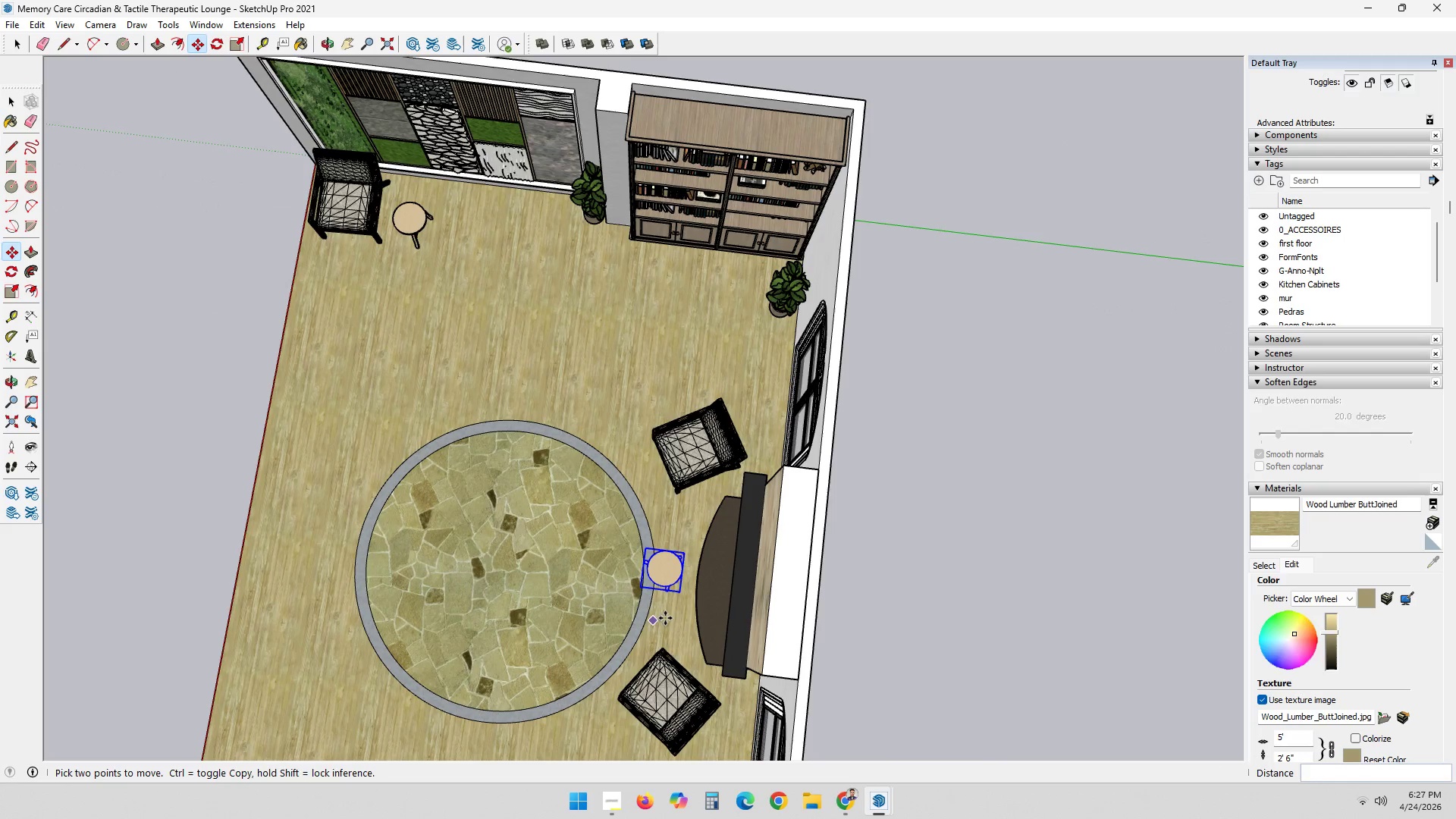 
left_click([665, 618])
 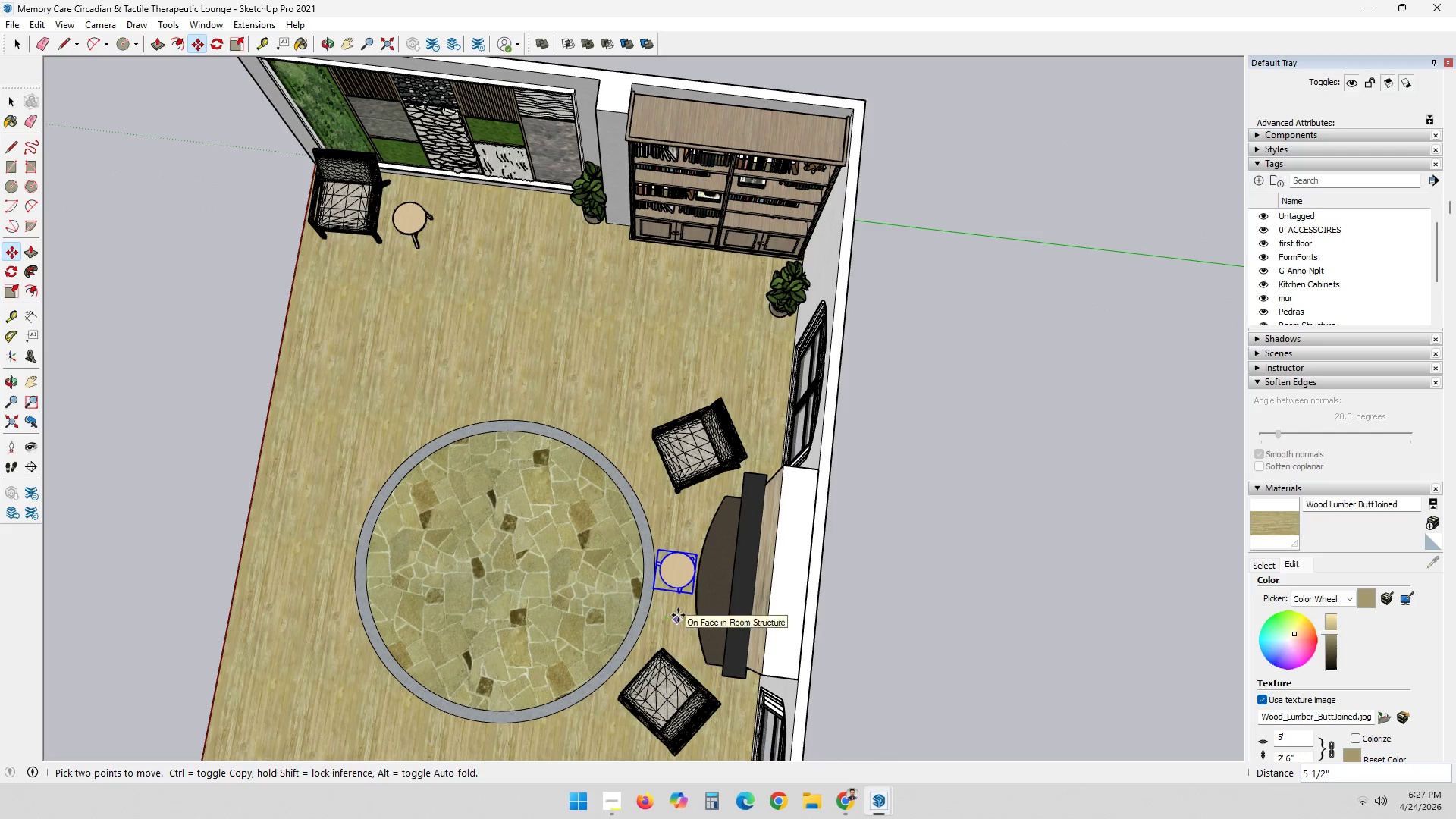 
left_click([676, 615])
 